 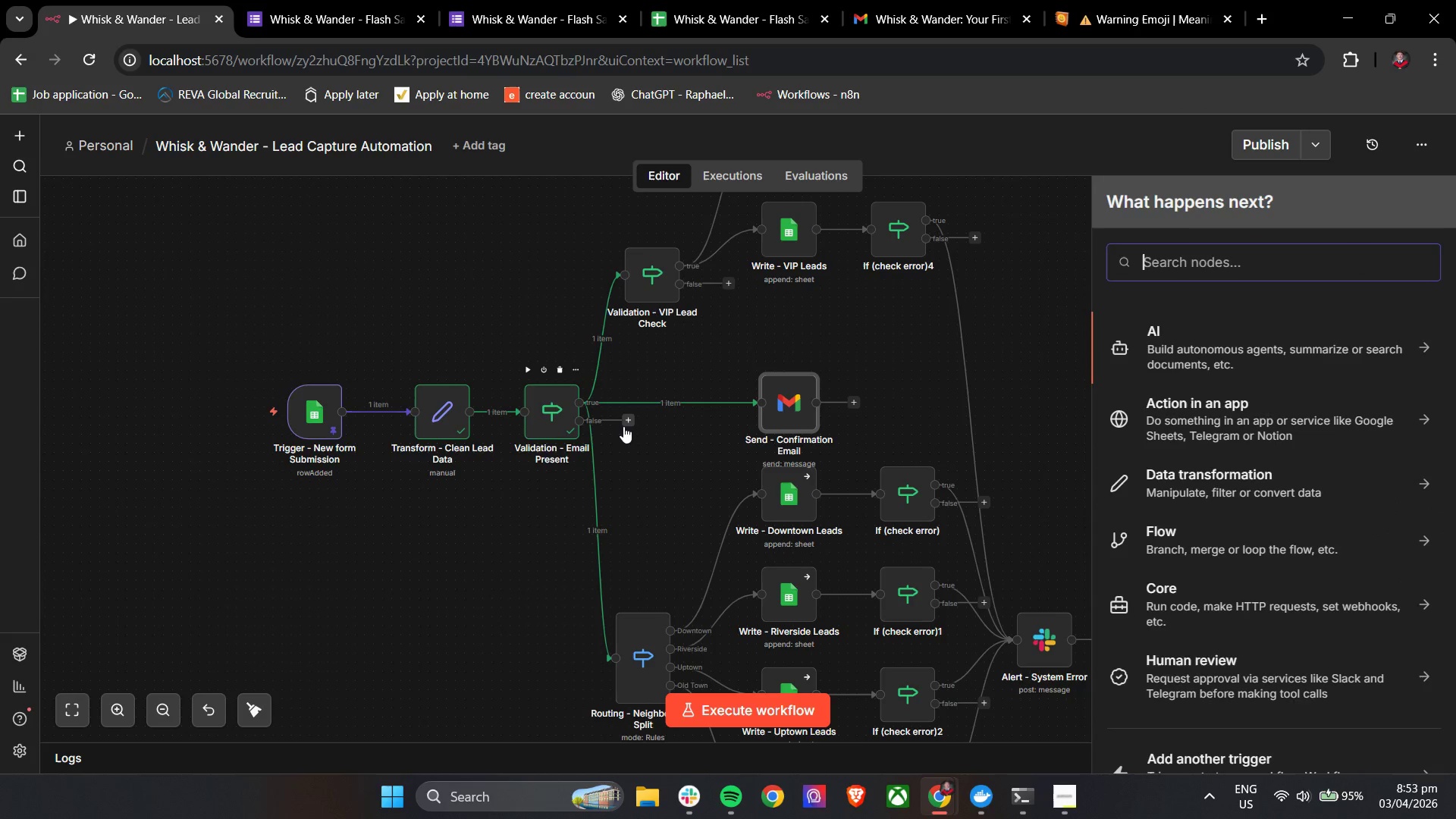 
double_click([1185, 265])
 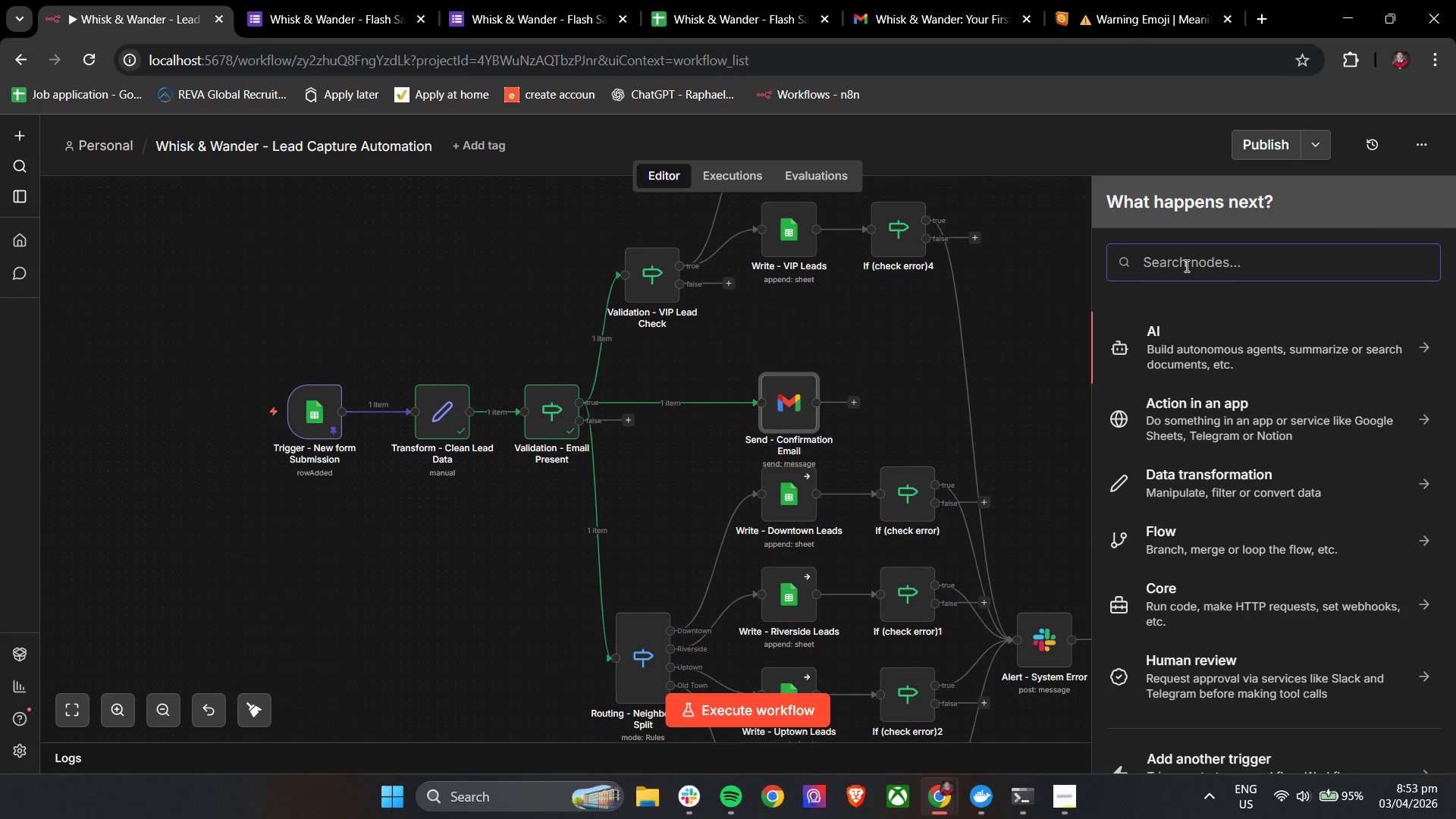 
type(Slack)
 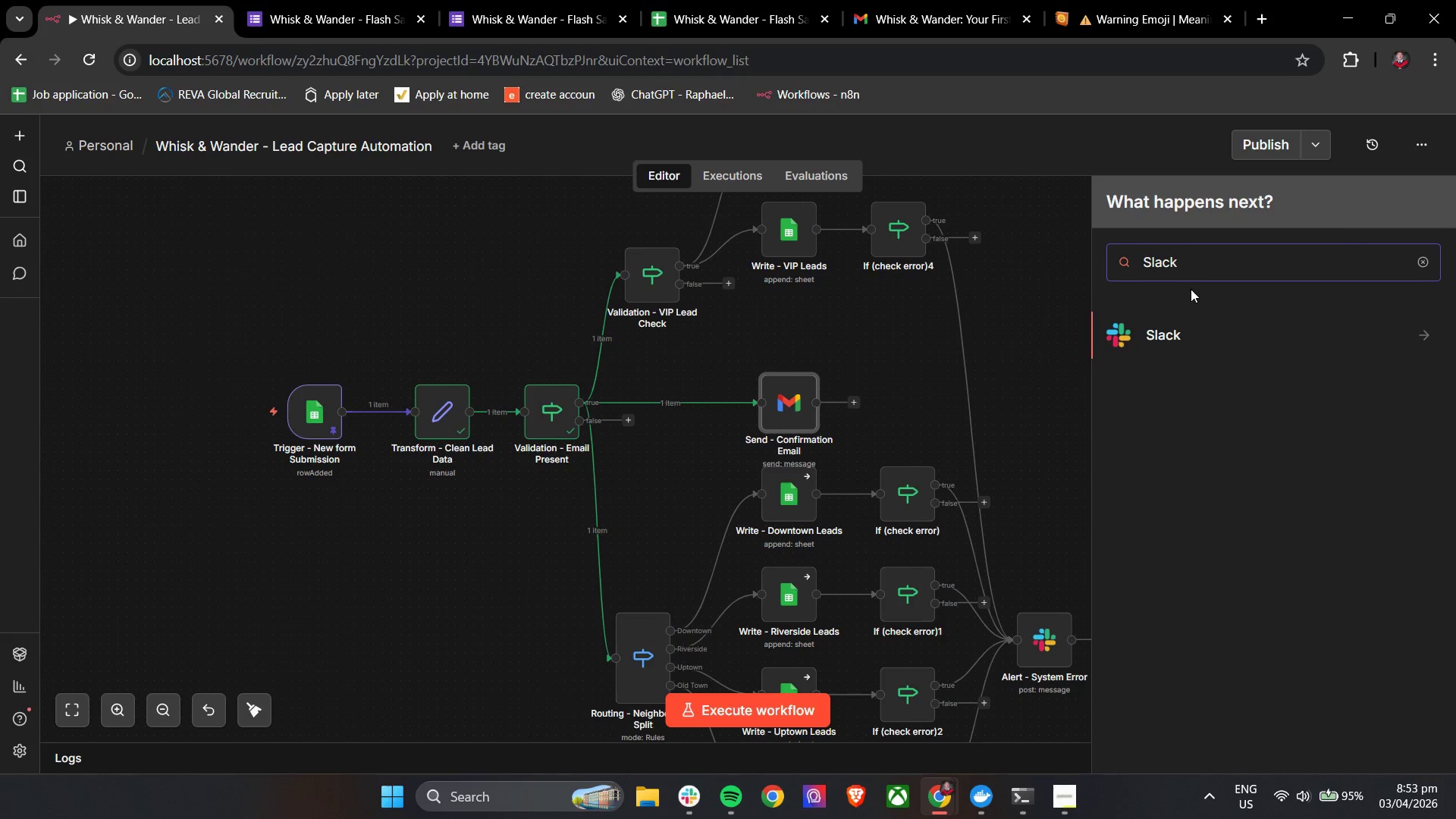 
left_click([1197, 340])
 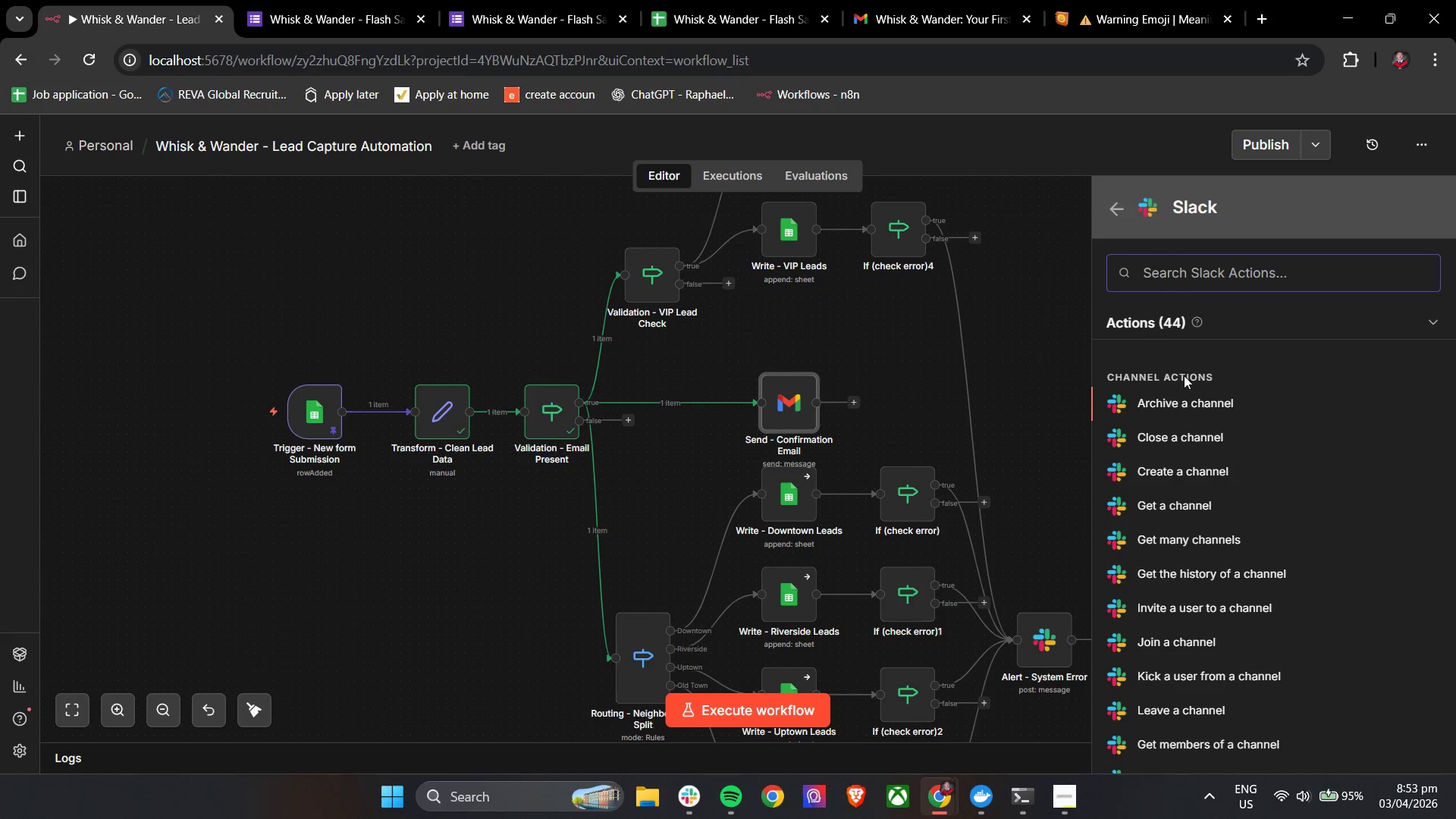 
type(send)
 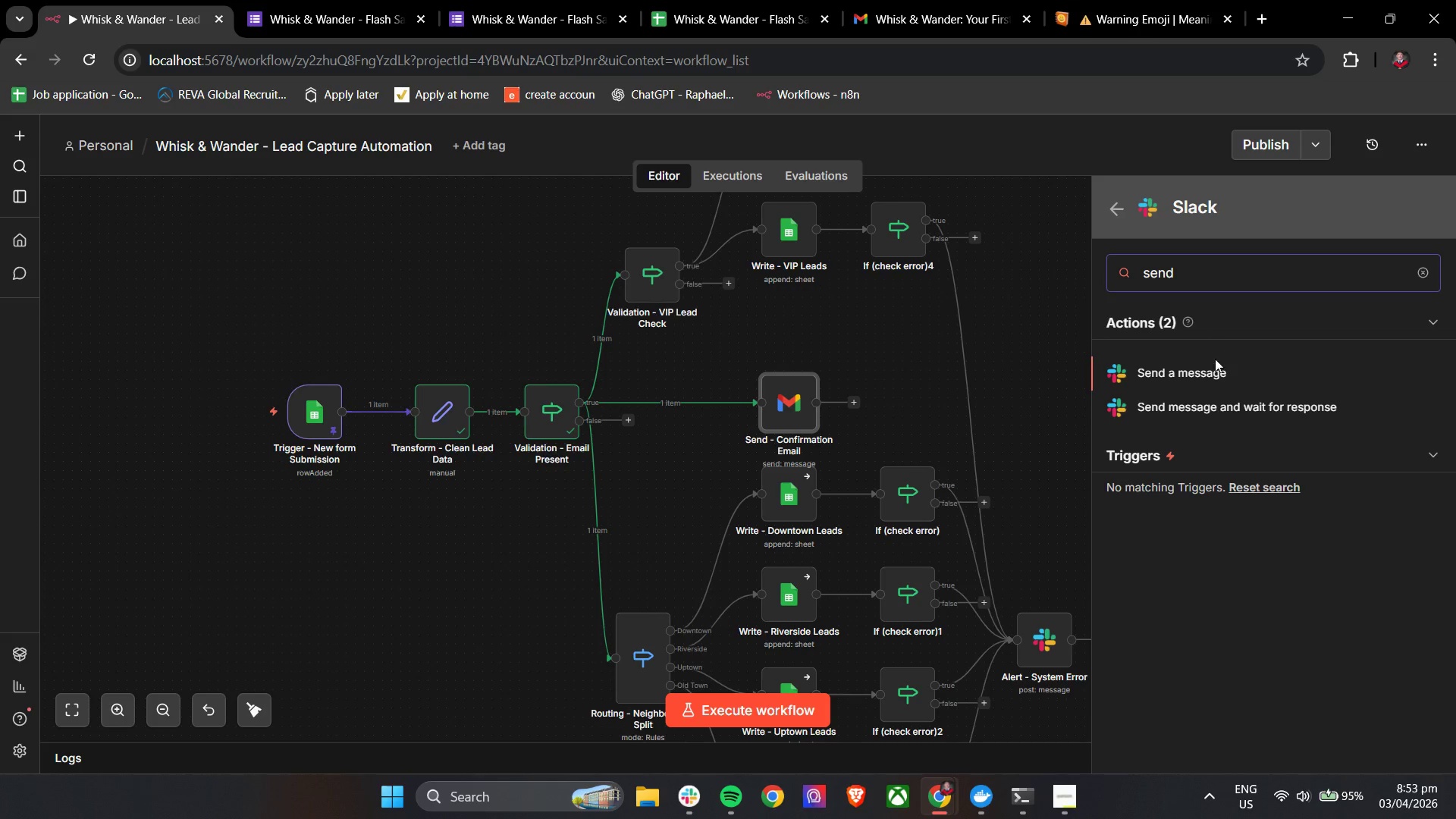 
left_click([1209, 380])
 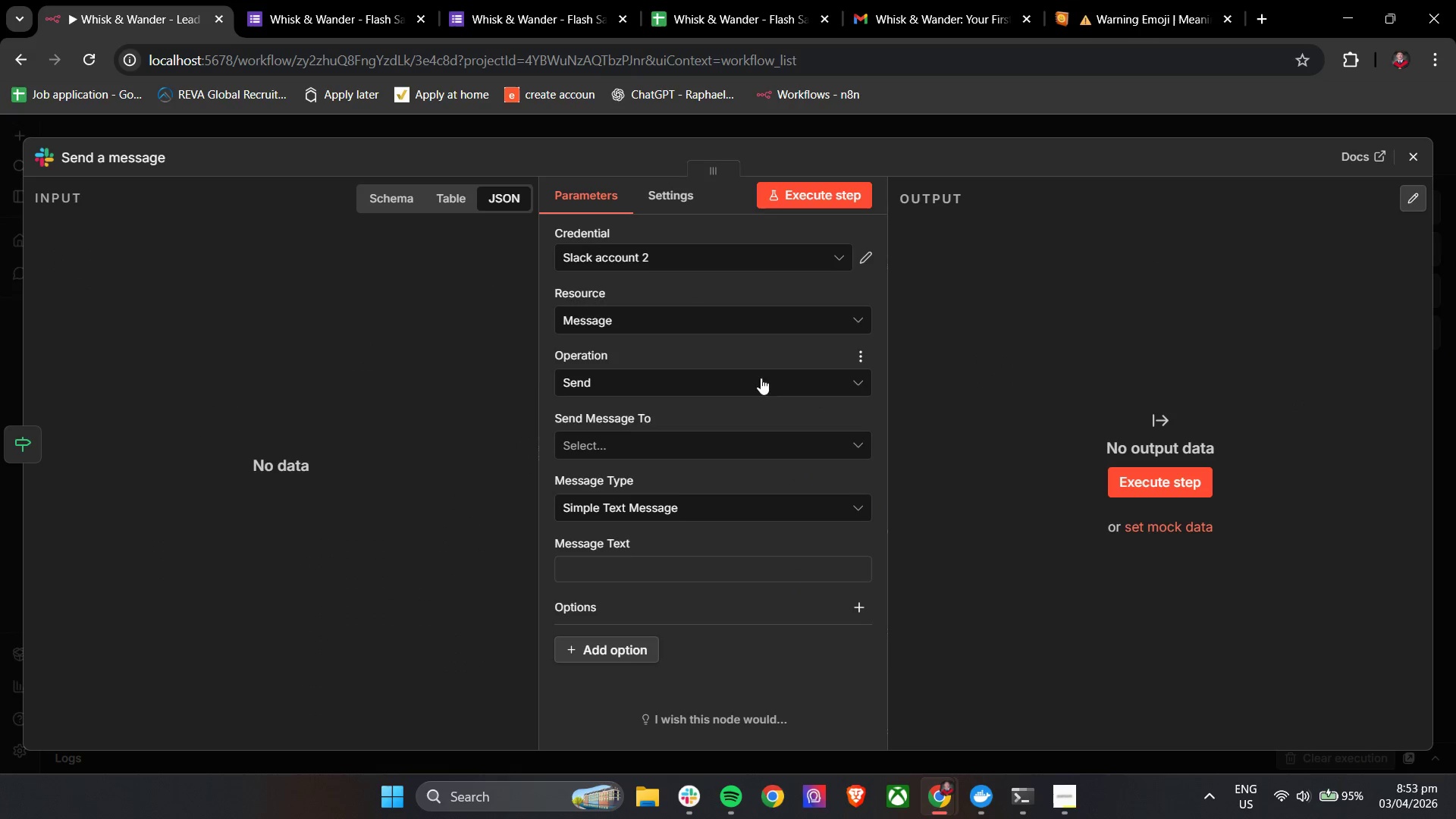 
left_click([635, 148])
 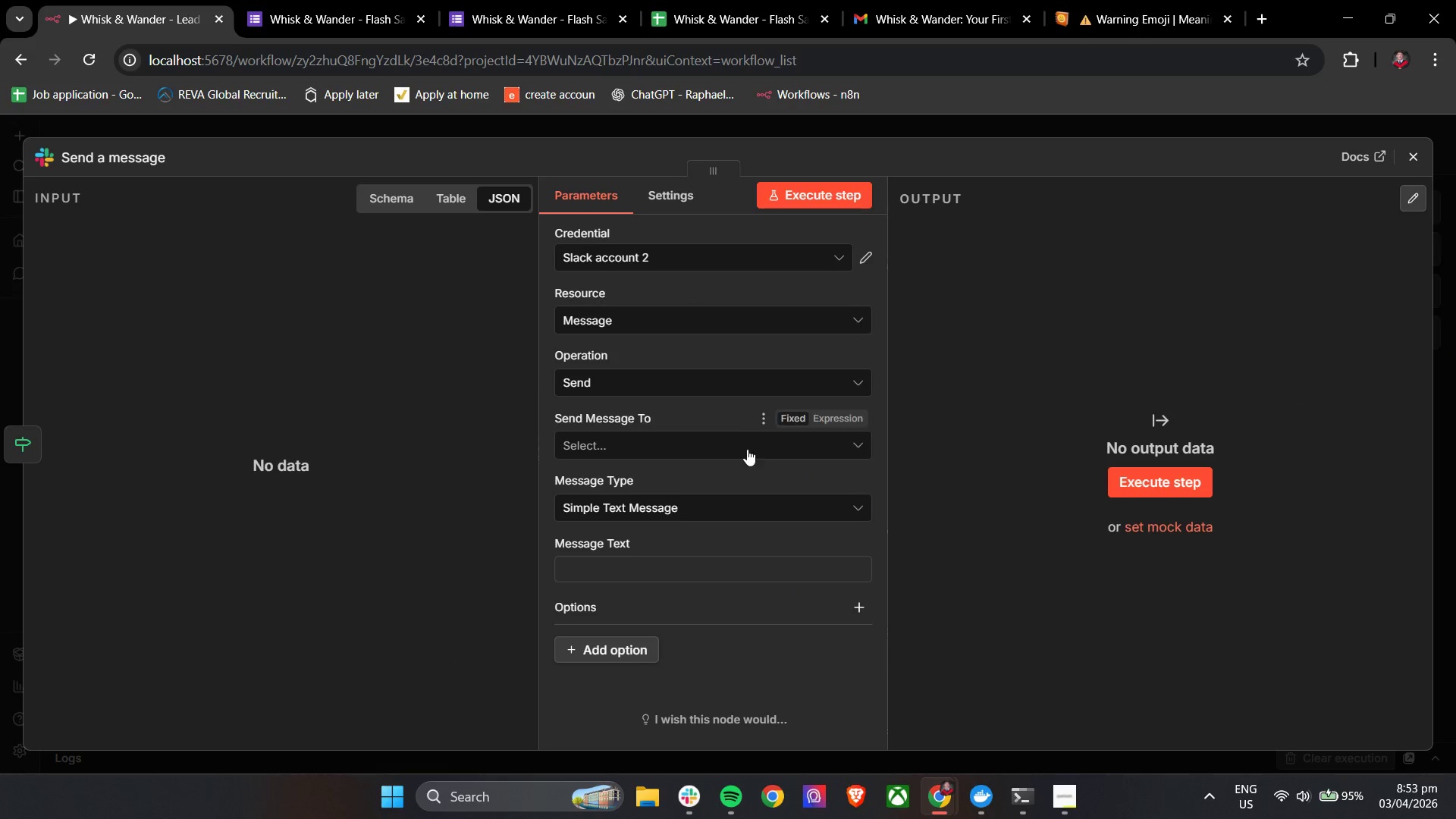 
left_click([718, 449])
 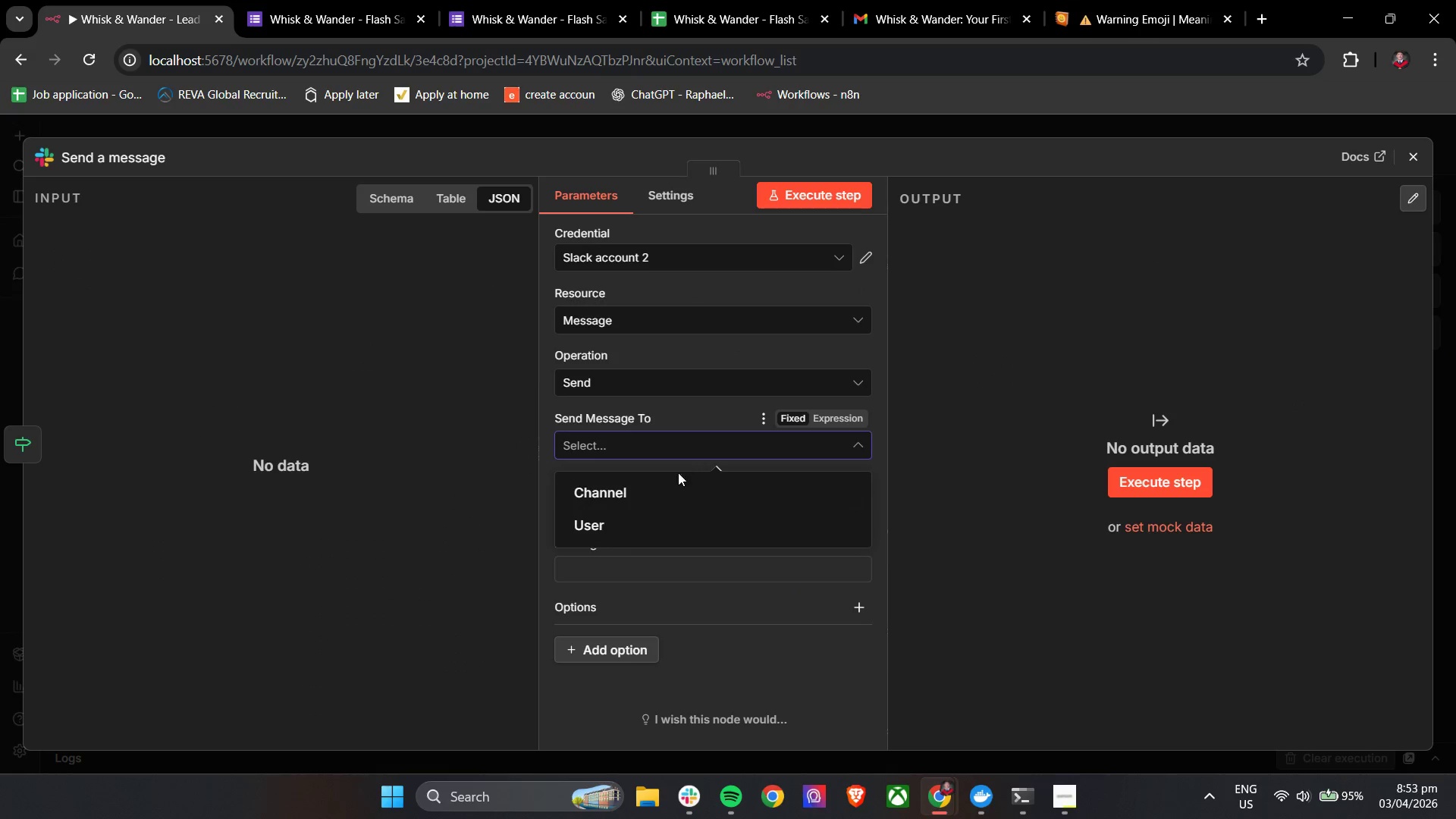 
left_click([642, 529])
 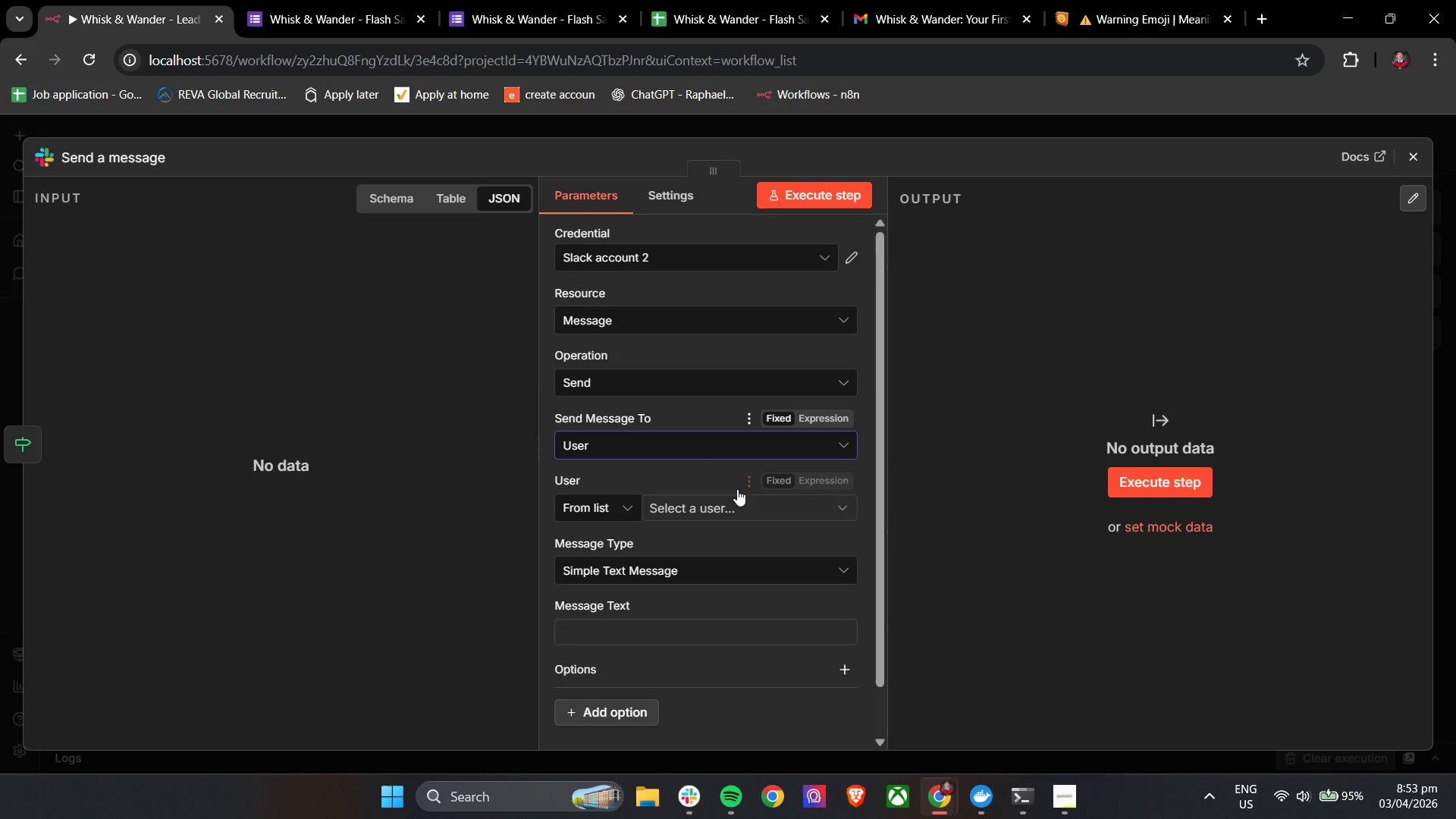 
left_click([724, 507])
 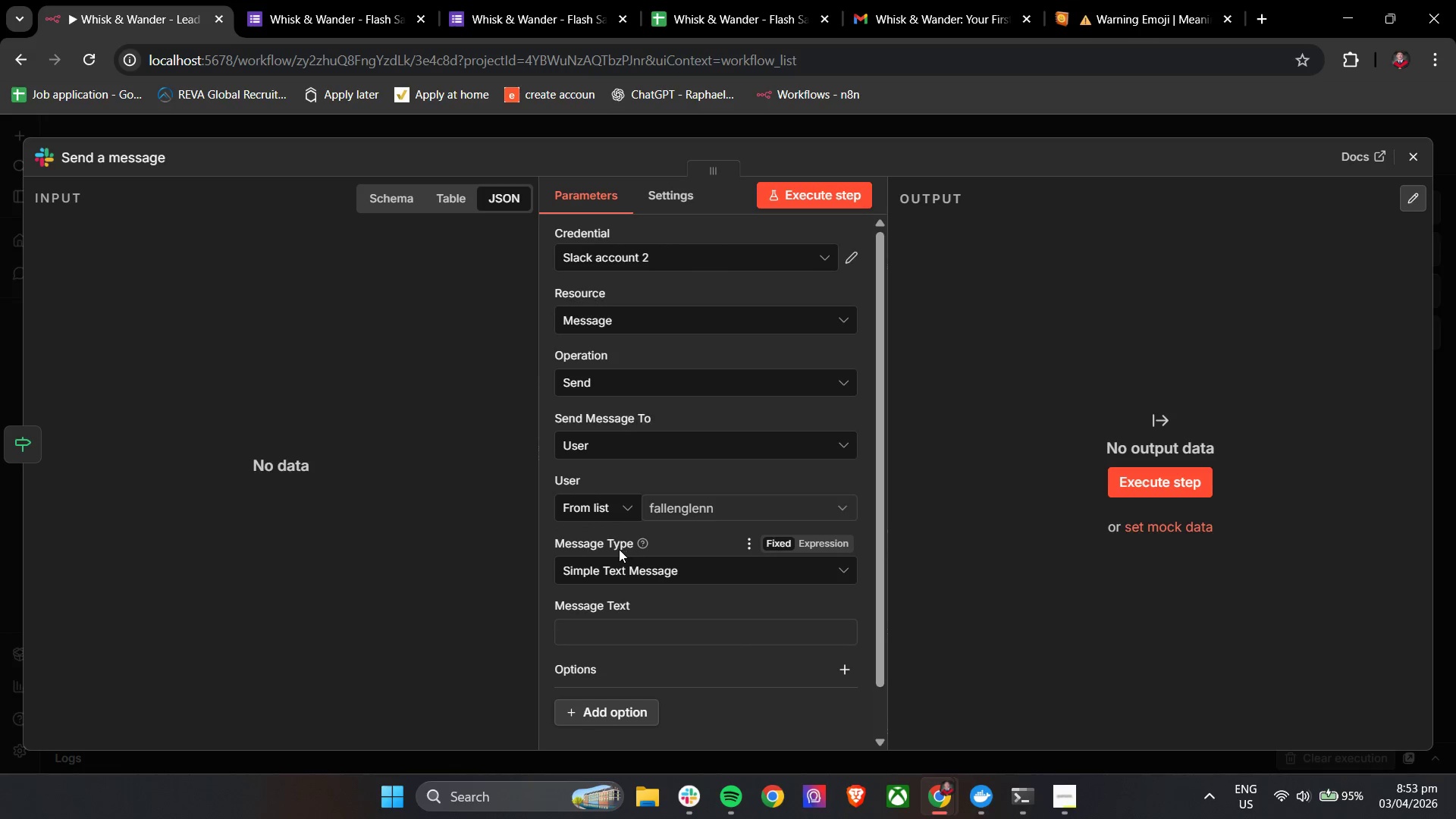 
left_click([595, 626])
 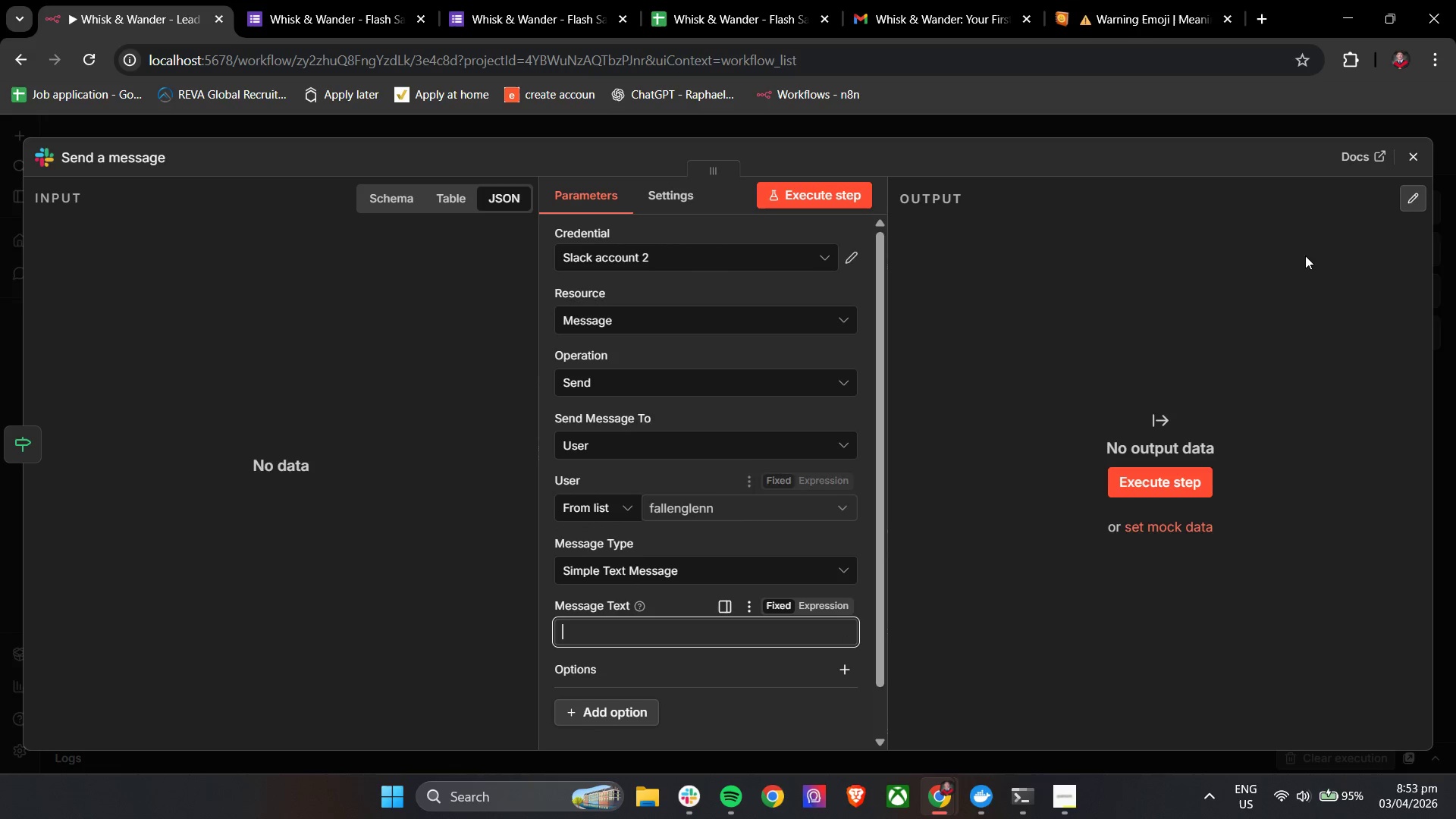 
mouse_move([720, 425])
 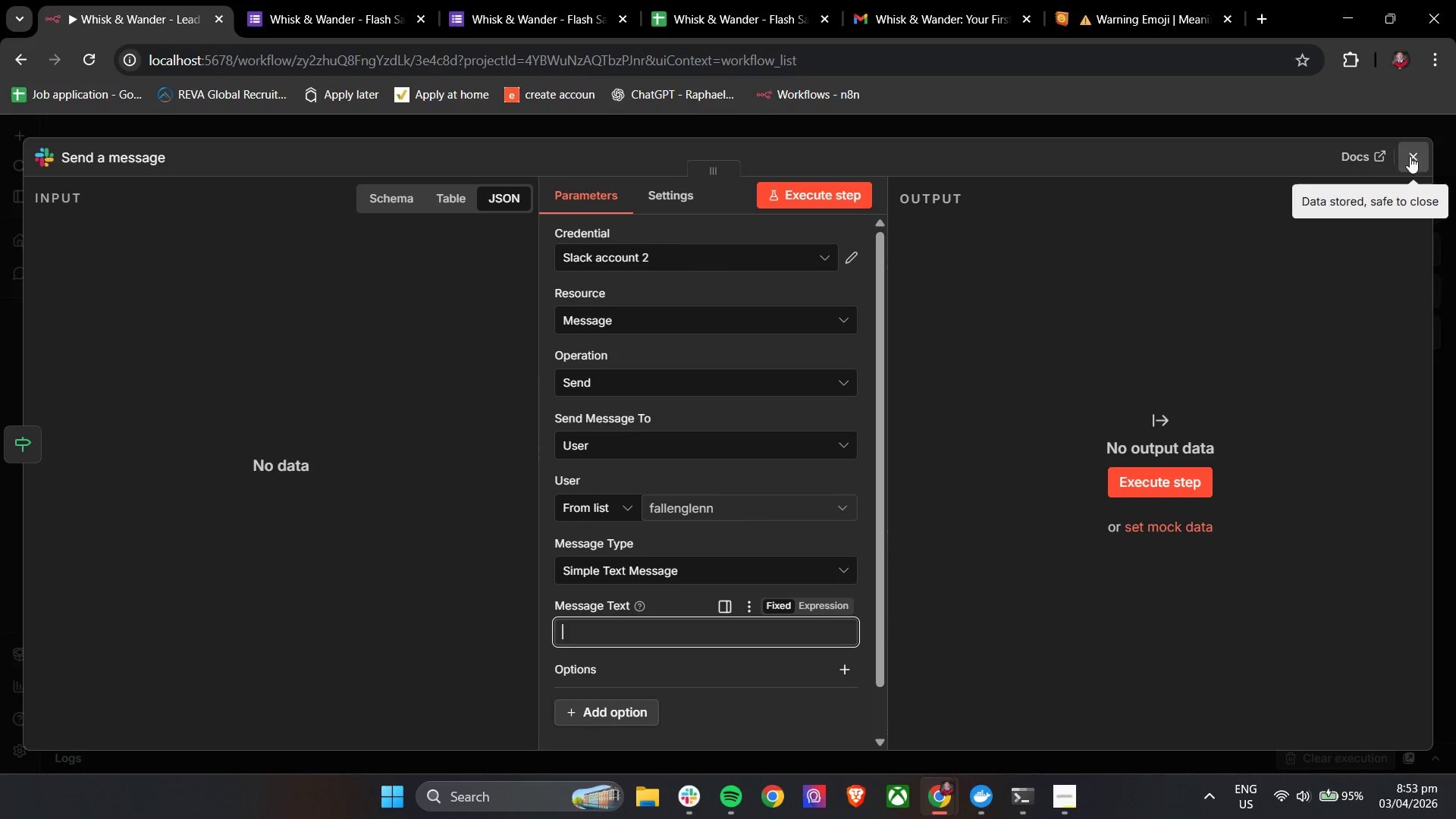 
left_click([1414, 149])
 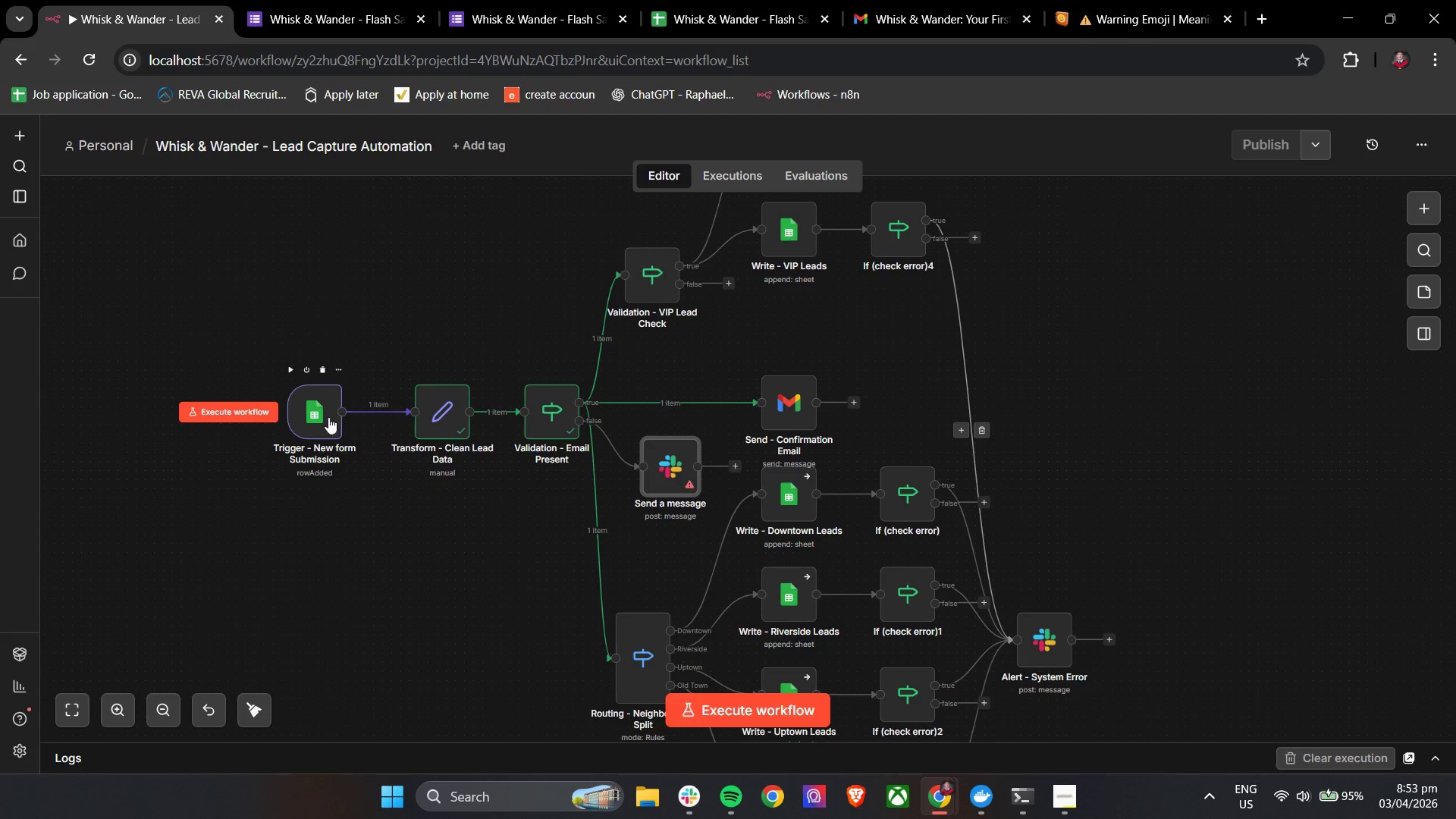 
double_click([328, 417])
 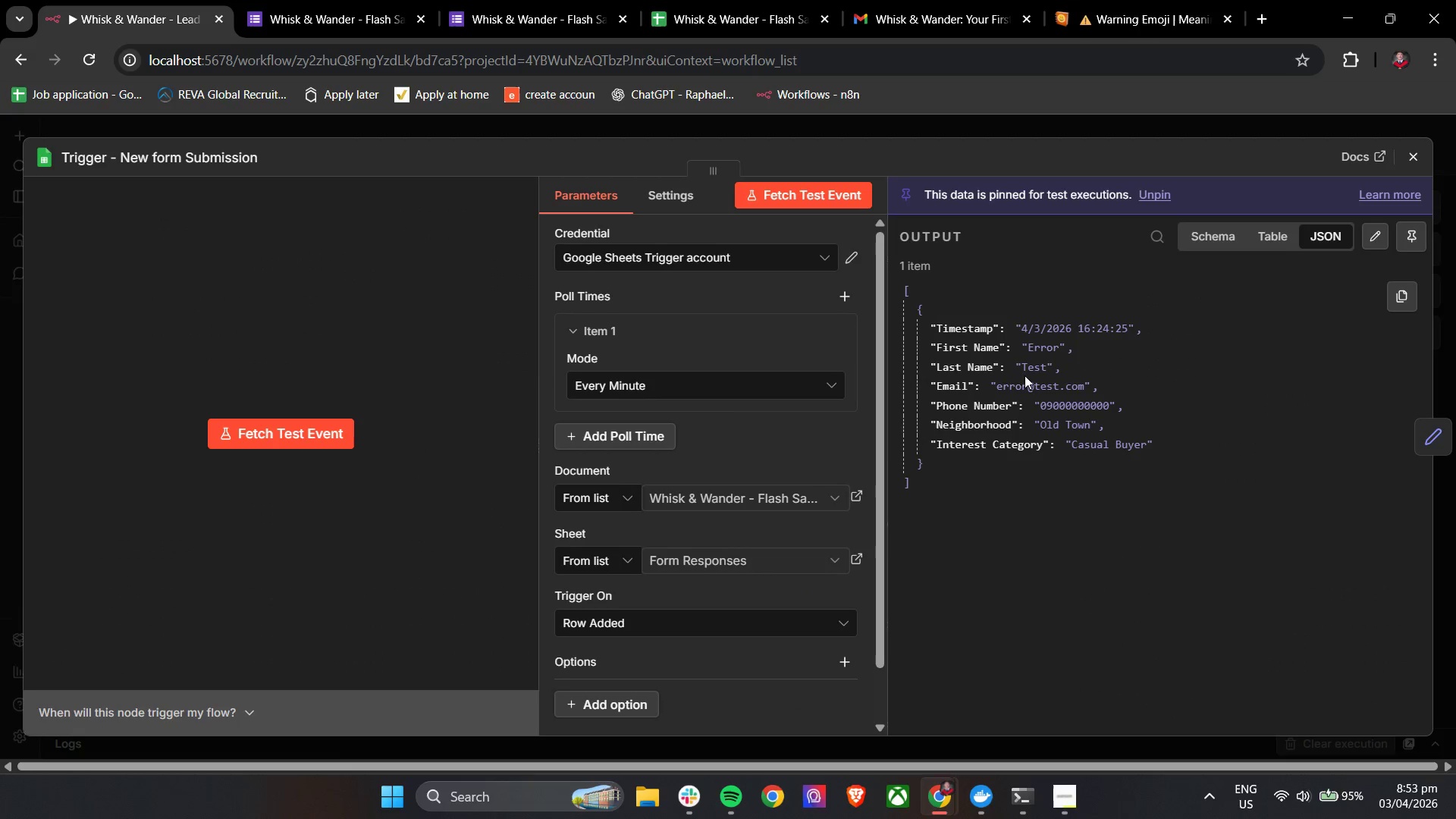 
left_click([1375, 234])
 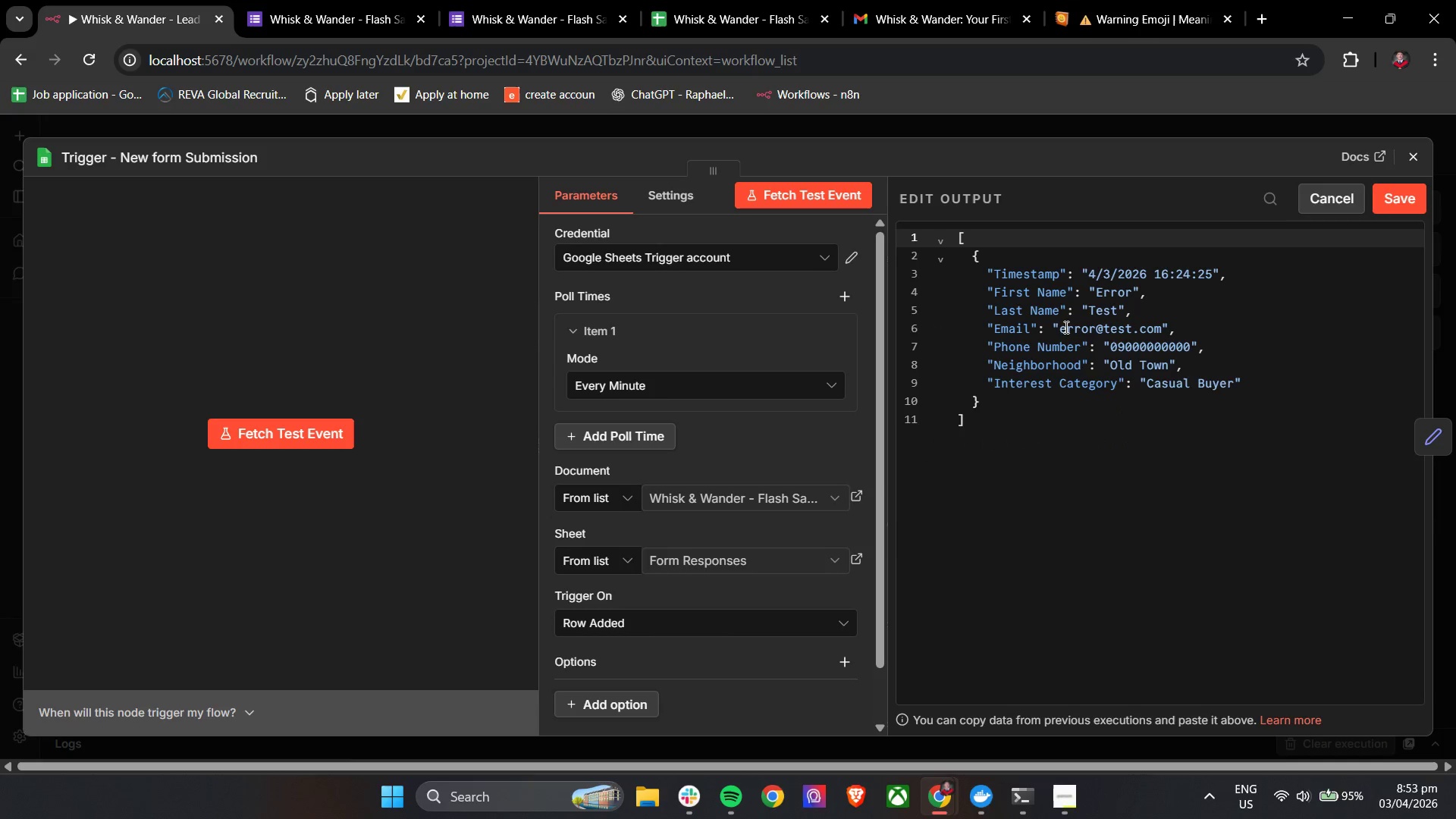 
left_click_drag(start_coordinate=[1061, 328], to_coordinate=[1163, 329])
 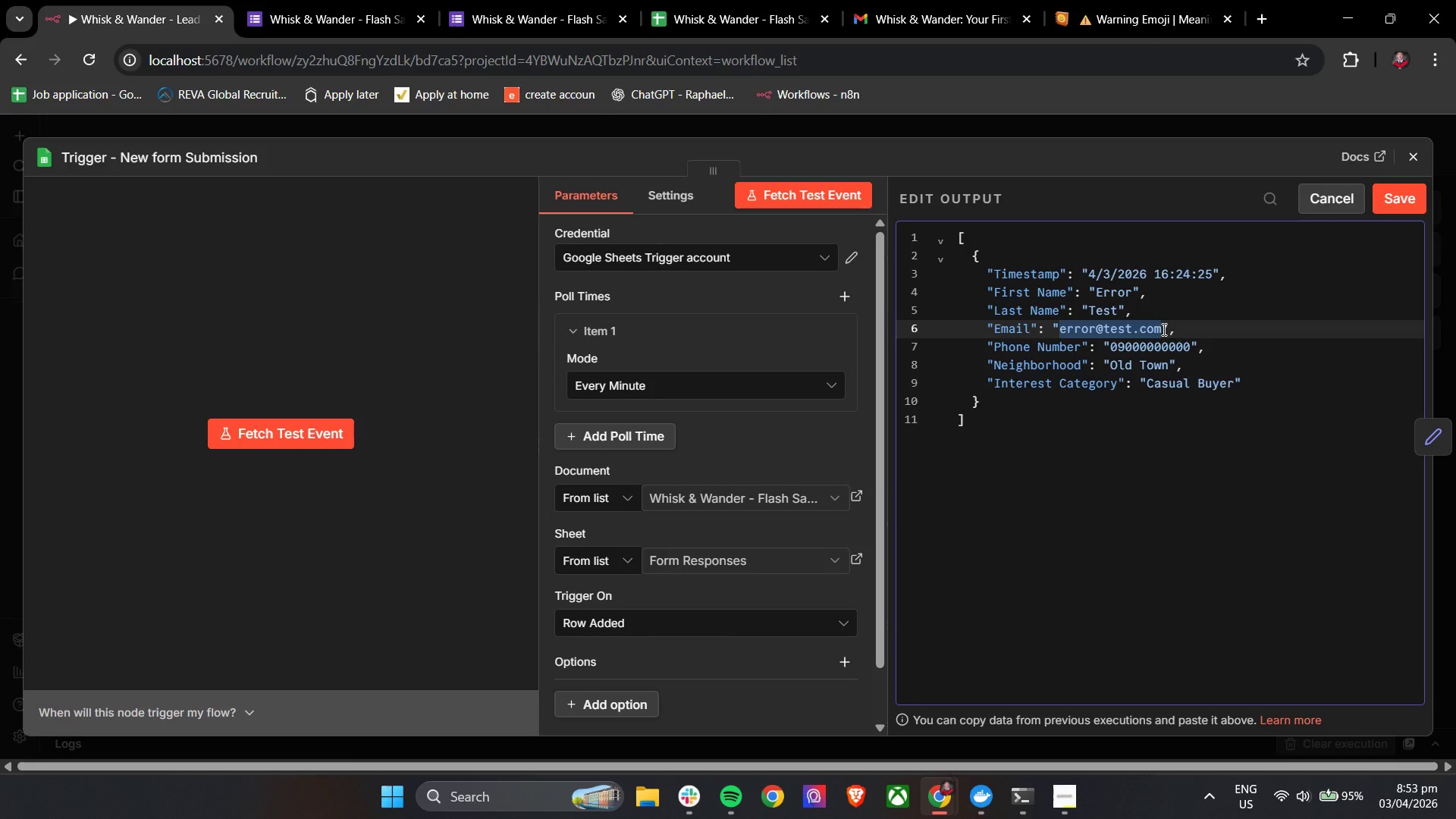 
key(Backspace)
 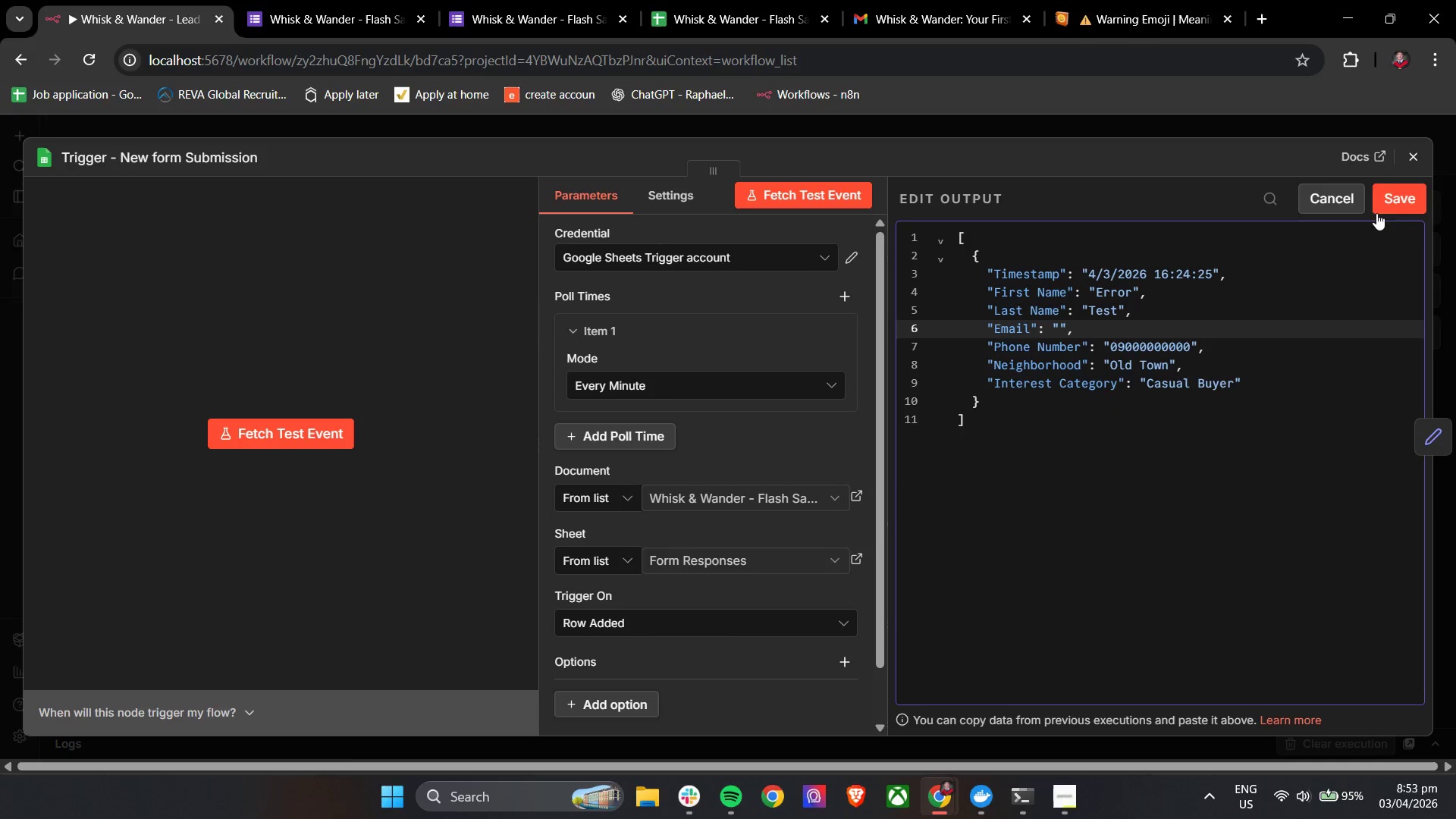 
left_click([1398, 202])
 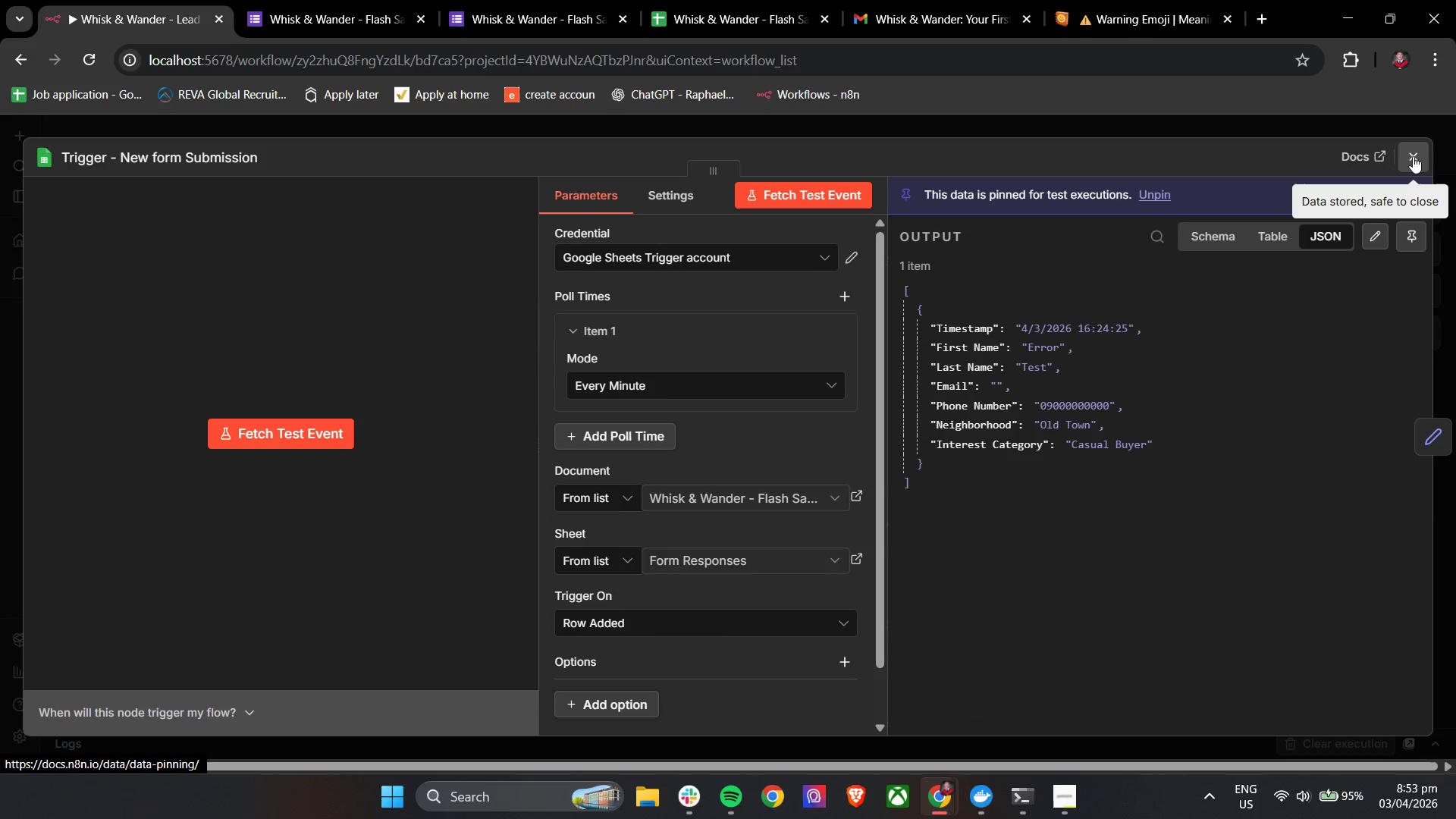 
left_click([1413, 153])
 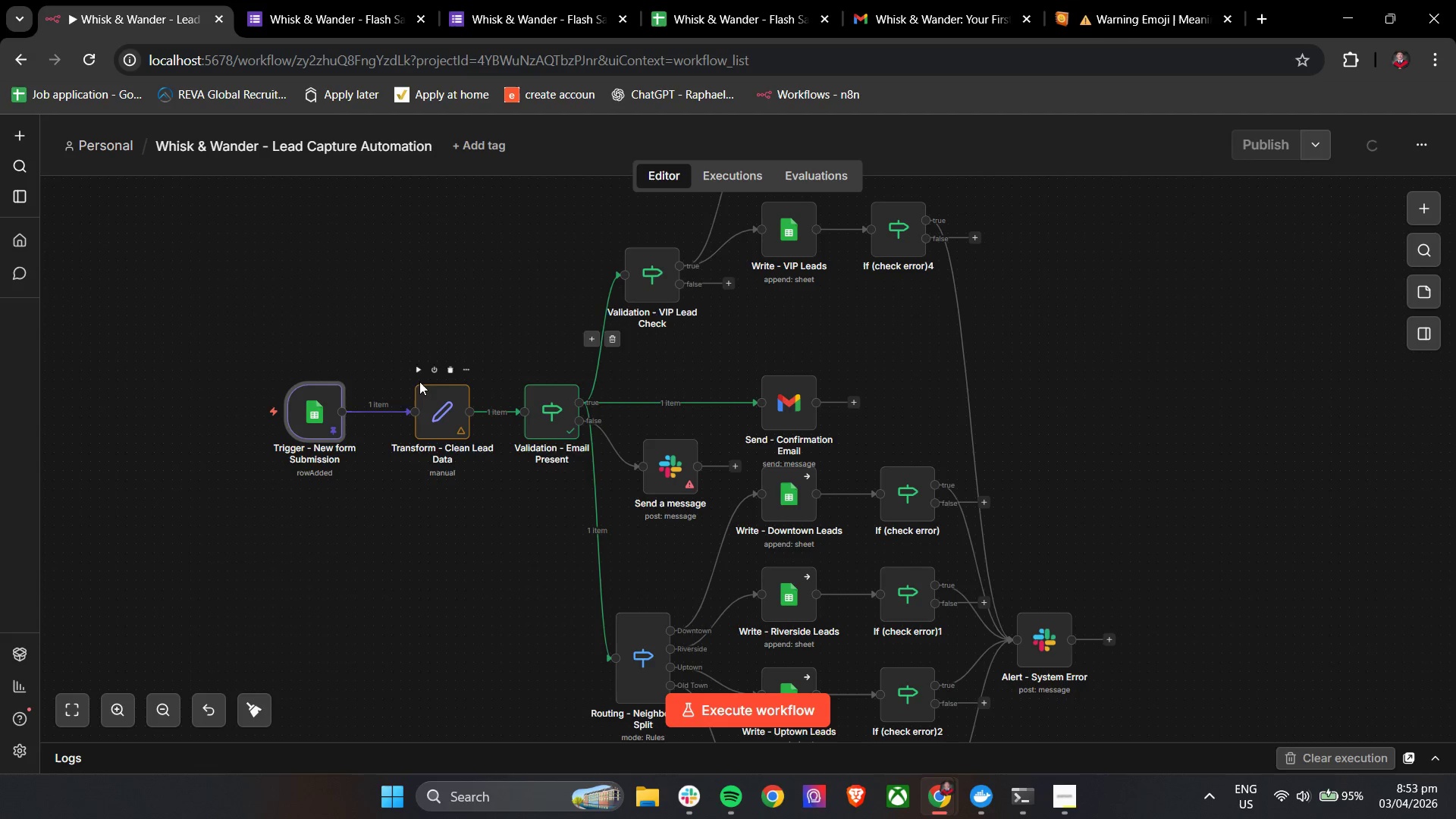 
left_click([414, 372])
 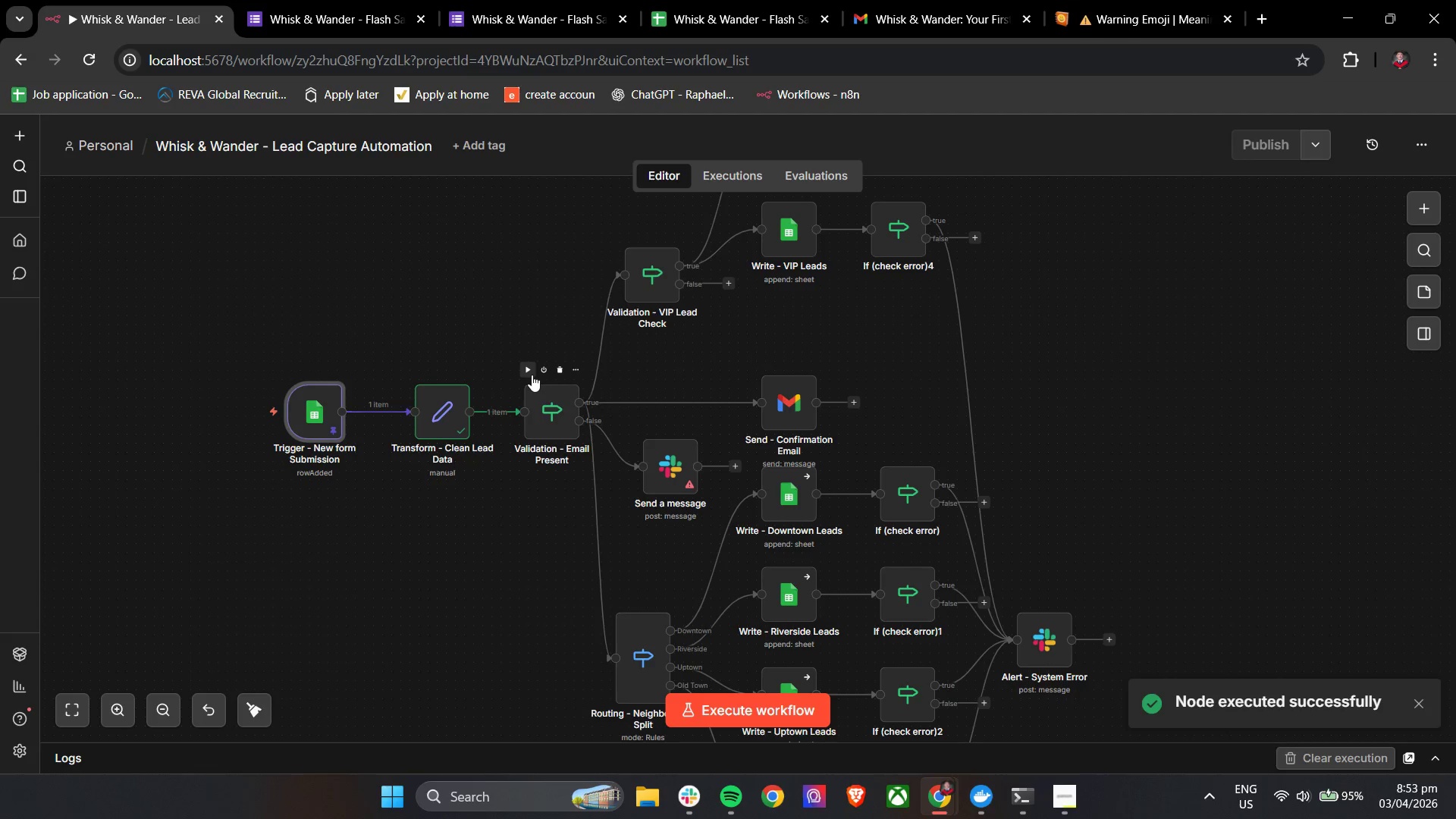 
left_click([530, 372])
 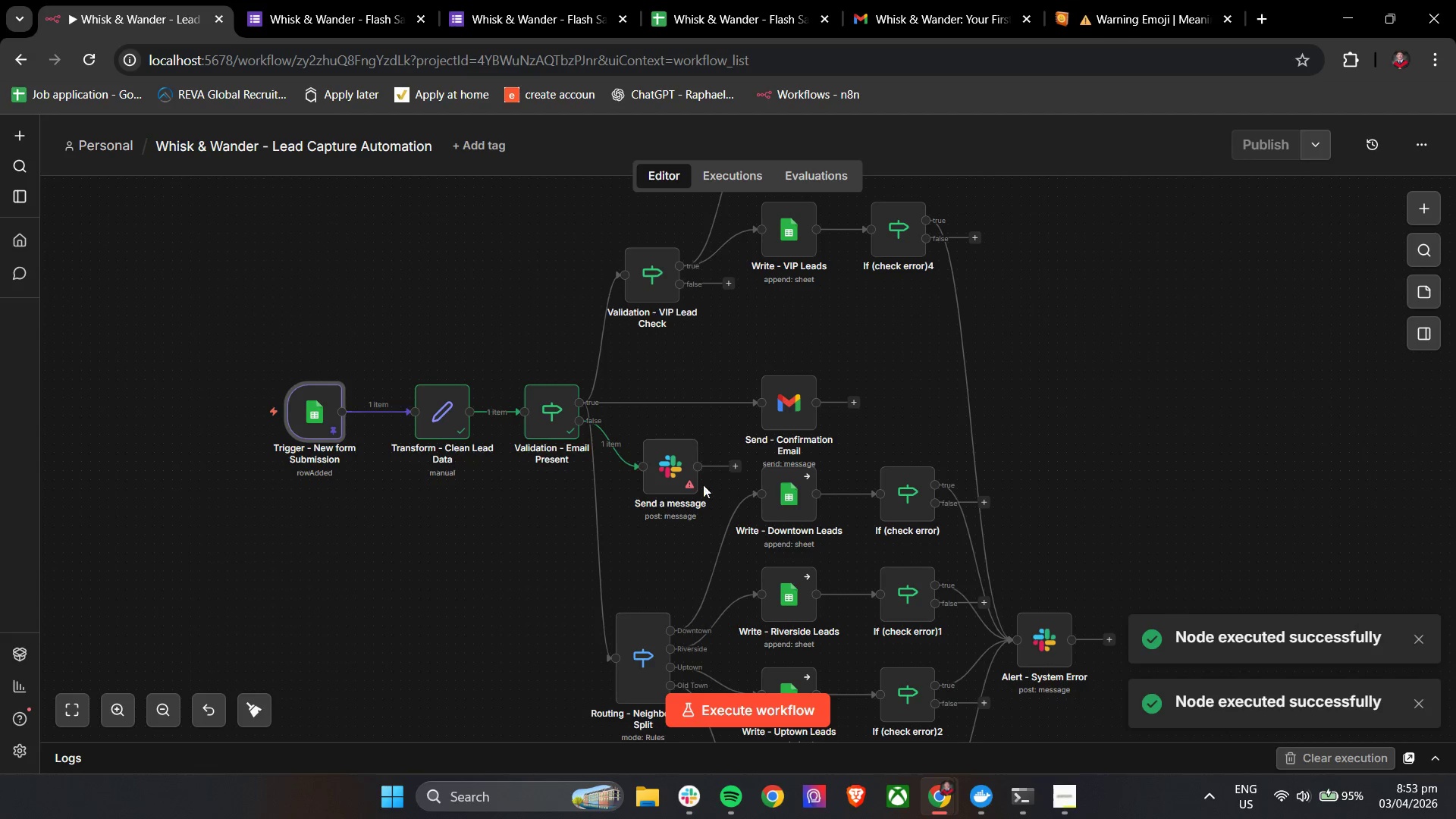 
double_click([670, 479])
 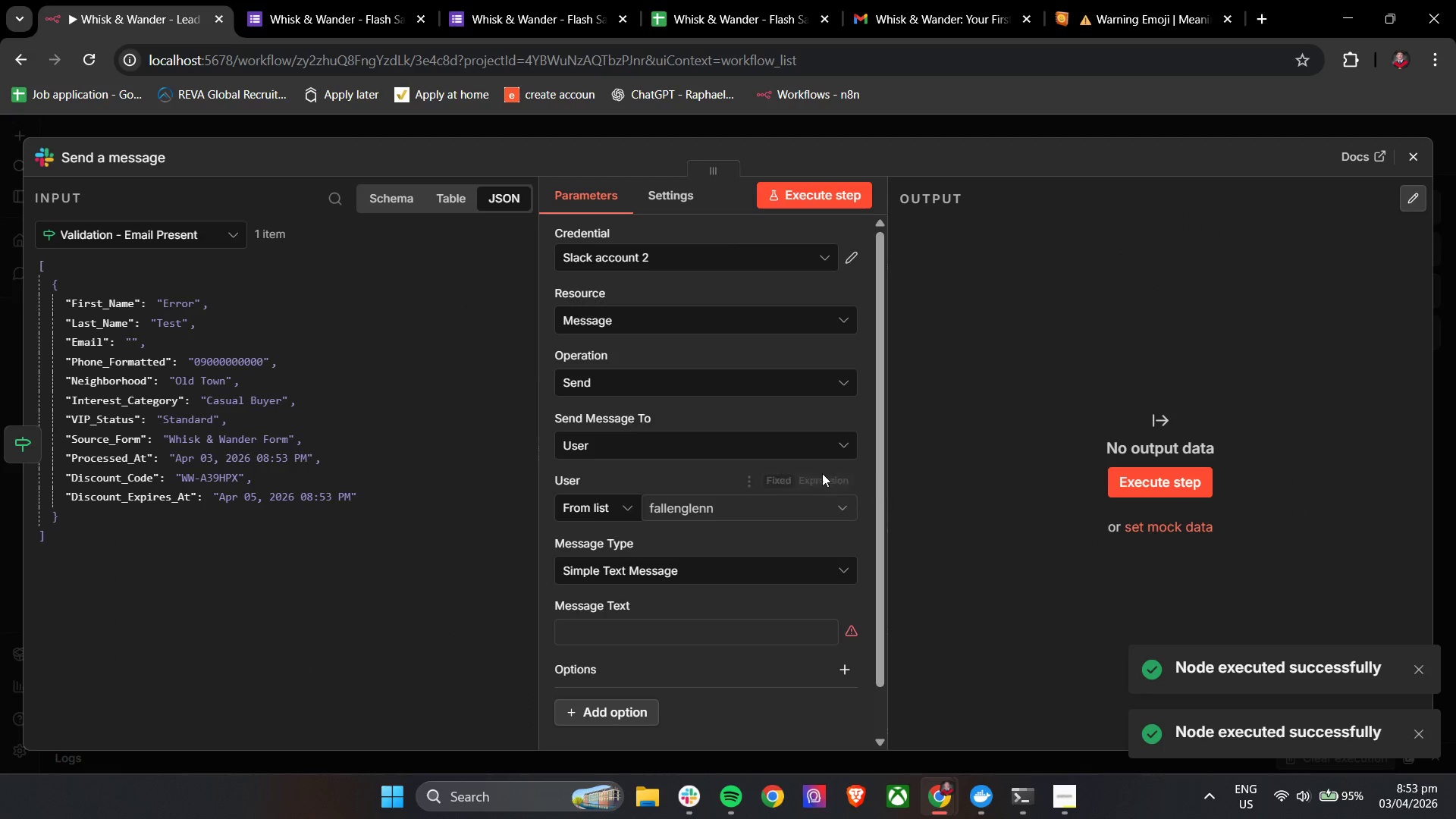 
scroll: coordinate [695, 460], scroll_direction: down, amount: 2.0
 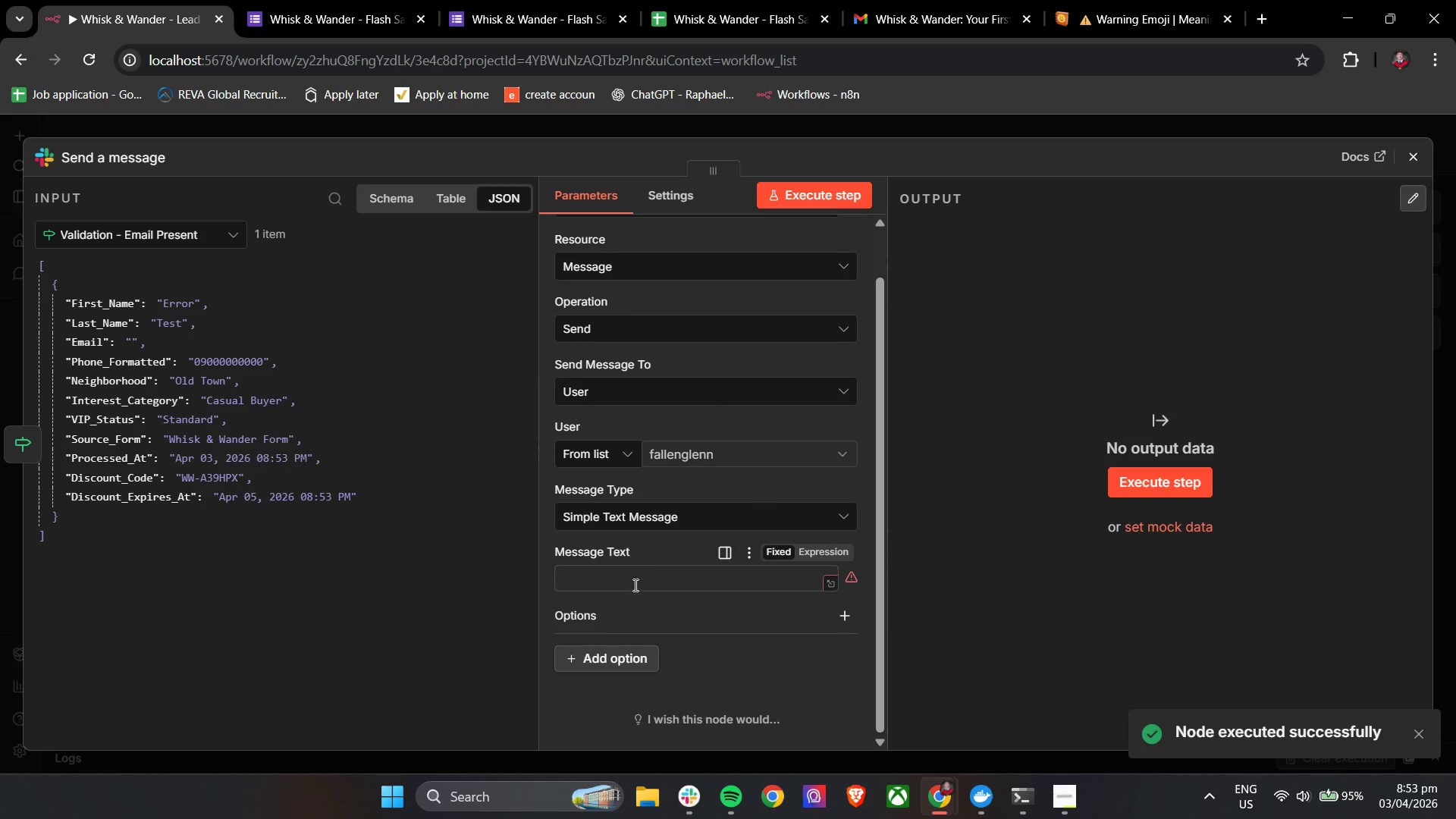 
double_click([650, 578])
 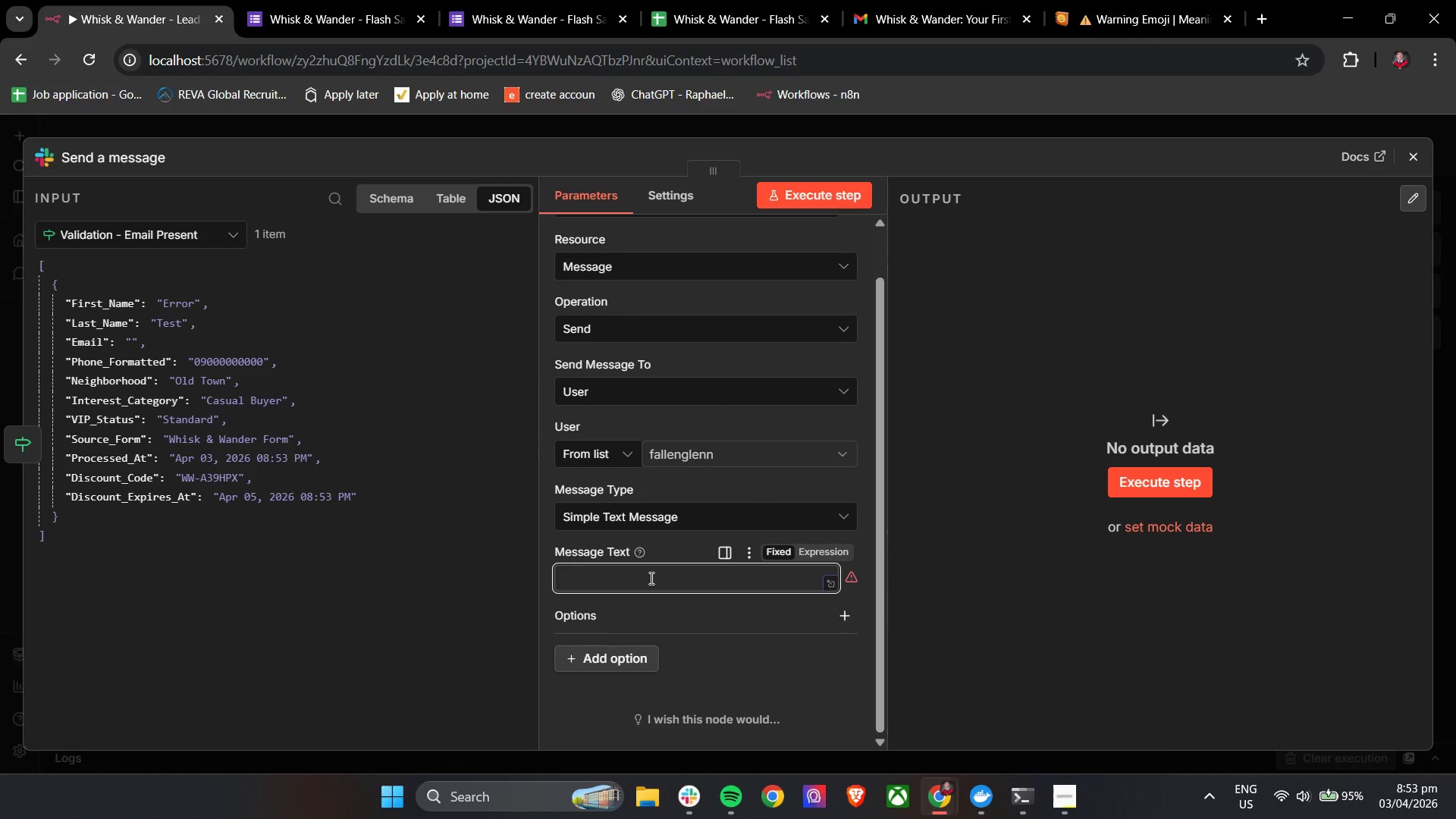 
wait(10.08)
 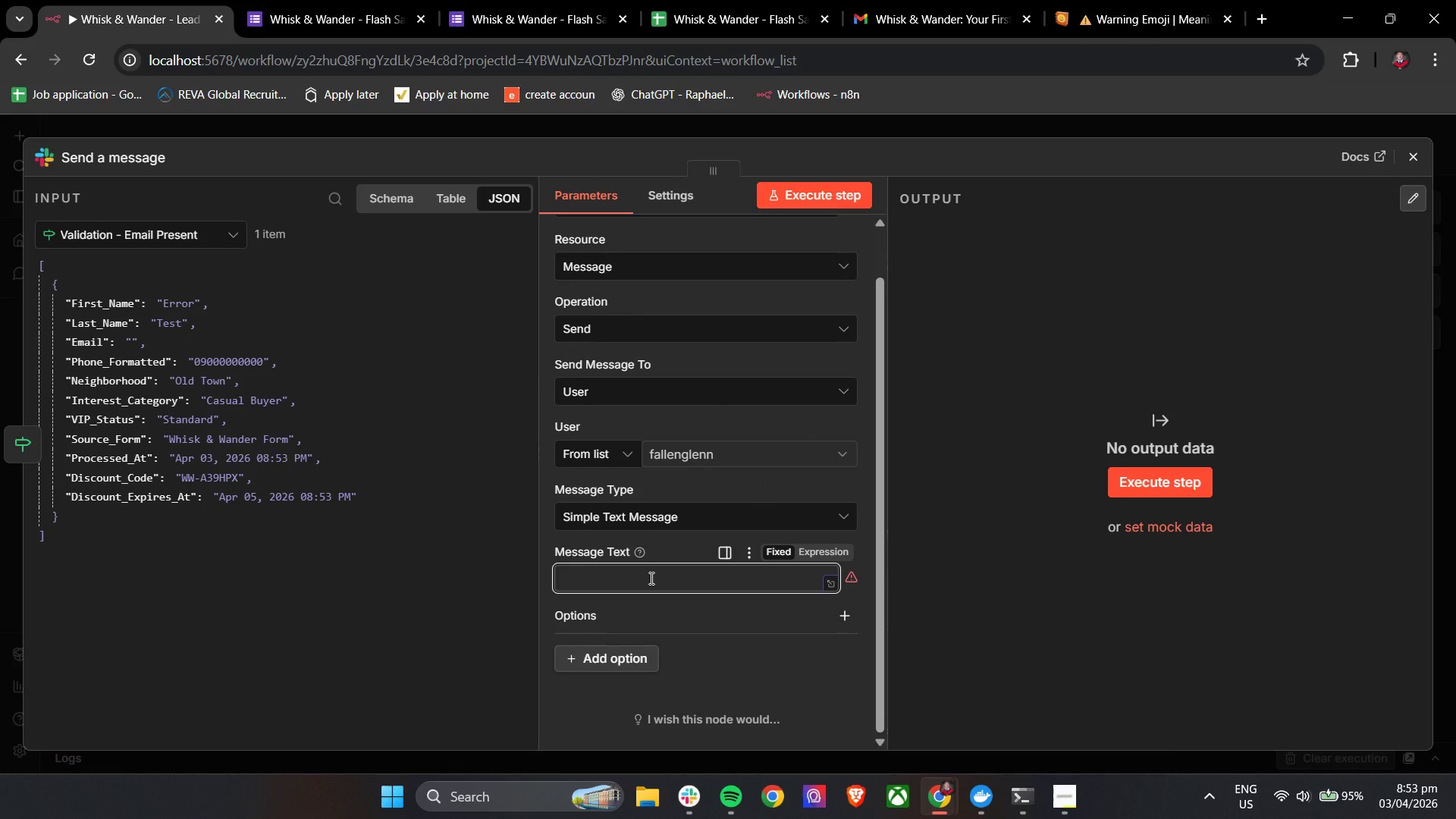 
left_click([1417, 155])
 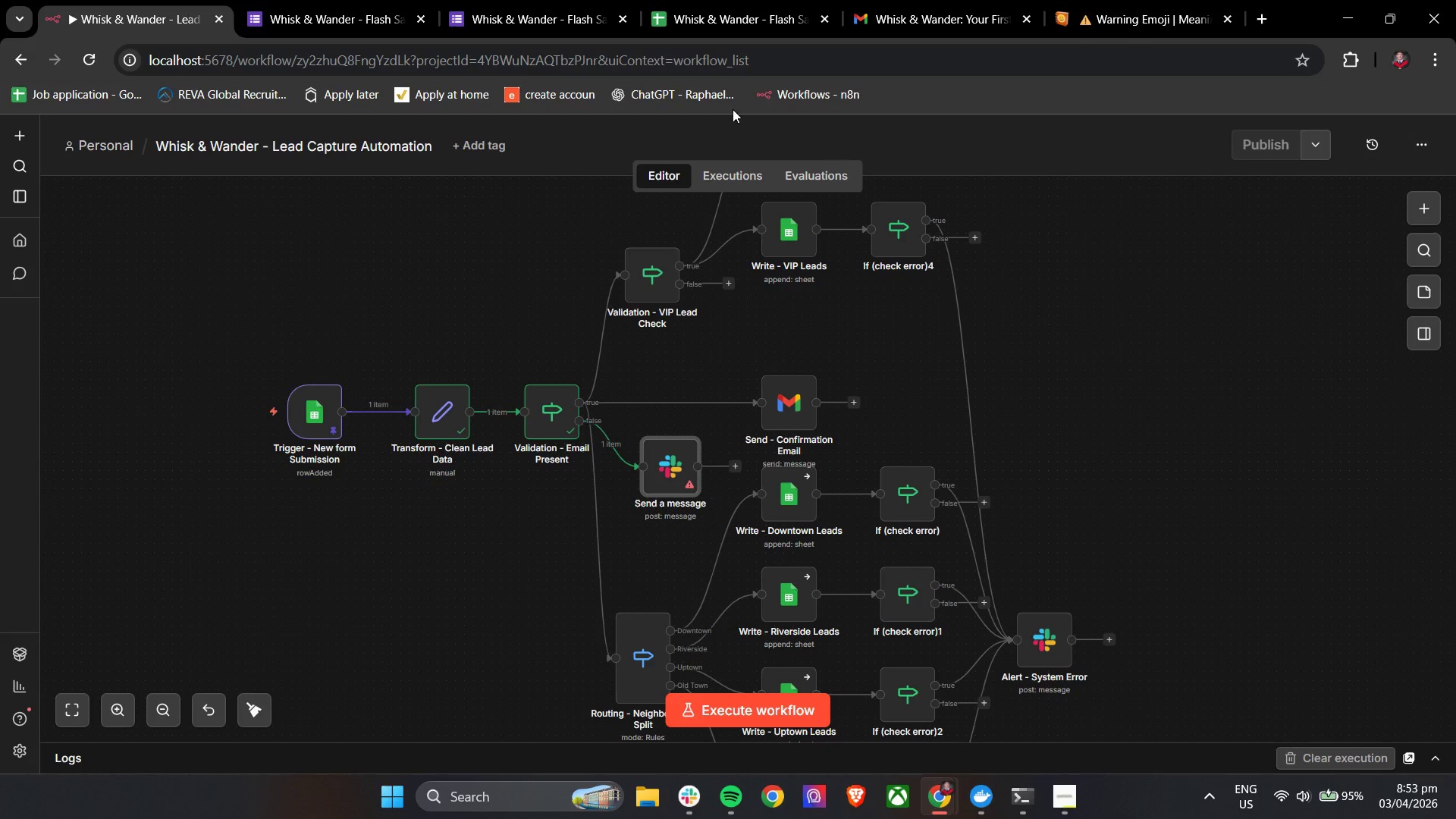 
left_click([768, 0])
 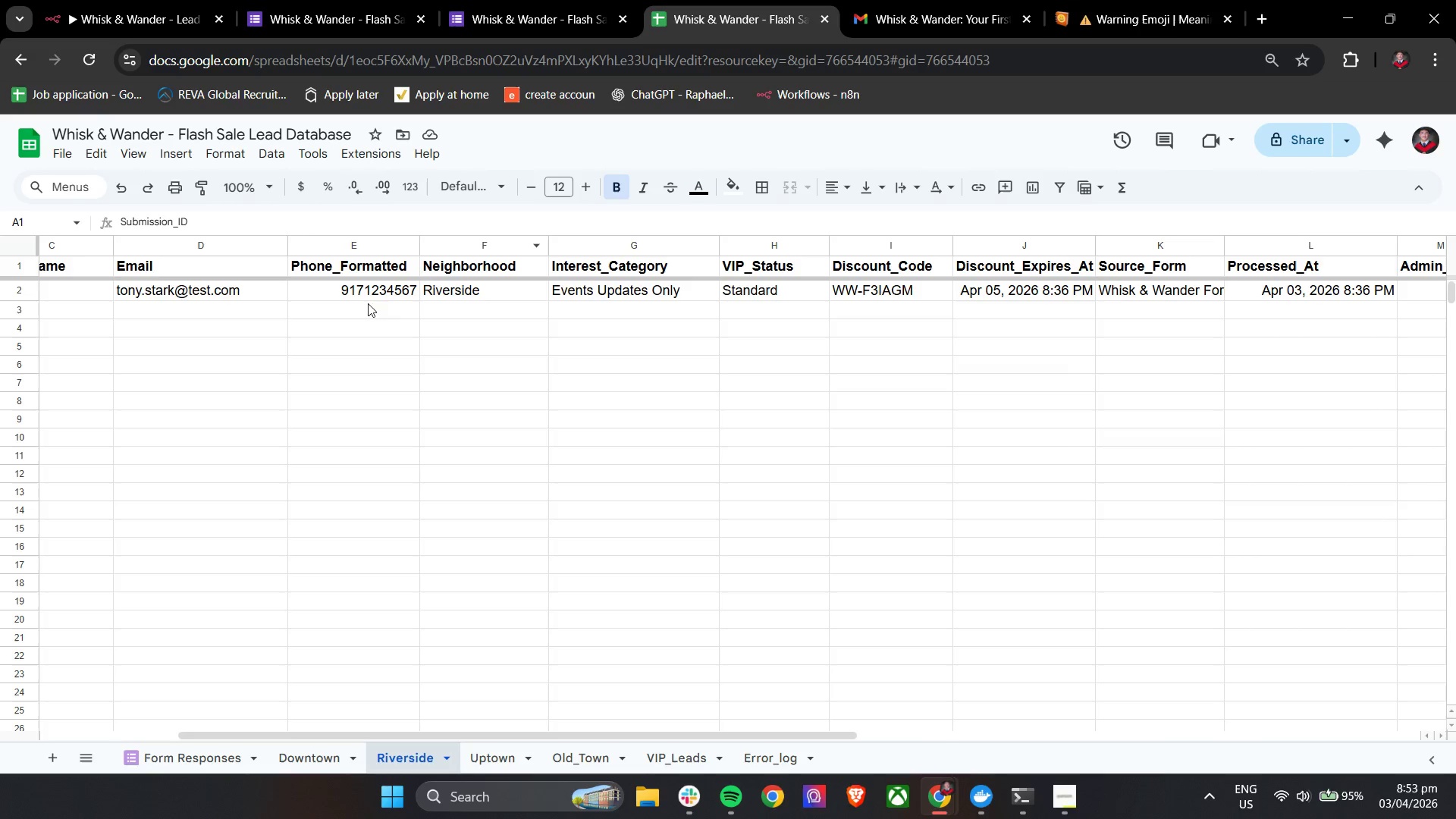 
left_click([140, 0])
 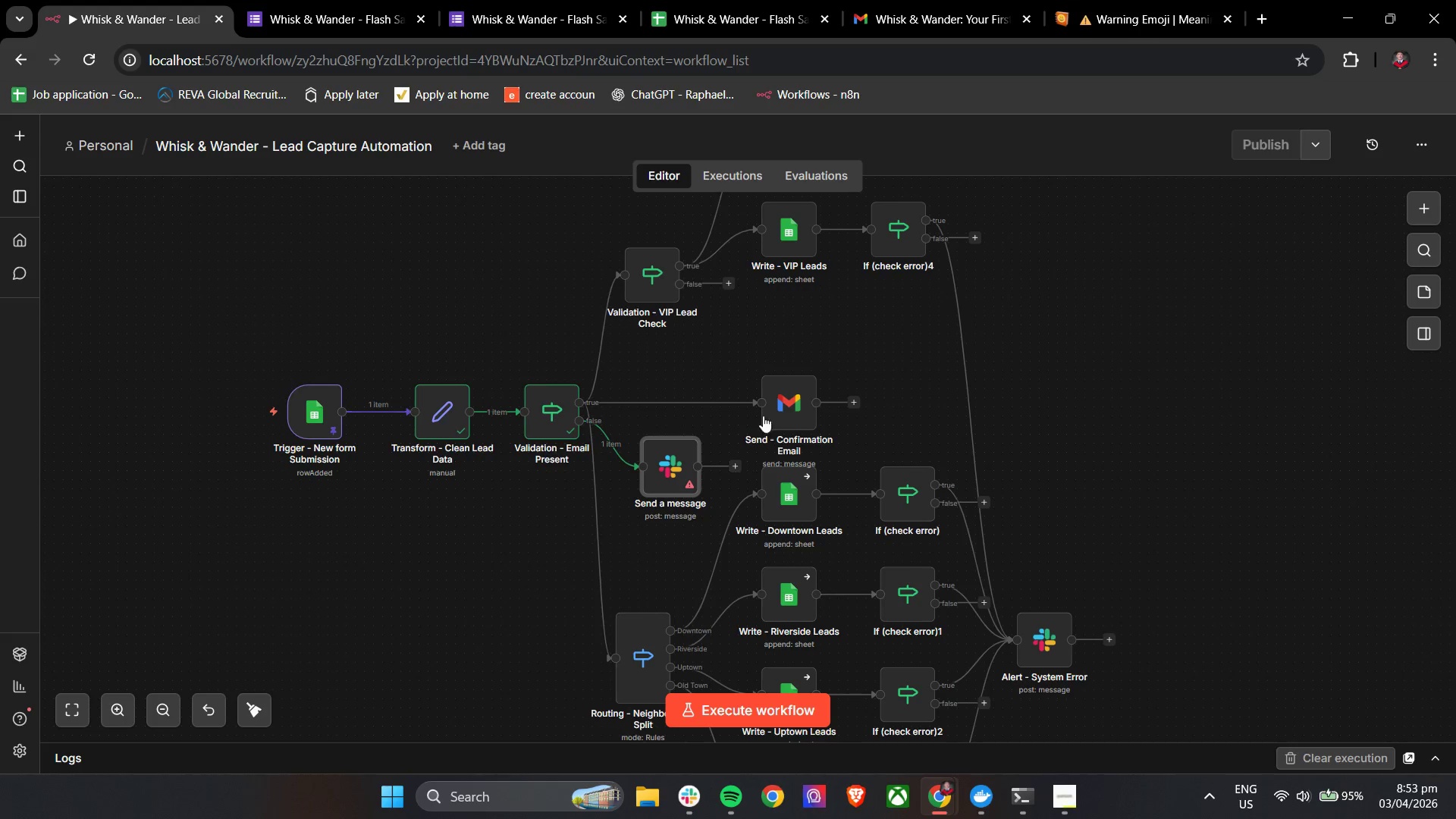 
left_click_drag(start_coordinate=[795, 405], to_coordinate=[717, 375])
 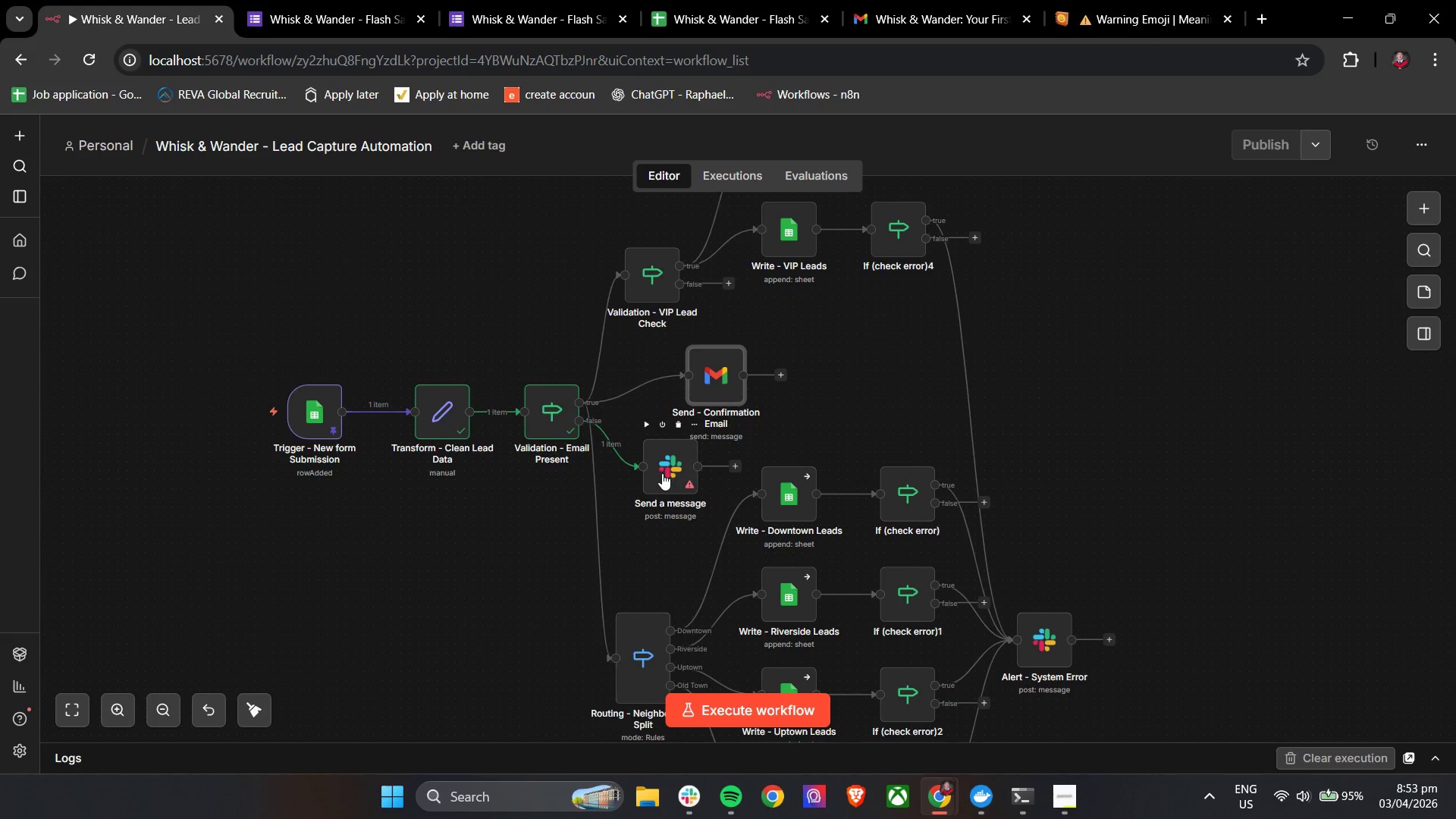 
double_click([663, 473])
 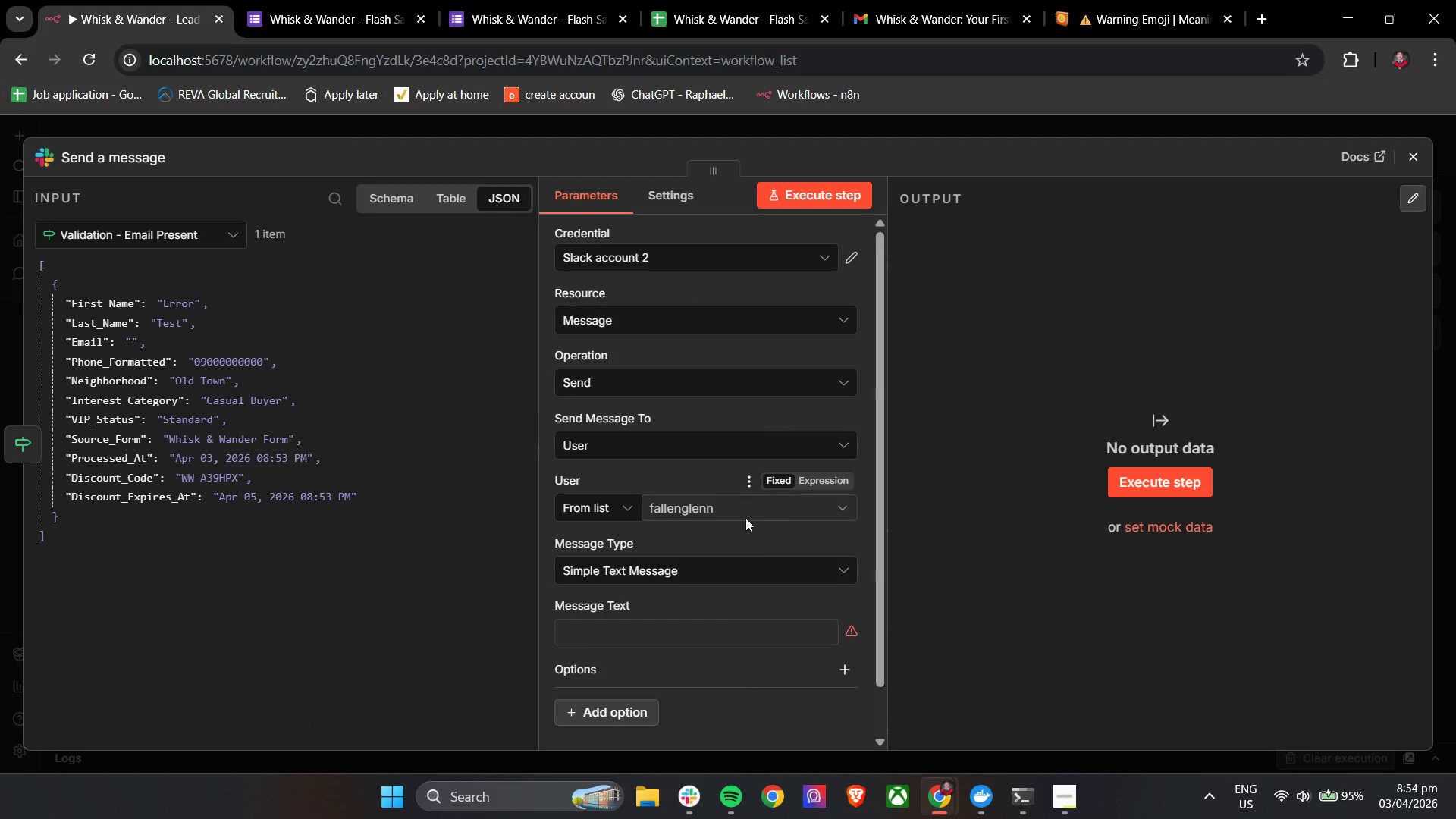 
left_click([615, 582])
 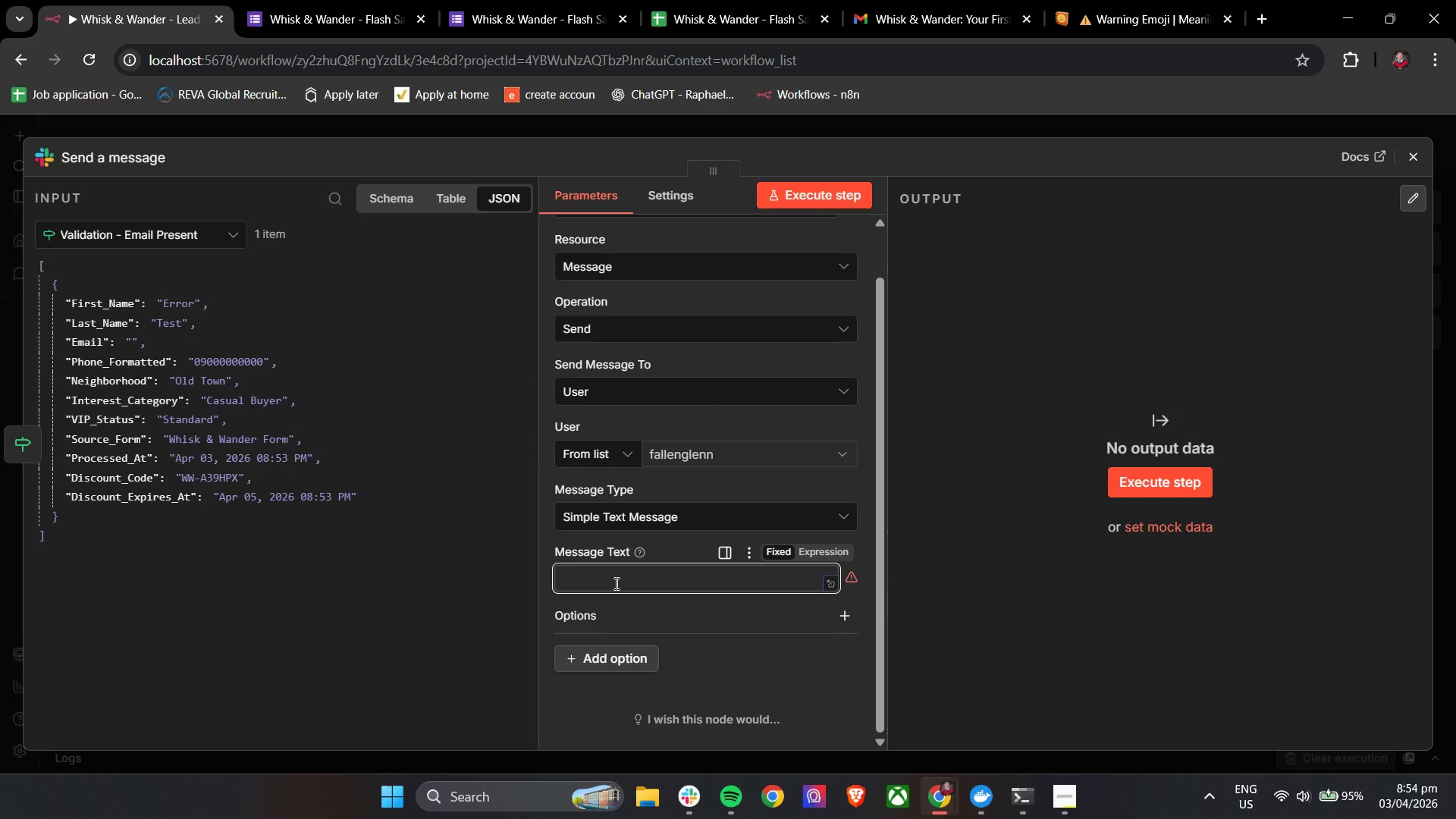 
scroll: coordinate [648, 584], scroll_direction: down, amount: 1.0
 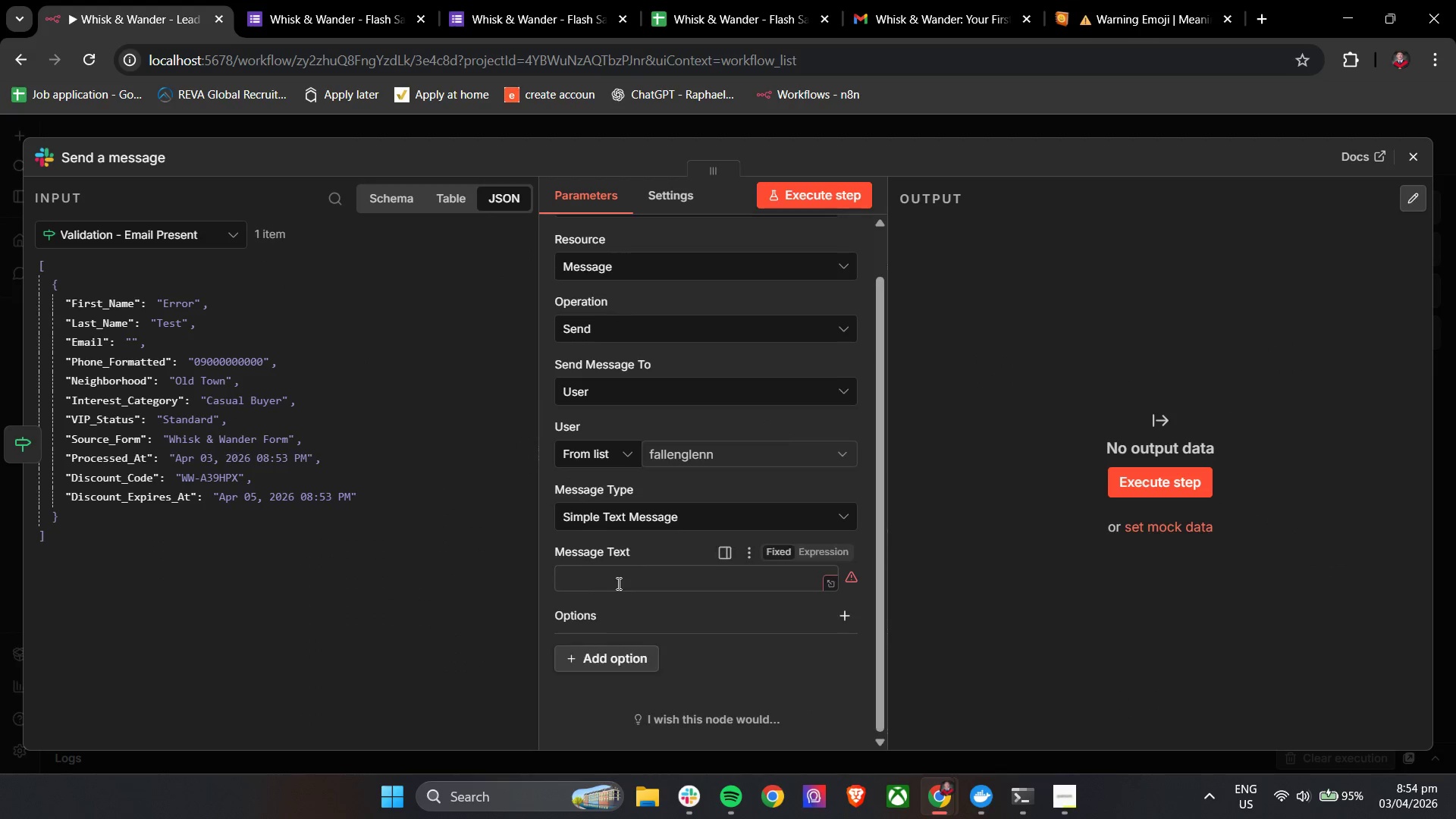 
left_click([1119, 0])
 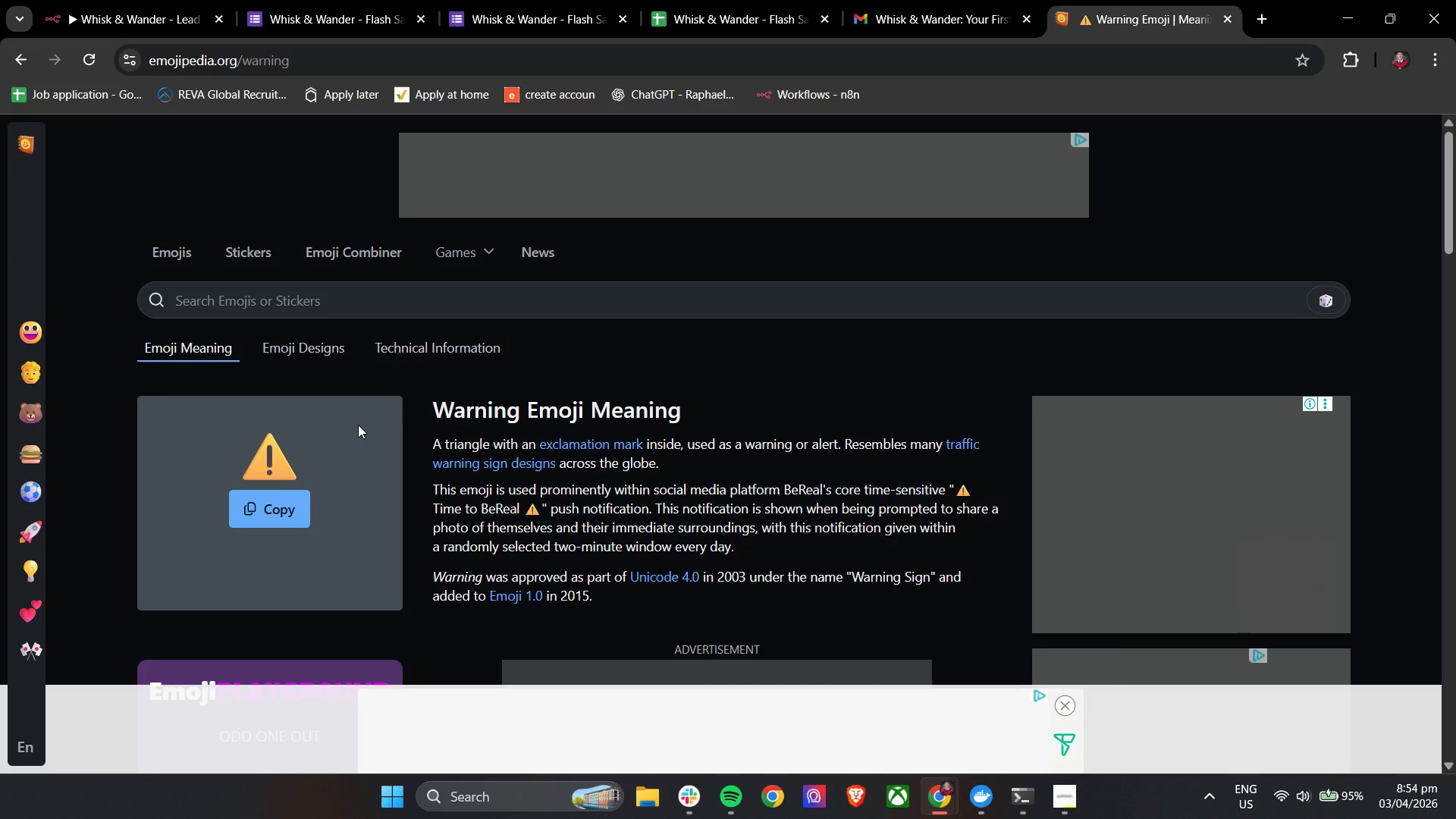 
double_click([268, 505])
 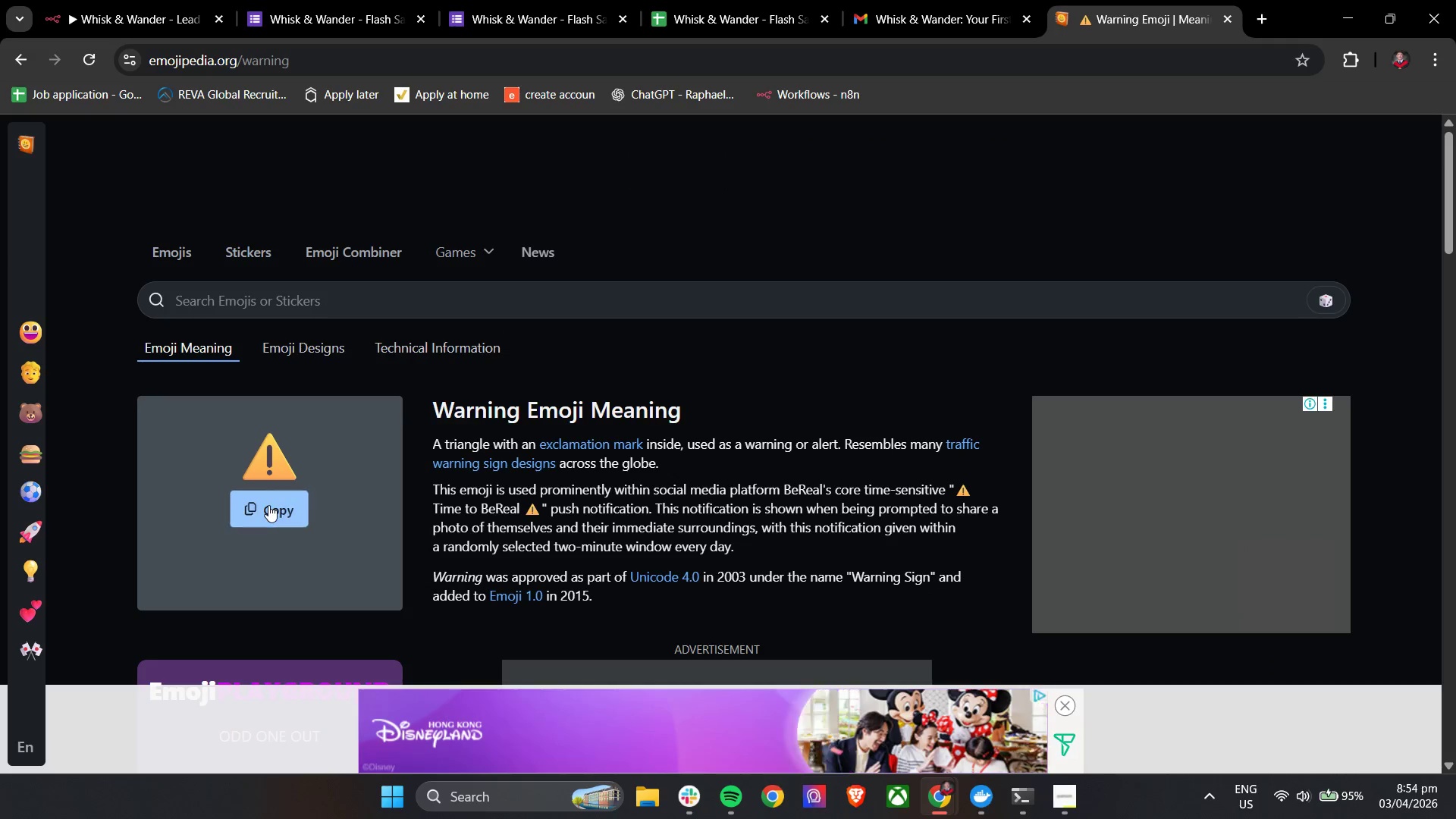 
triple_click([268, 505])
 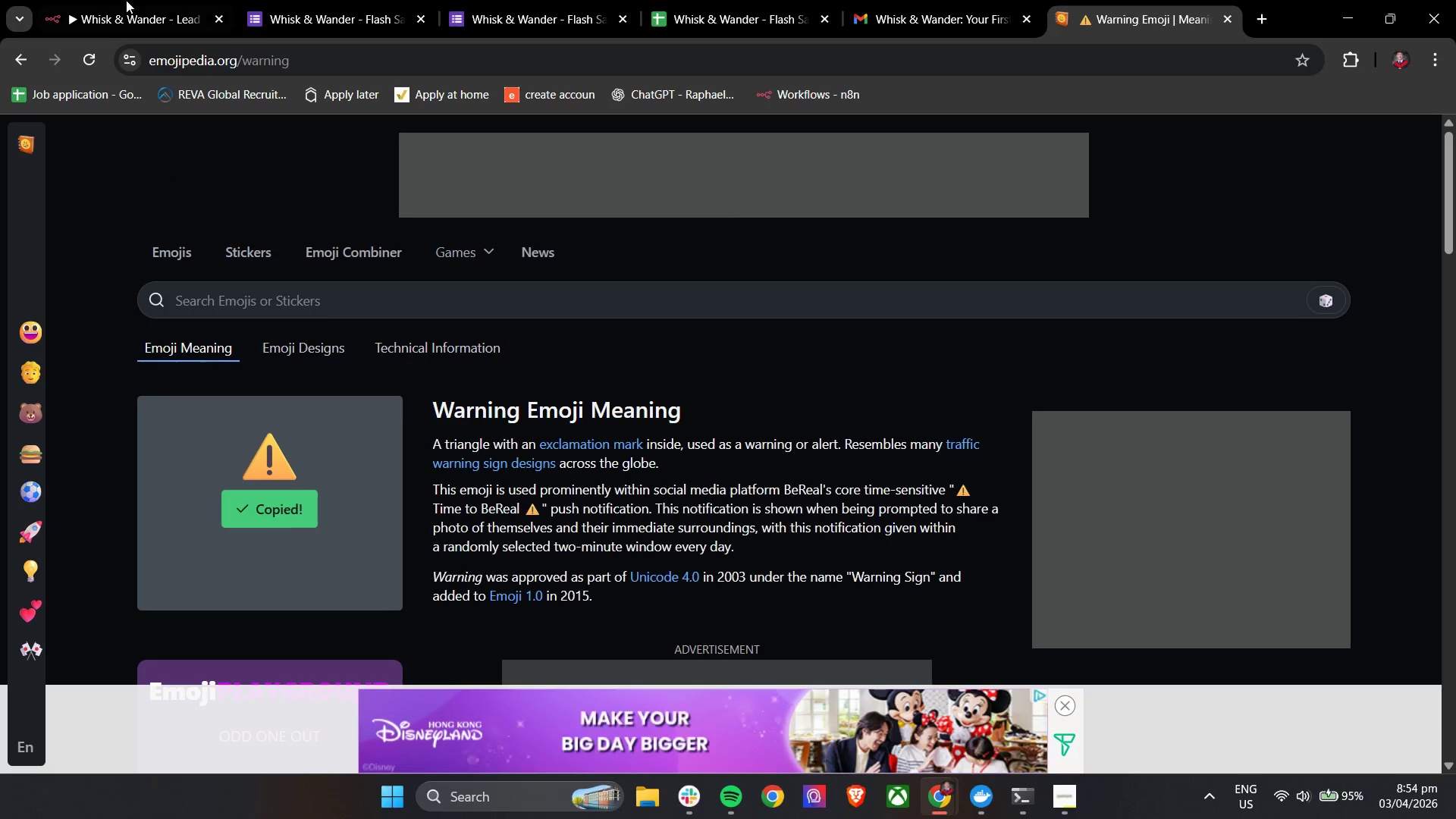 
left_click([117, 0])
 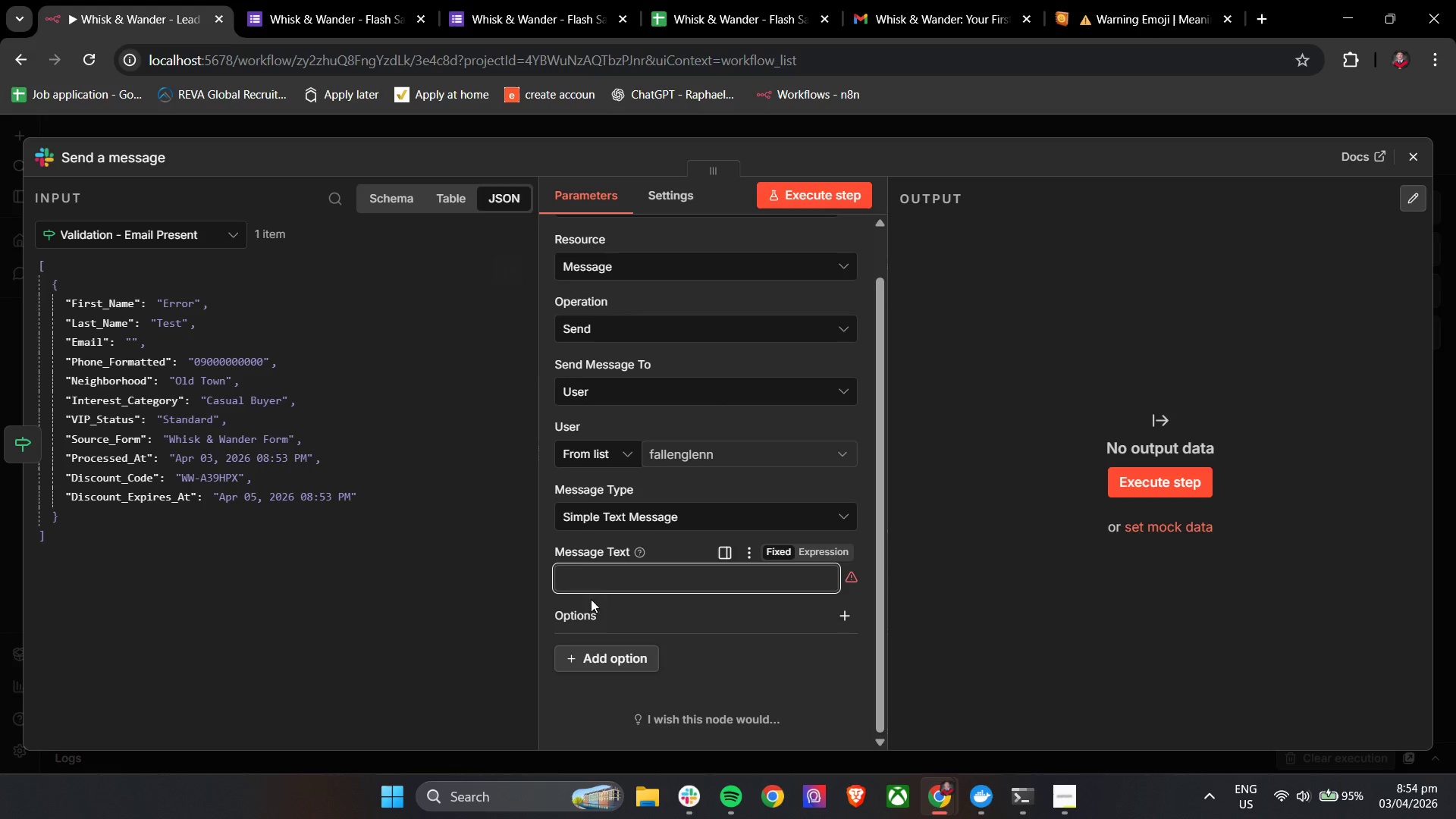 
double_click([601, 588])
 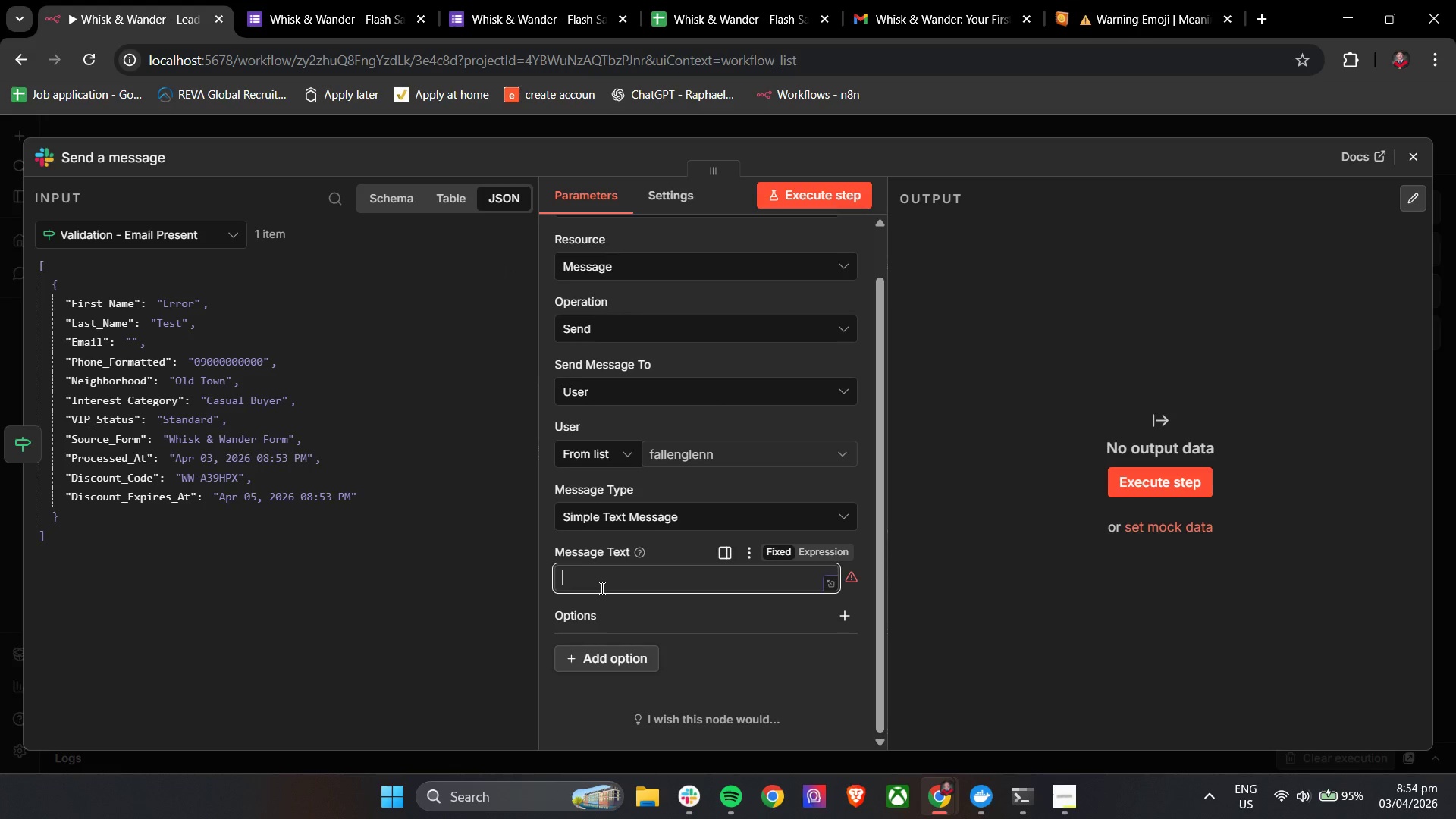 
hold_key(key=ShiftLeft, duration=0.64)
 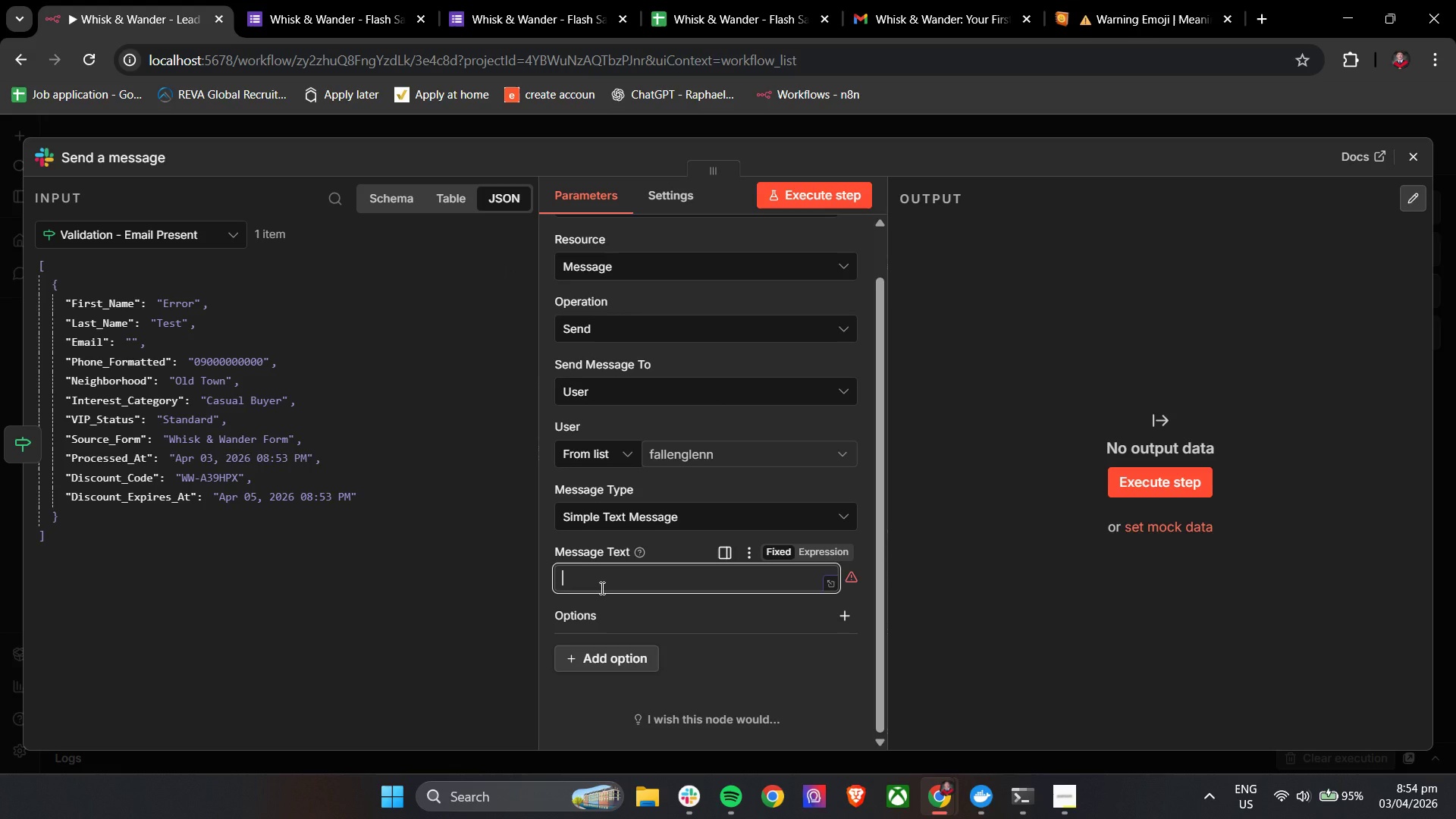 
key(Control+V)
 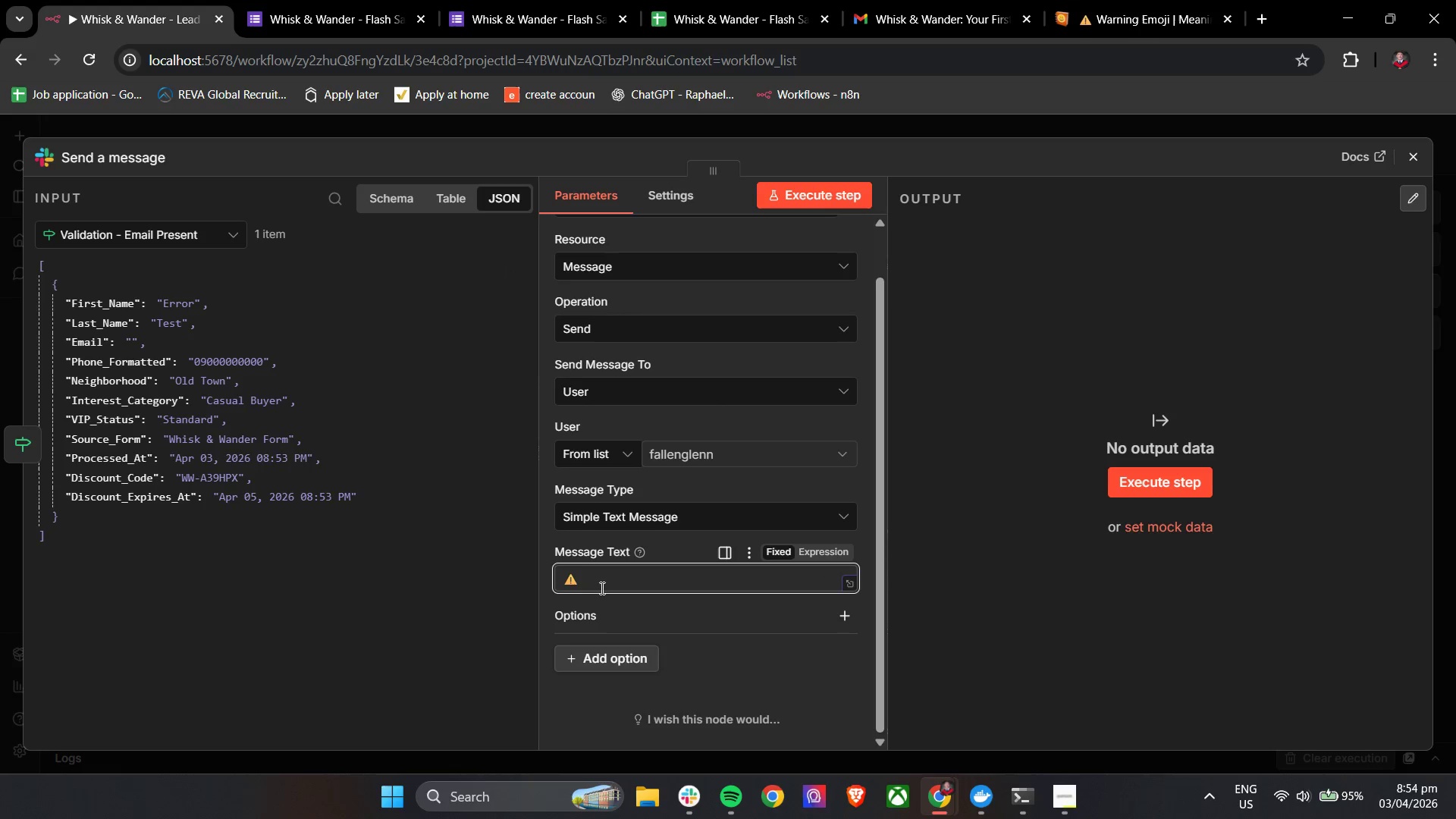 
type( Whisk & Wandr Missing Email Error)
 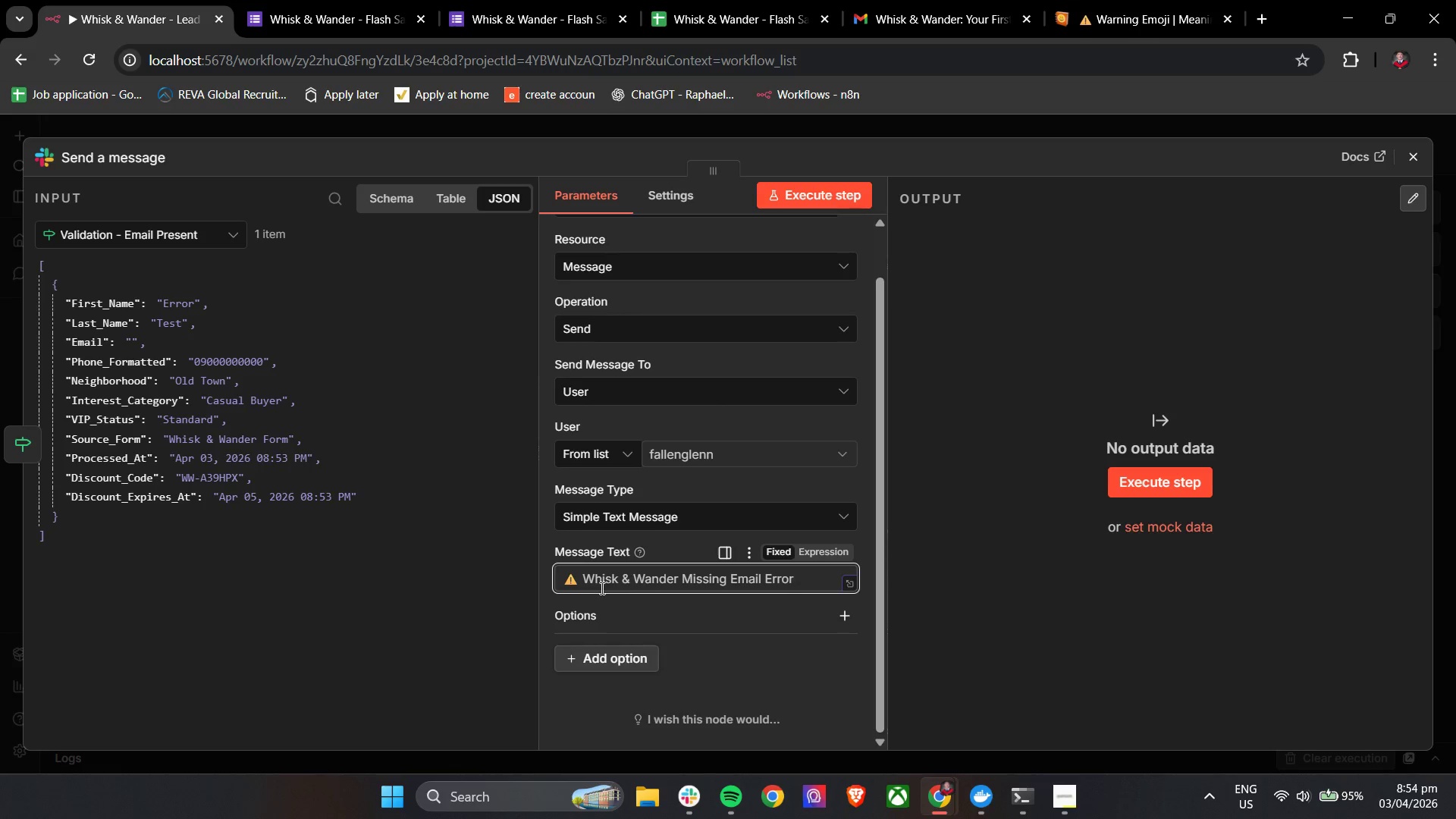 
key(Enter)
 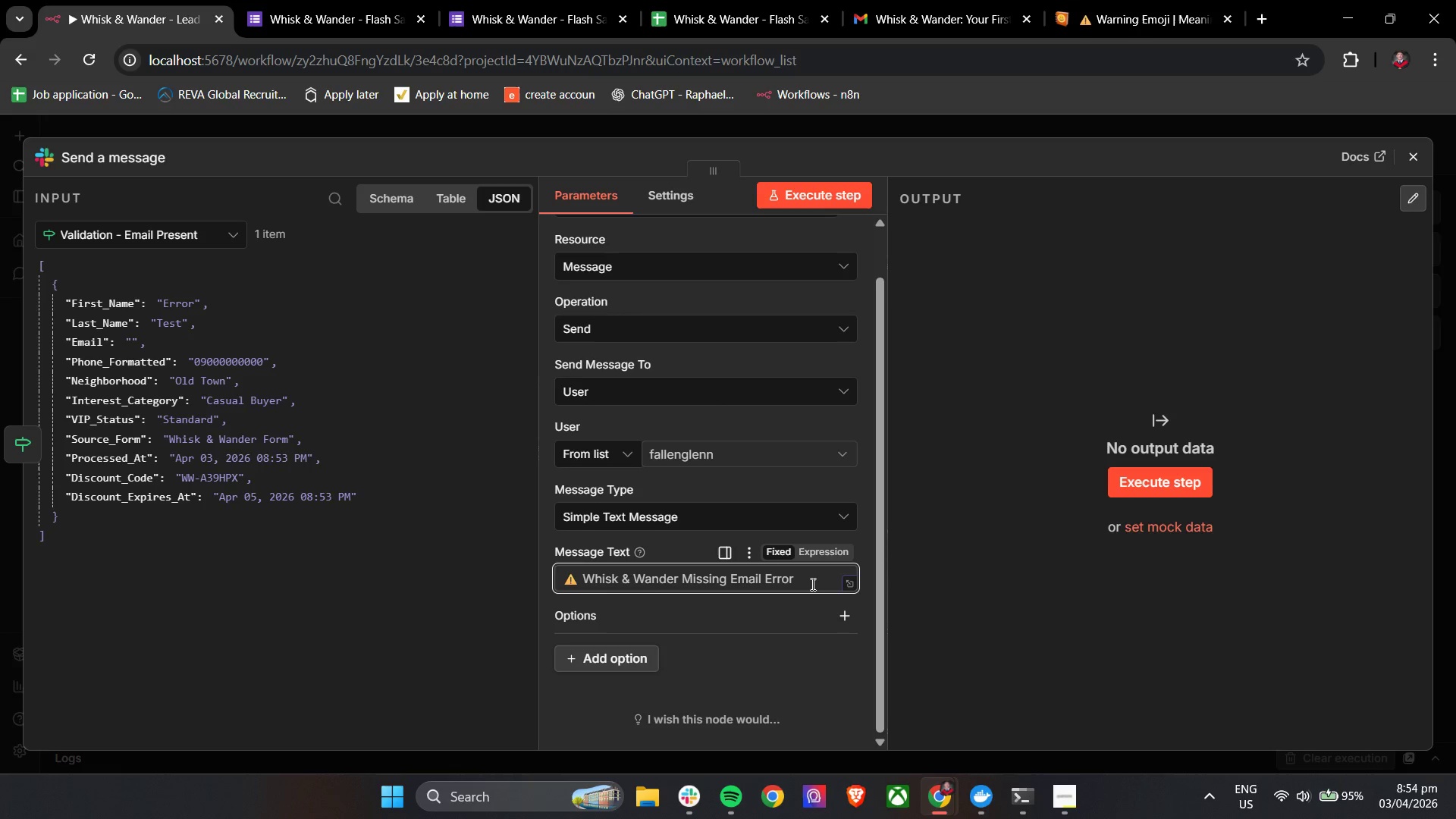 
key(Enter)
 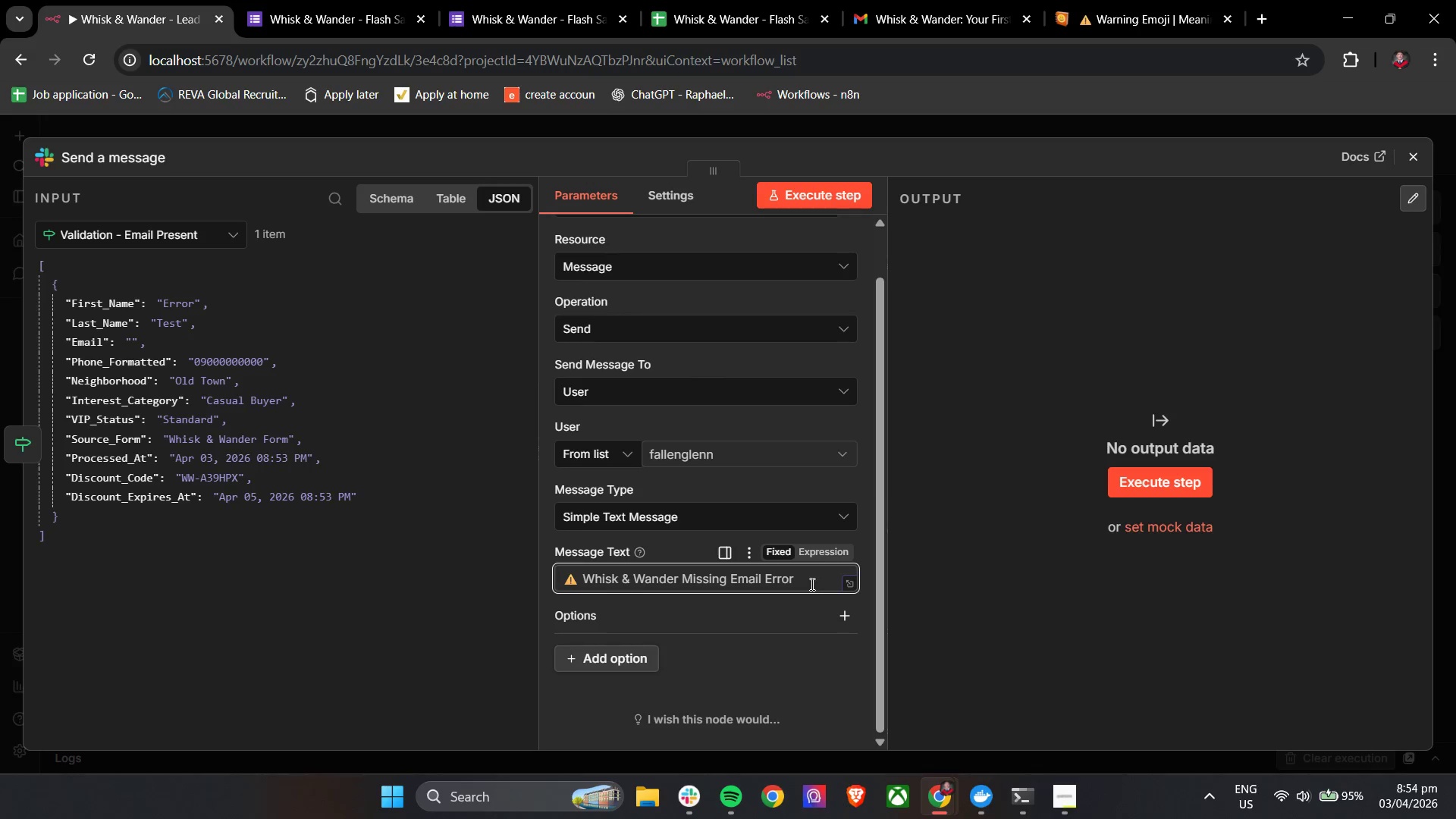 
left_click([833, 551])
 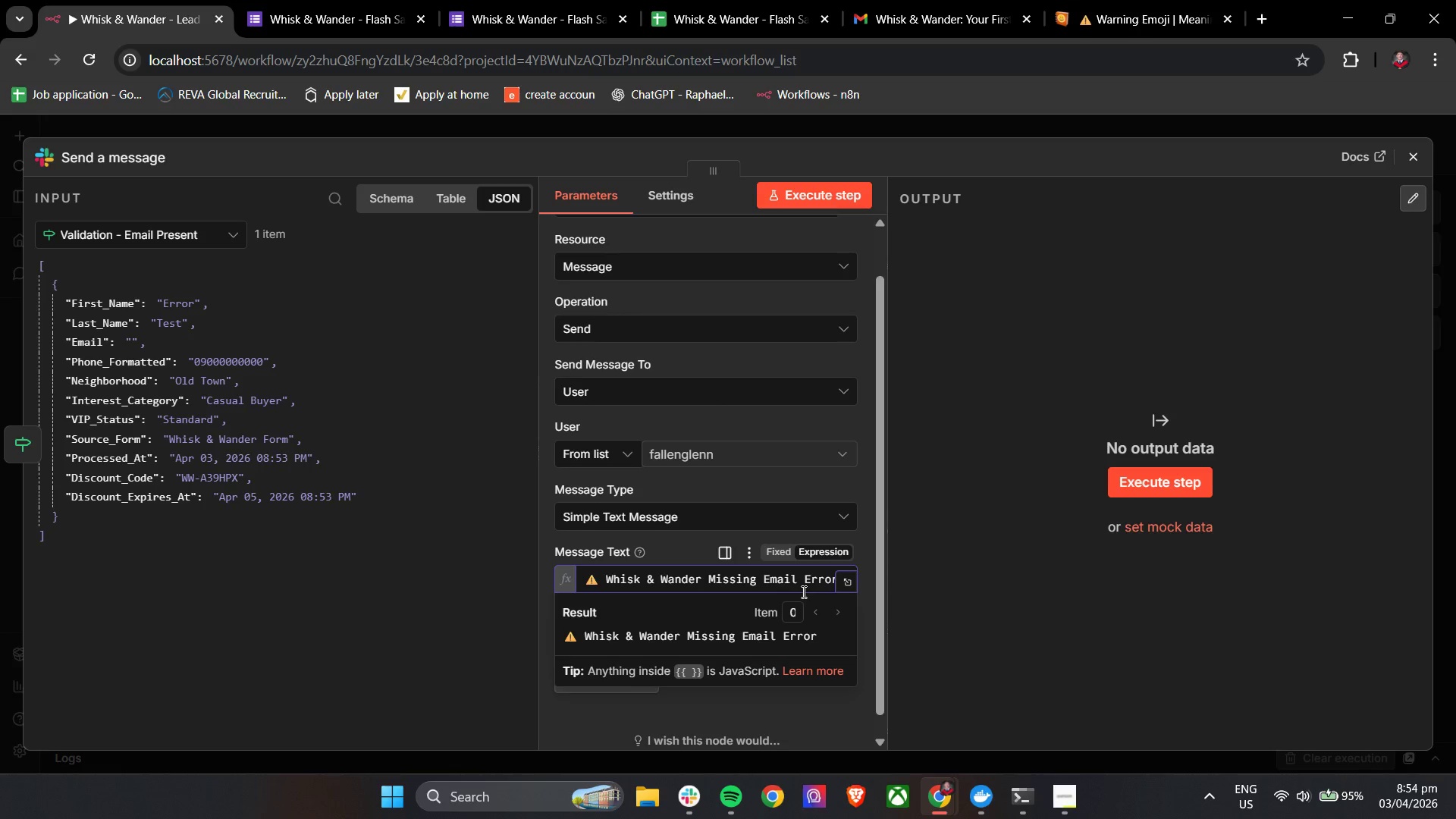 
hold_key(key=ArrowRight, duration=0.34)
 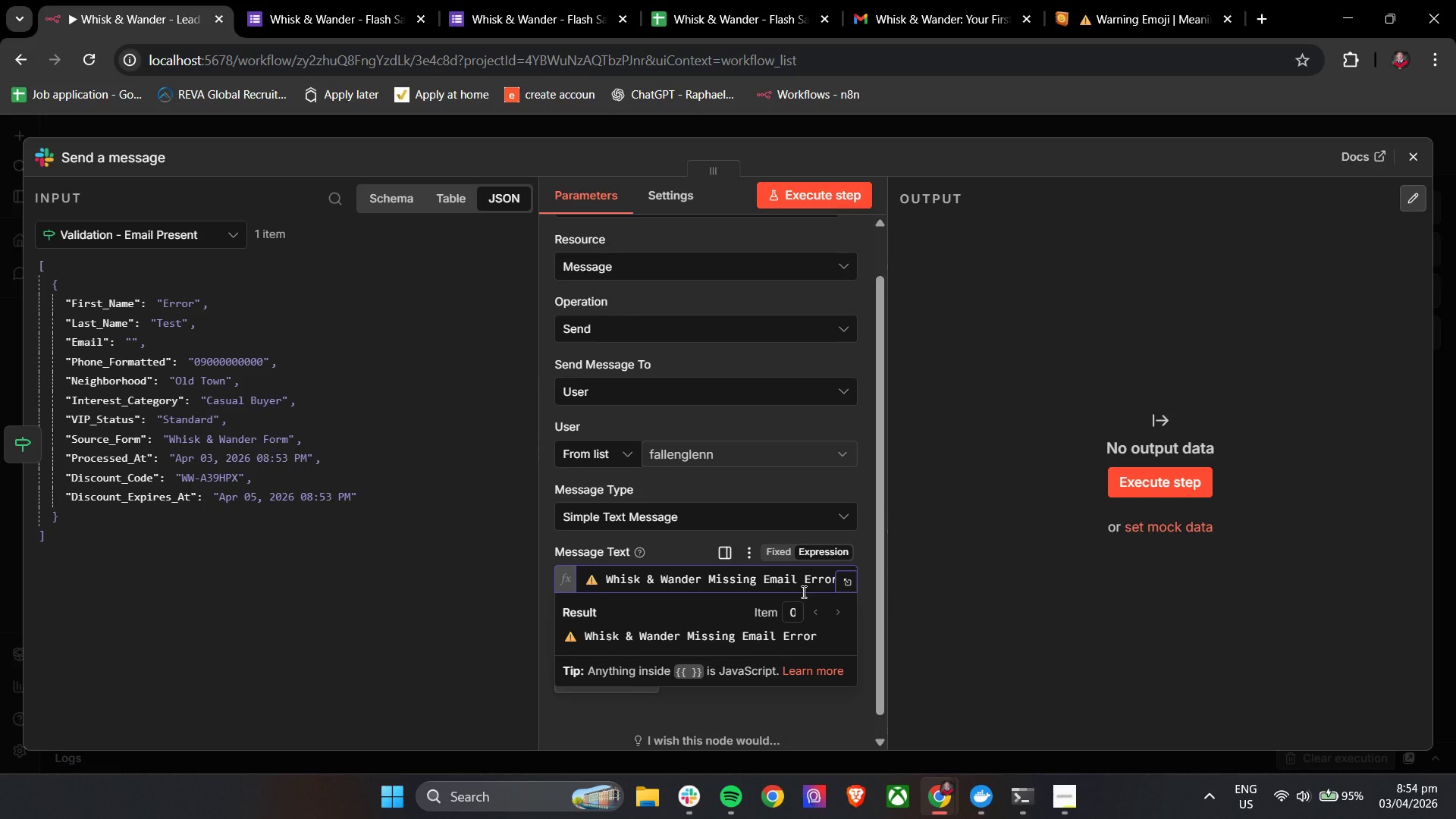 
key(ArrowRight)
 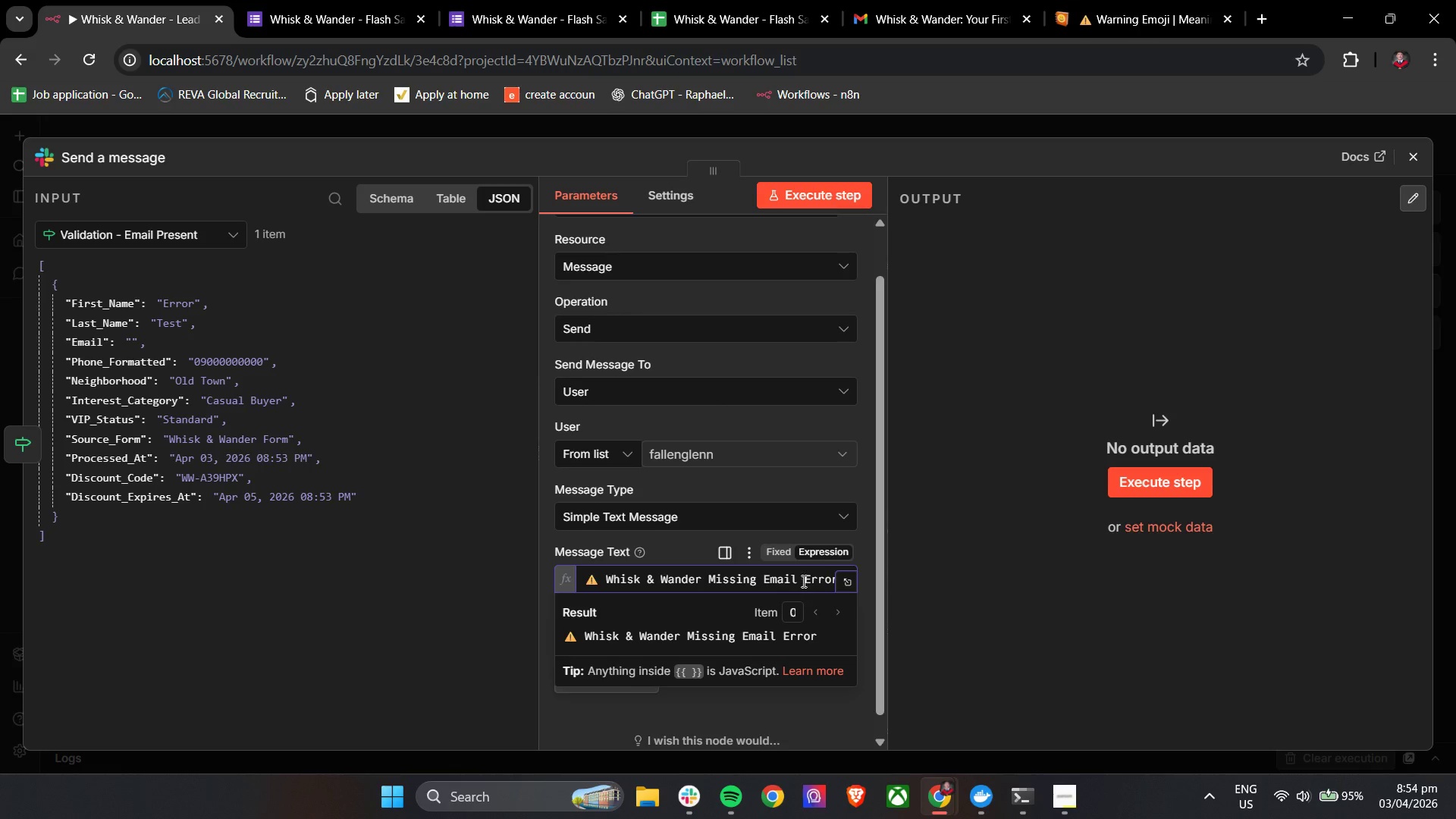 
left_click([816, 560])
 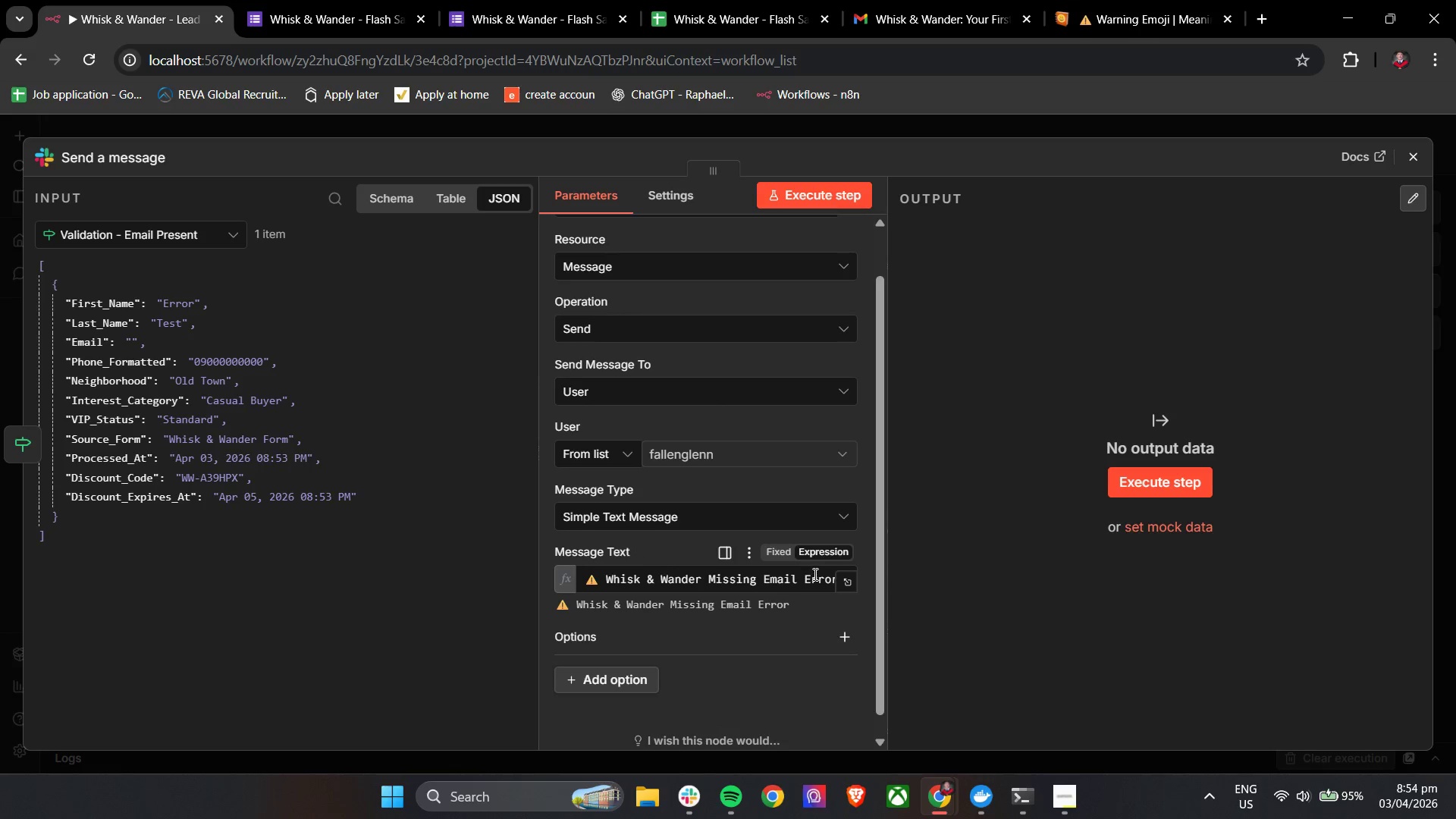 
left_click([814, 588])
 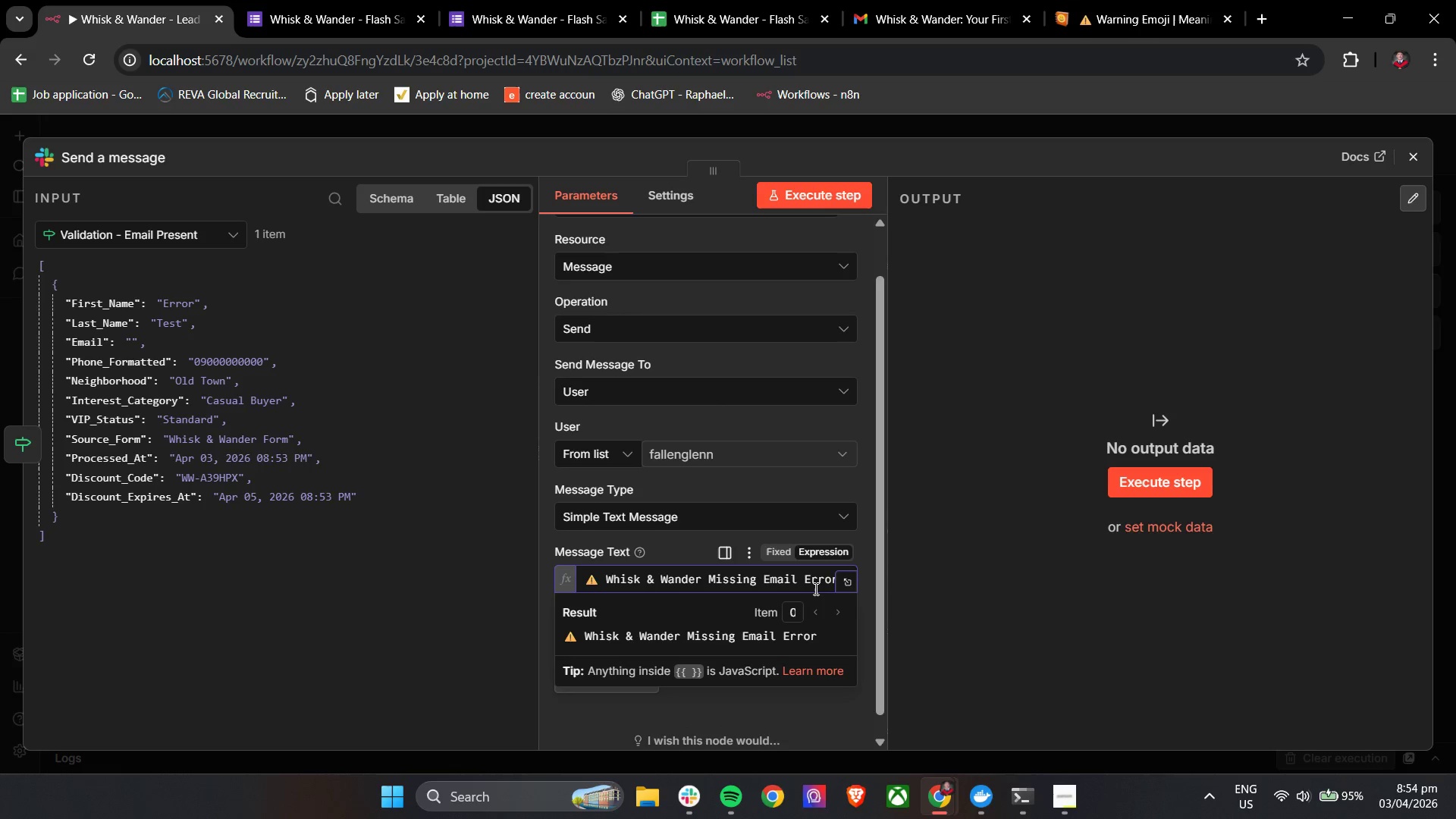 
hold_key(key=ArrowRight, duration=1.12)
 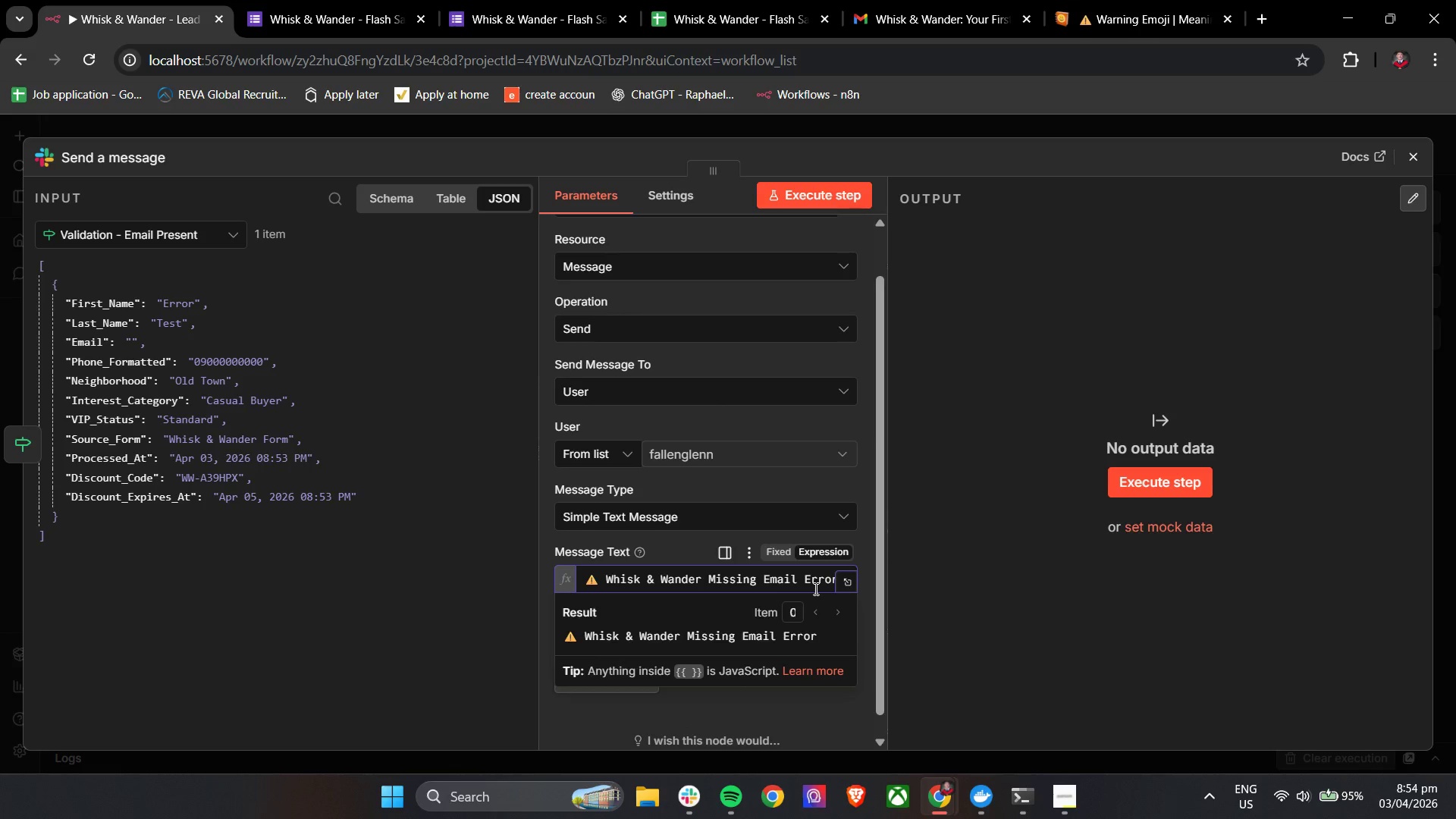 
key(Enter)
 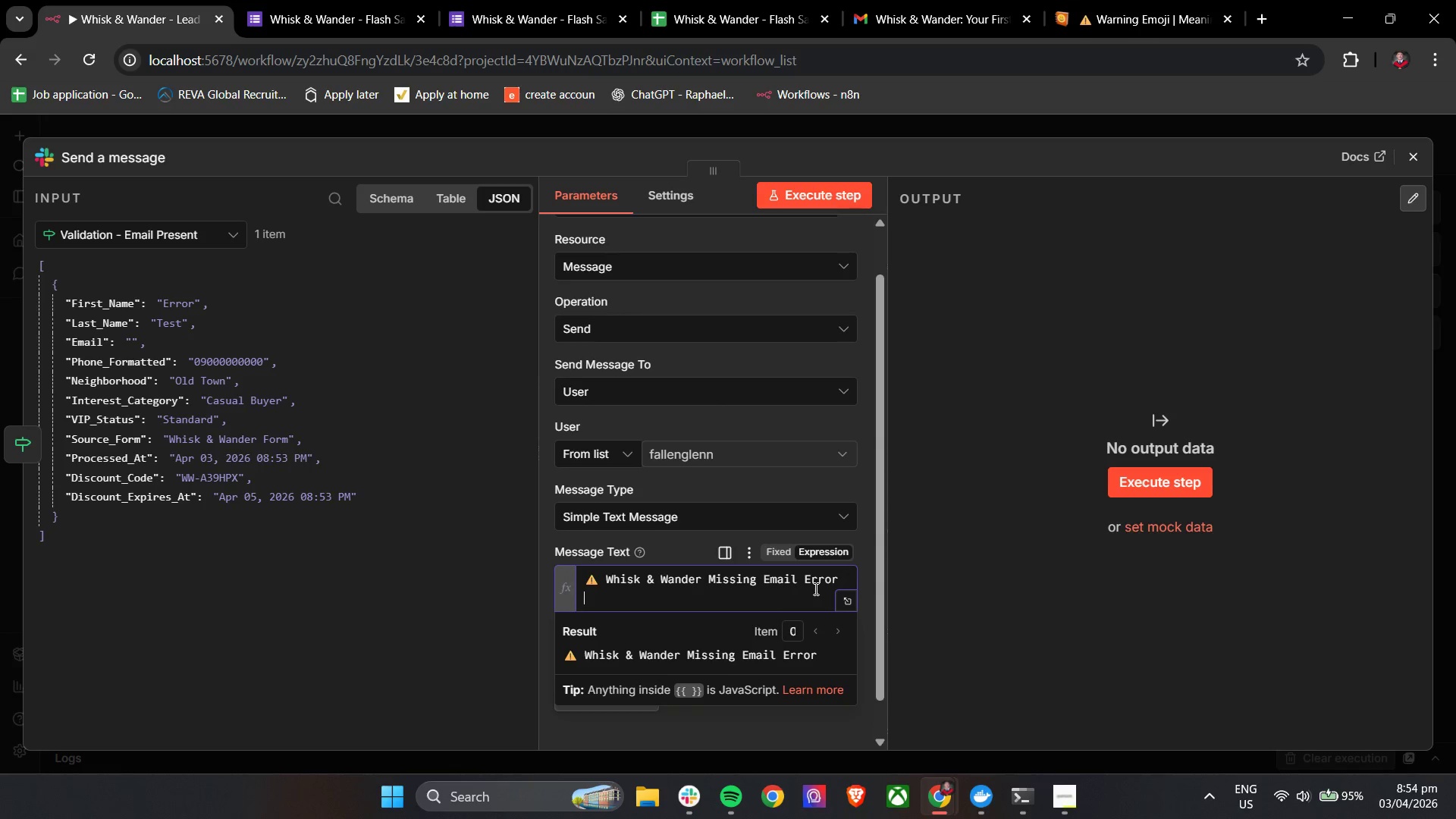 
key(Enter)
 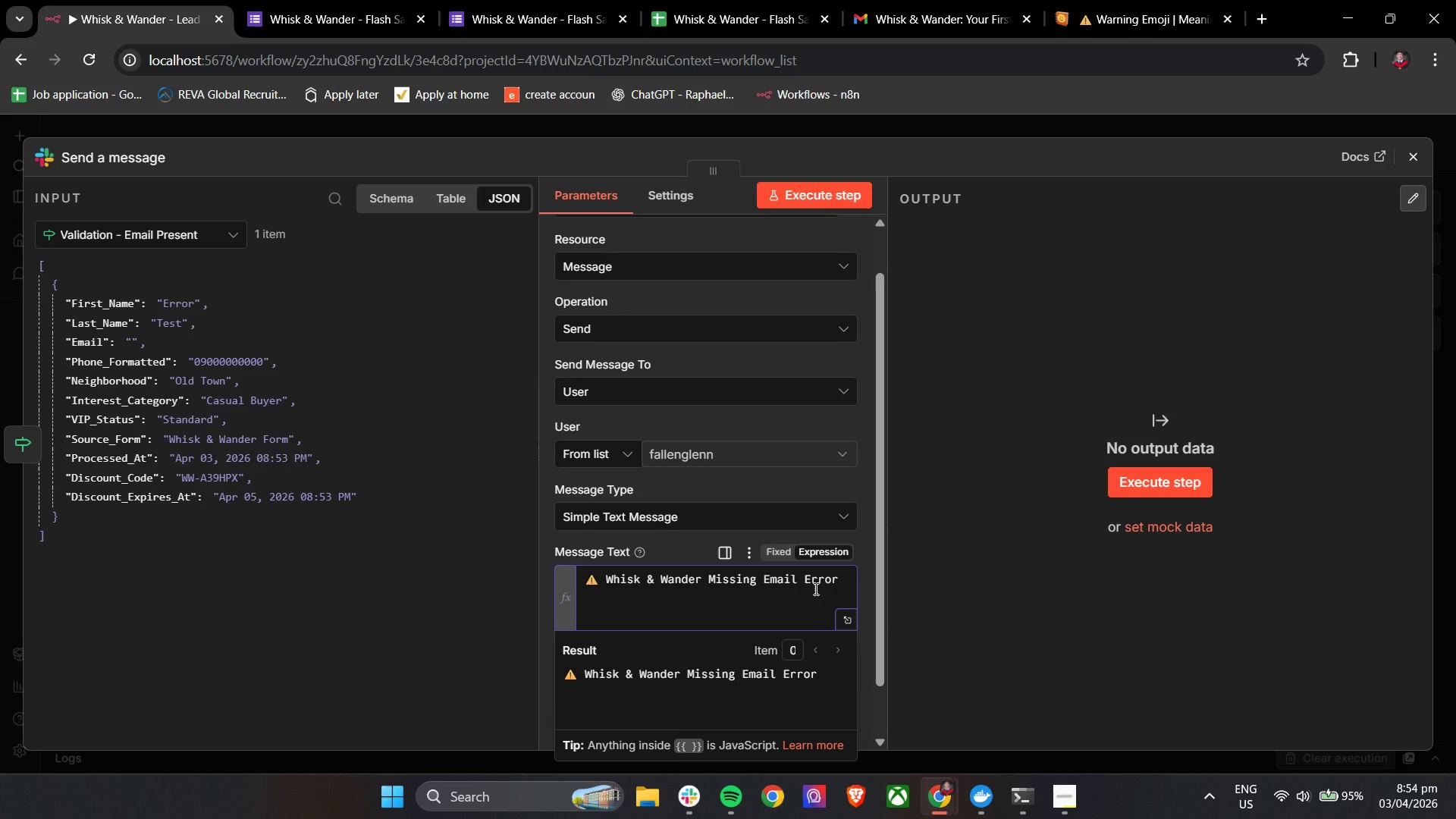 
type(A from)
key(Backspace)
key(Backspace)
key(Backspace)
type(orm submission a)
key(Backspace)
type(was missing the required Email field.)
 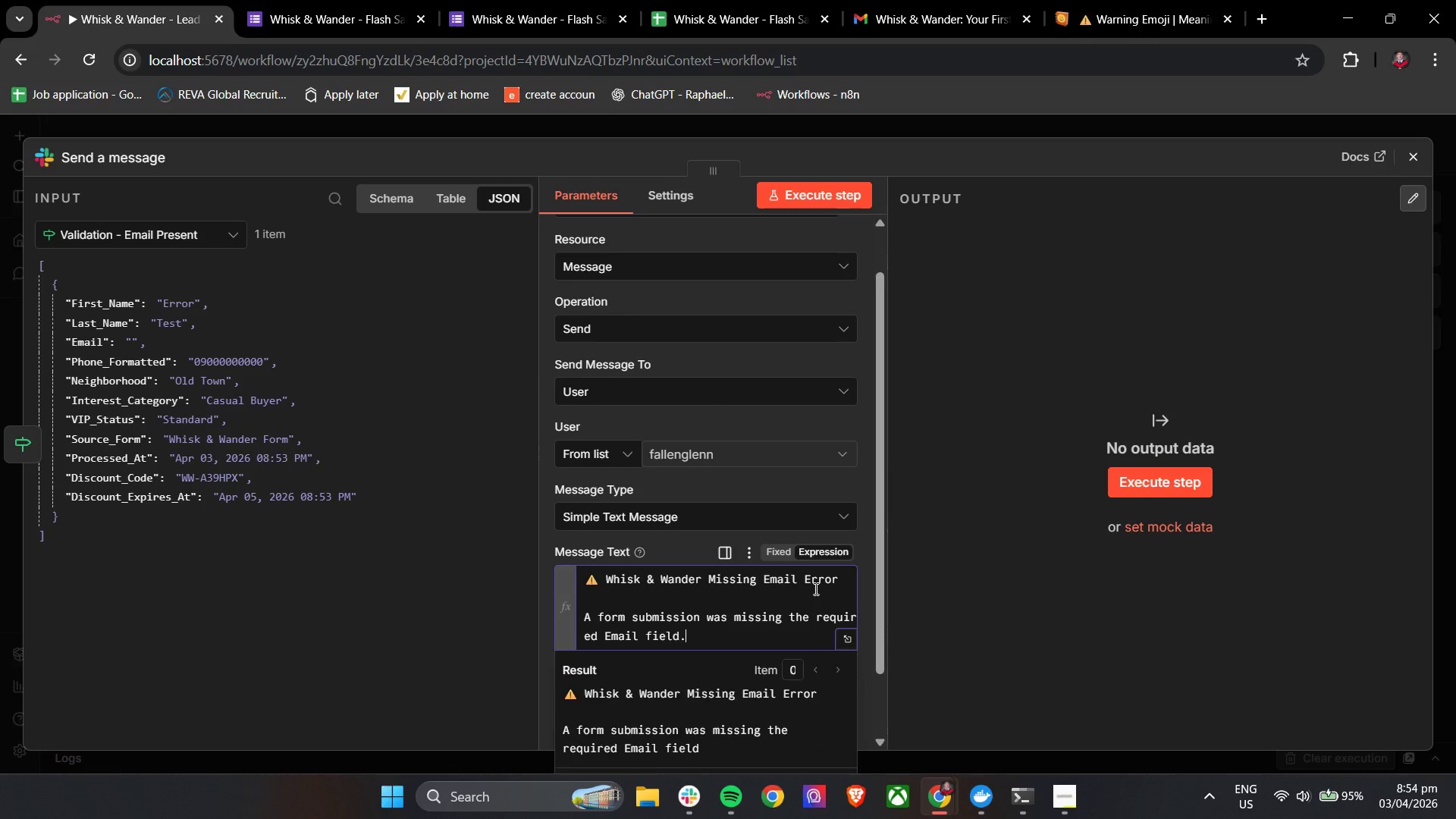 
key(Enter)
 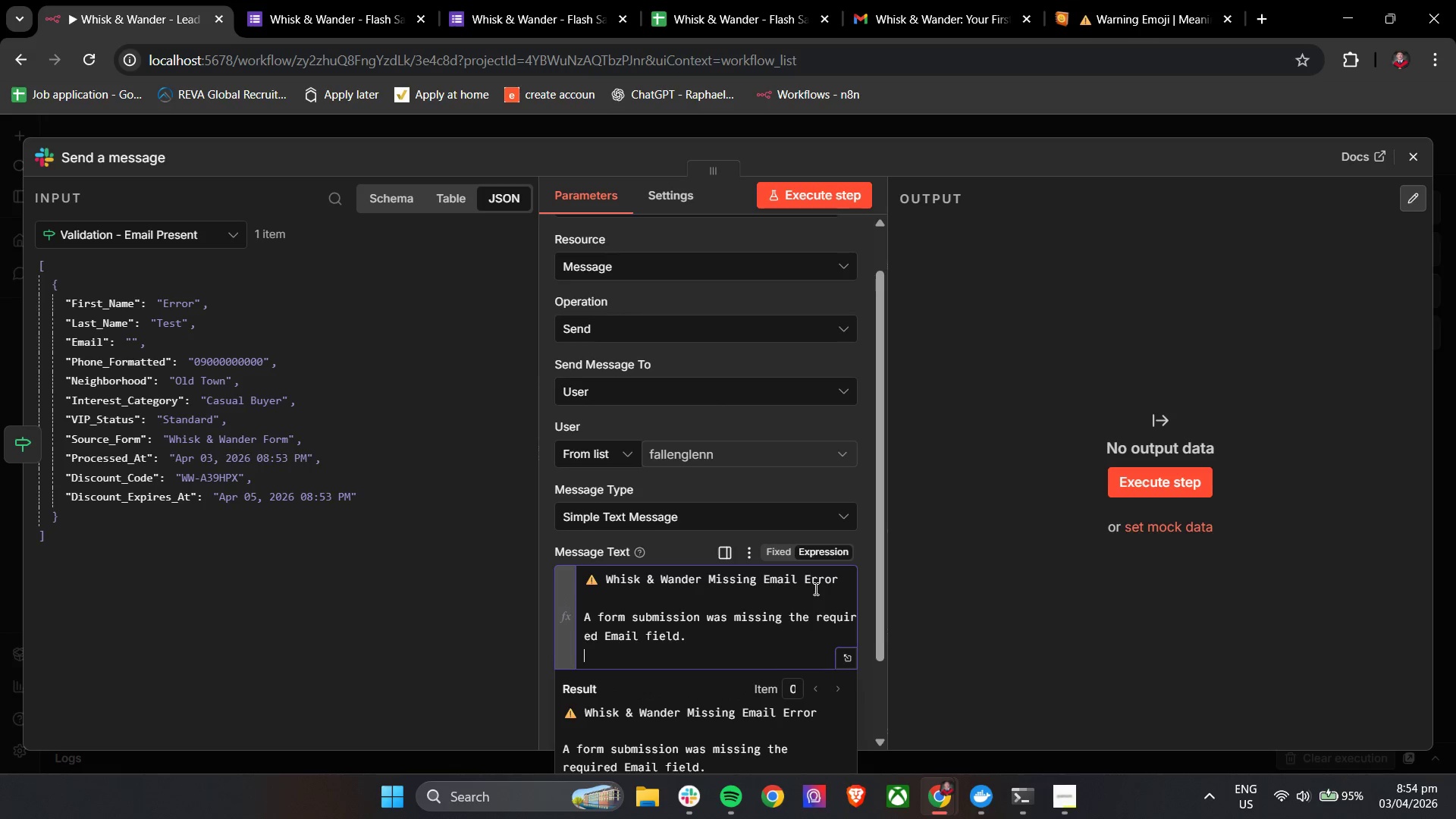 
key(Enter)
 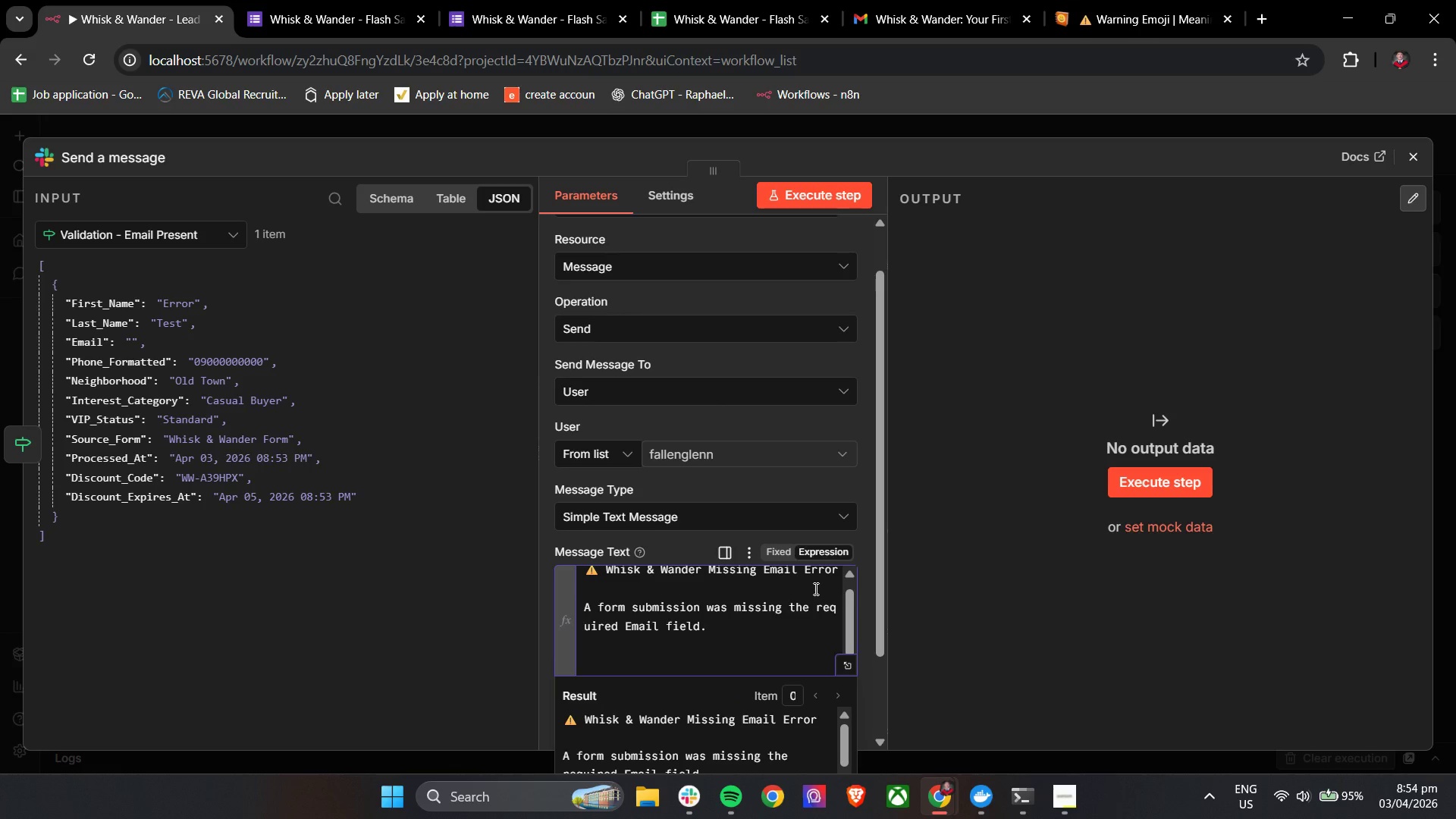 
type(Lead: {{)
 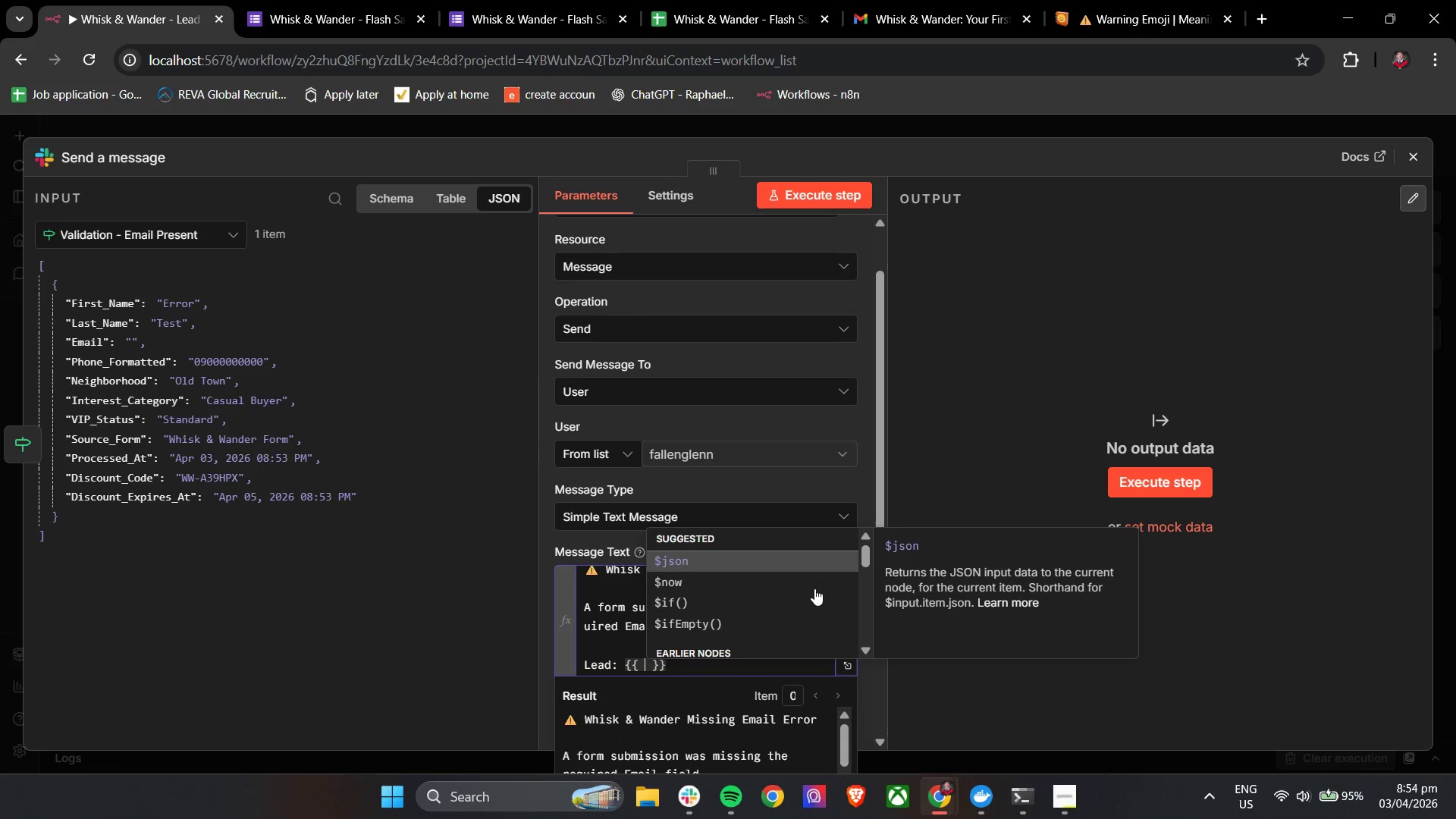 
key(Enter)
 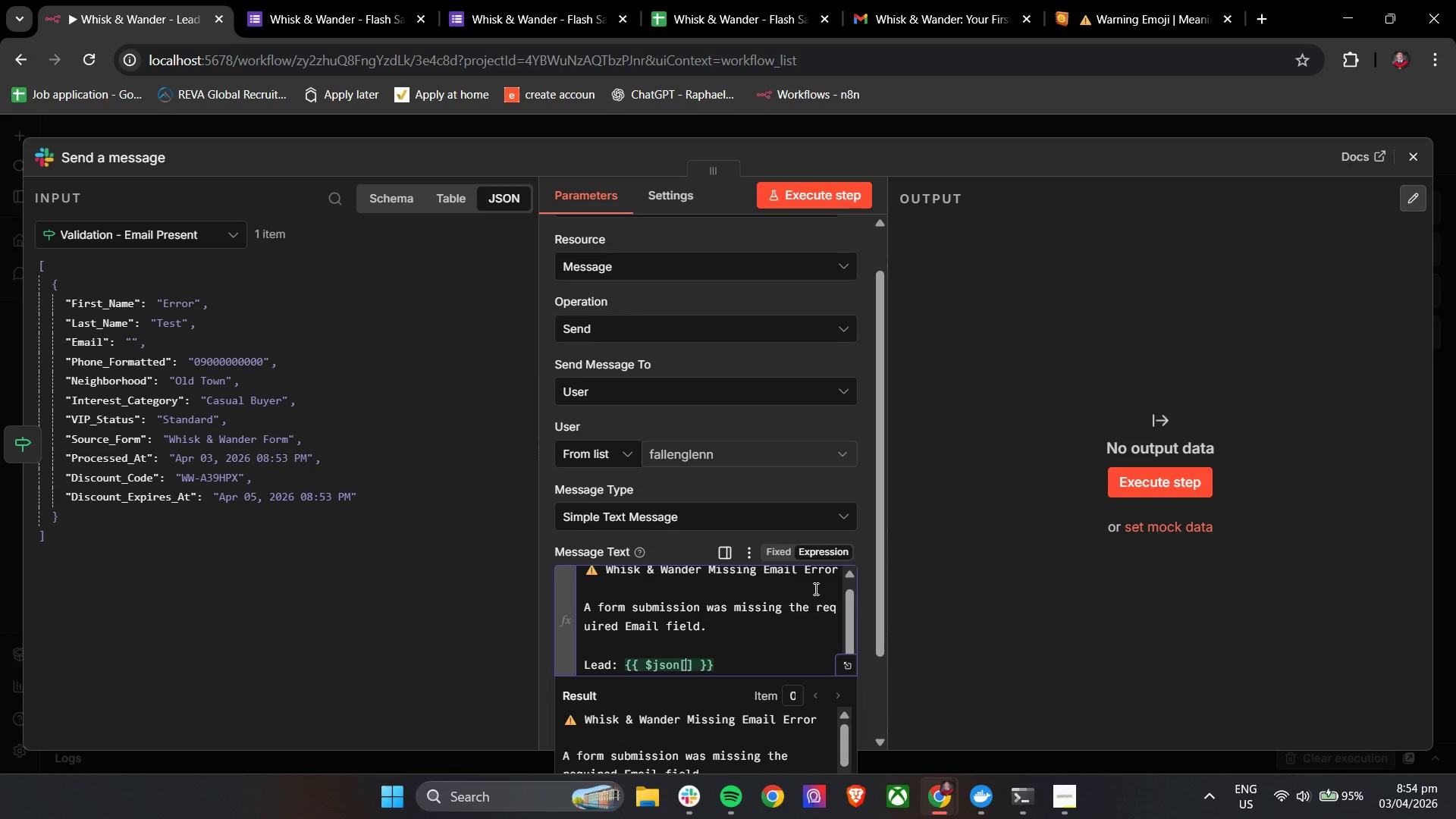 
key(BracketLeft)
 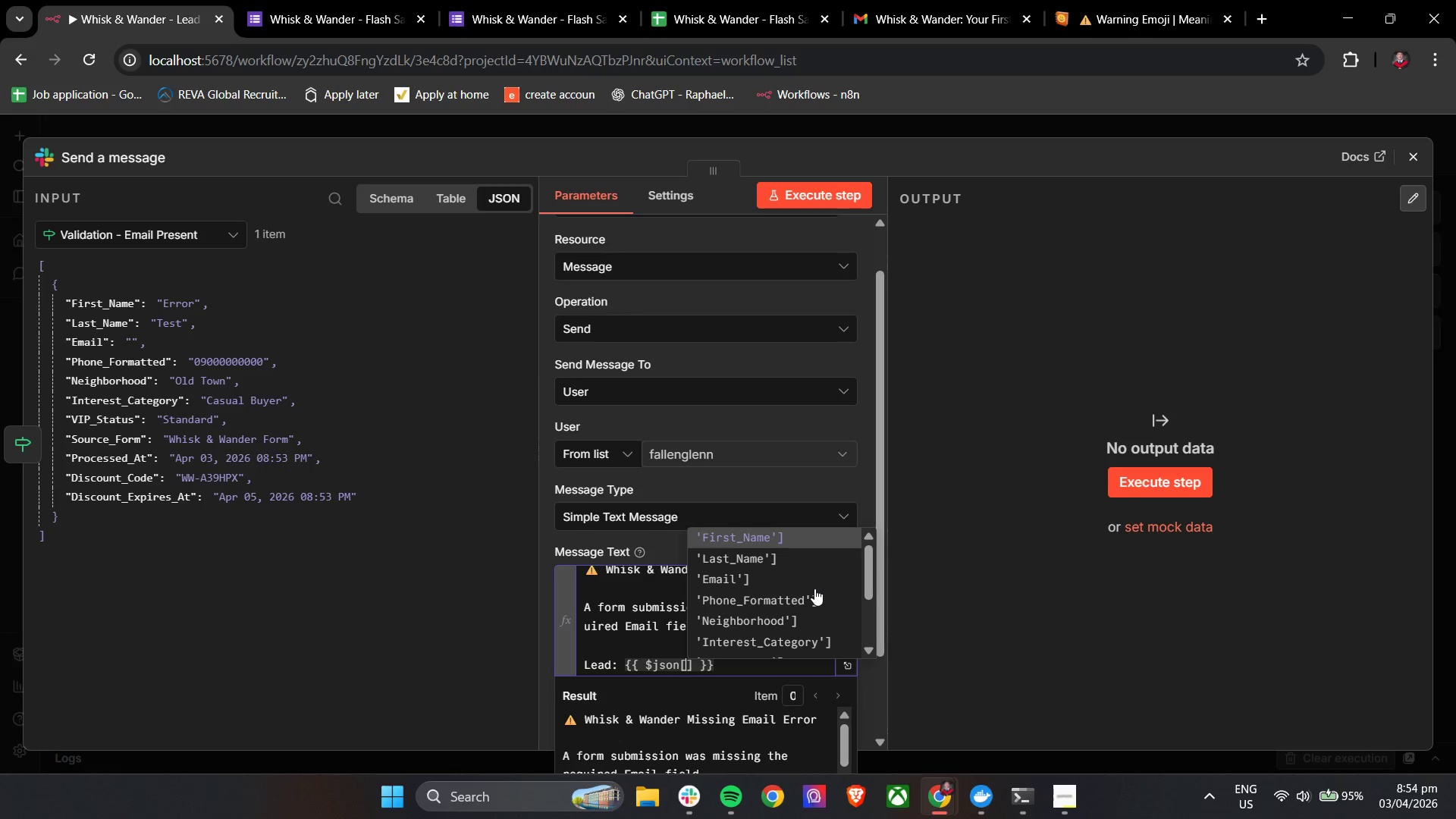 
key(ArrowDown)
 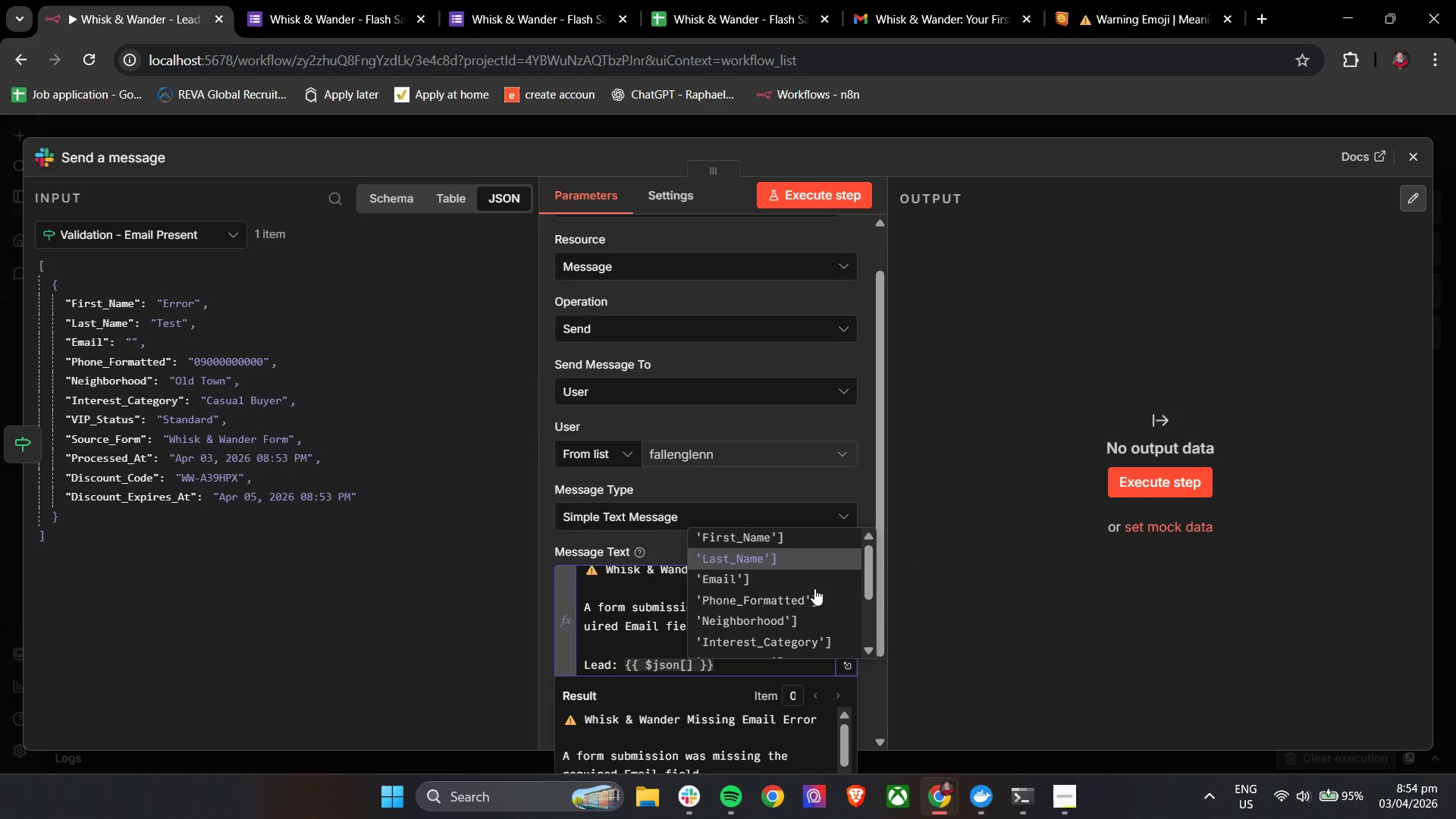 
key(ArrowUp)
 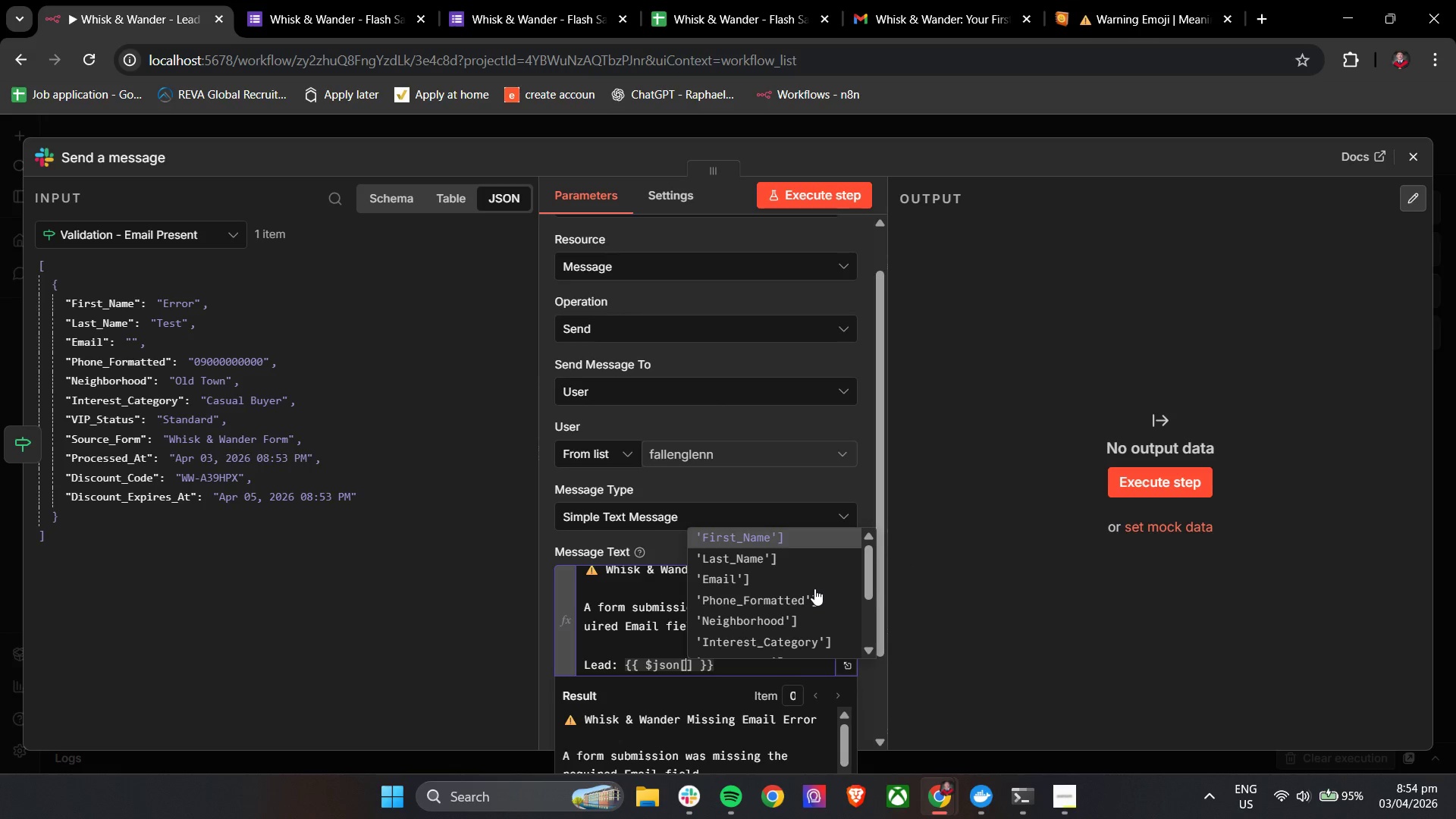 
key(Enter)
 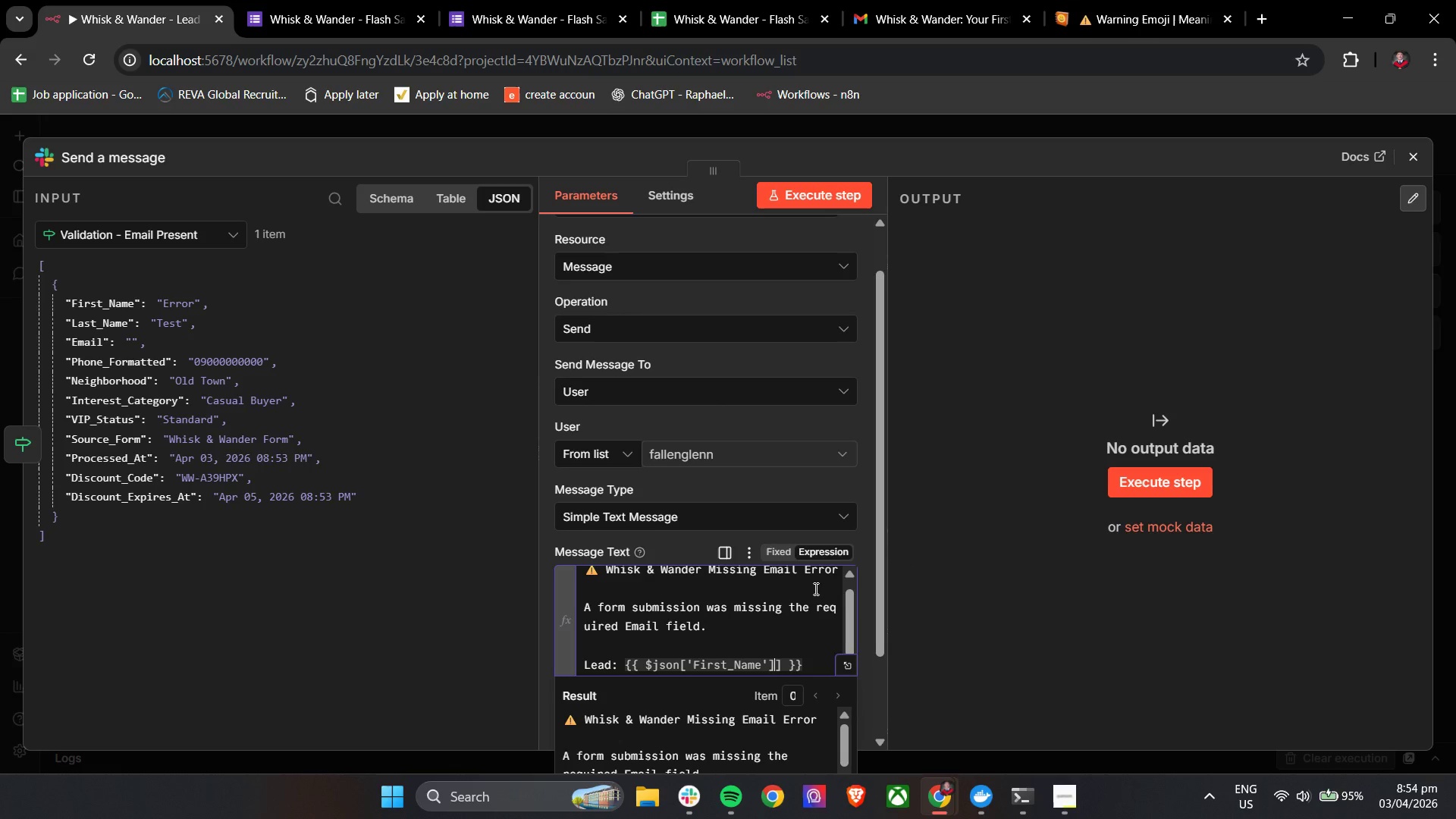 
key(Backspace)
 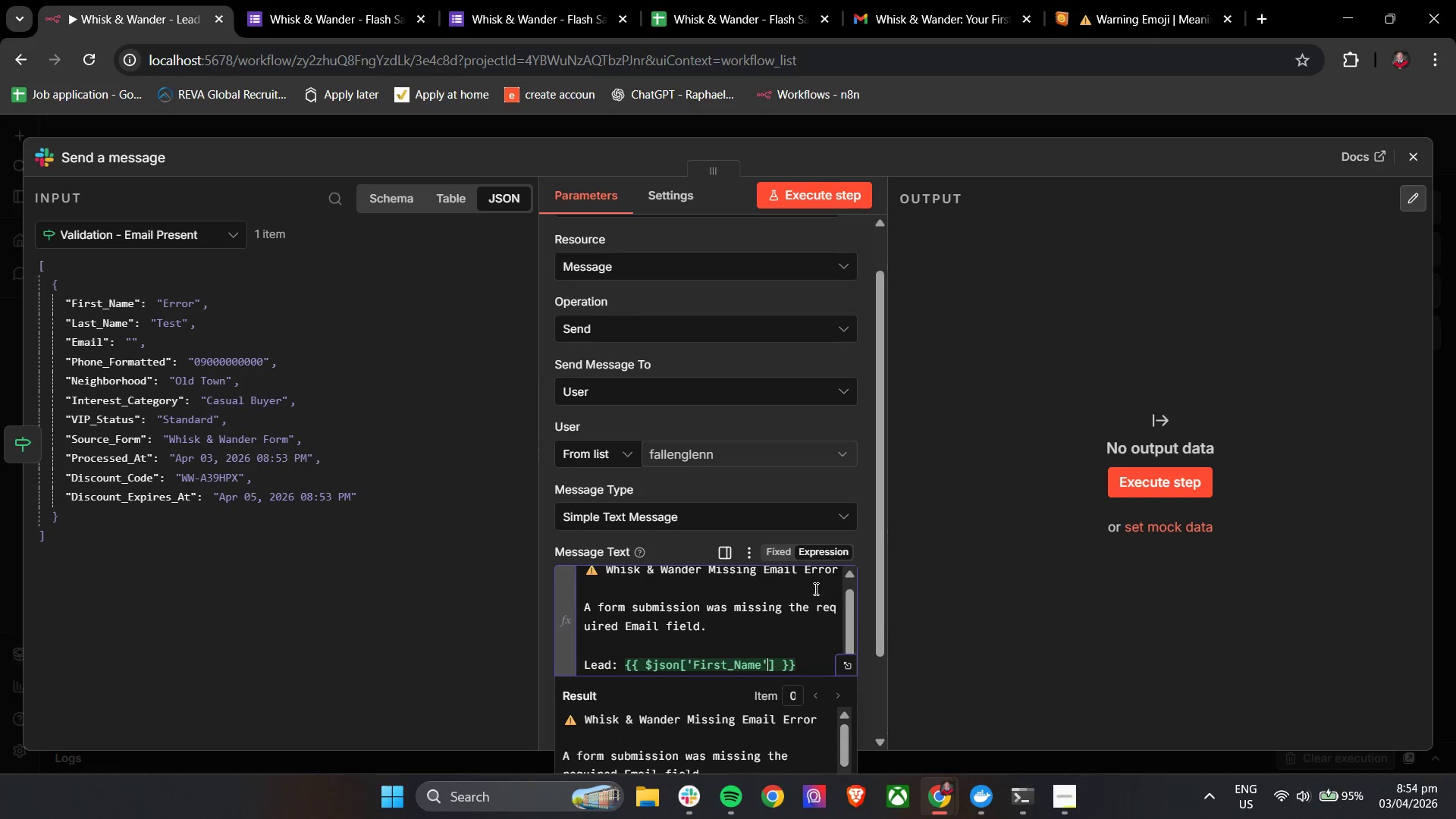 
key(ArrowRight)
 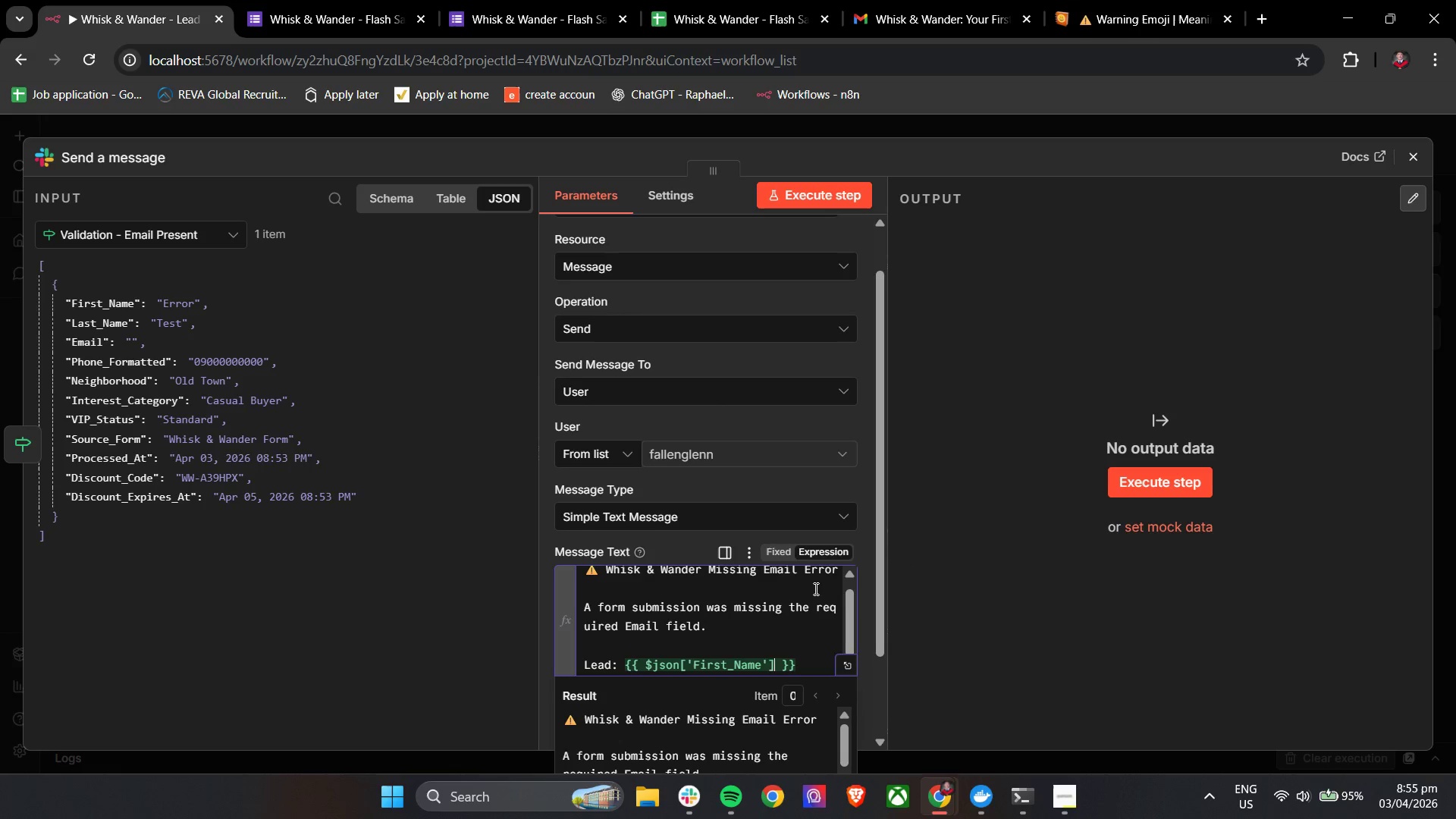 
key(ArrowRight)
 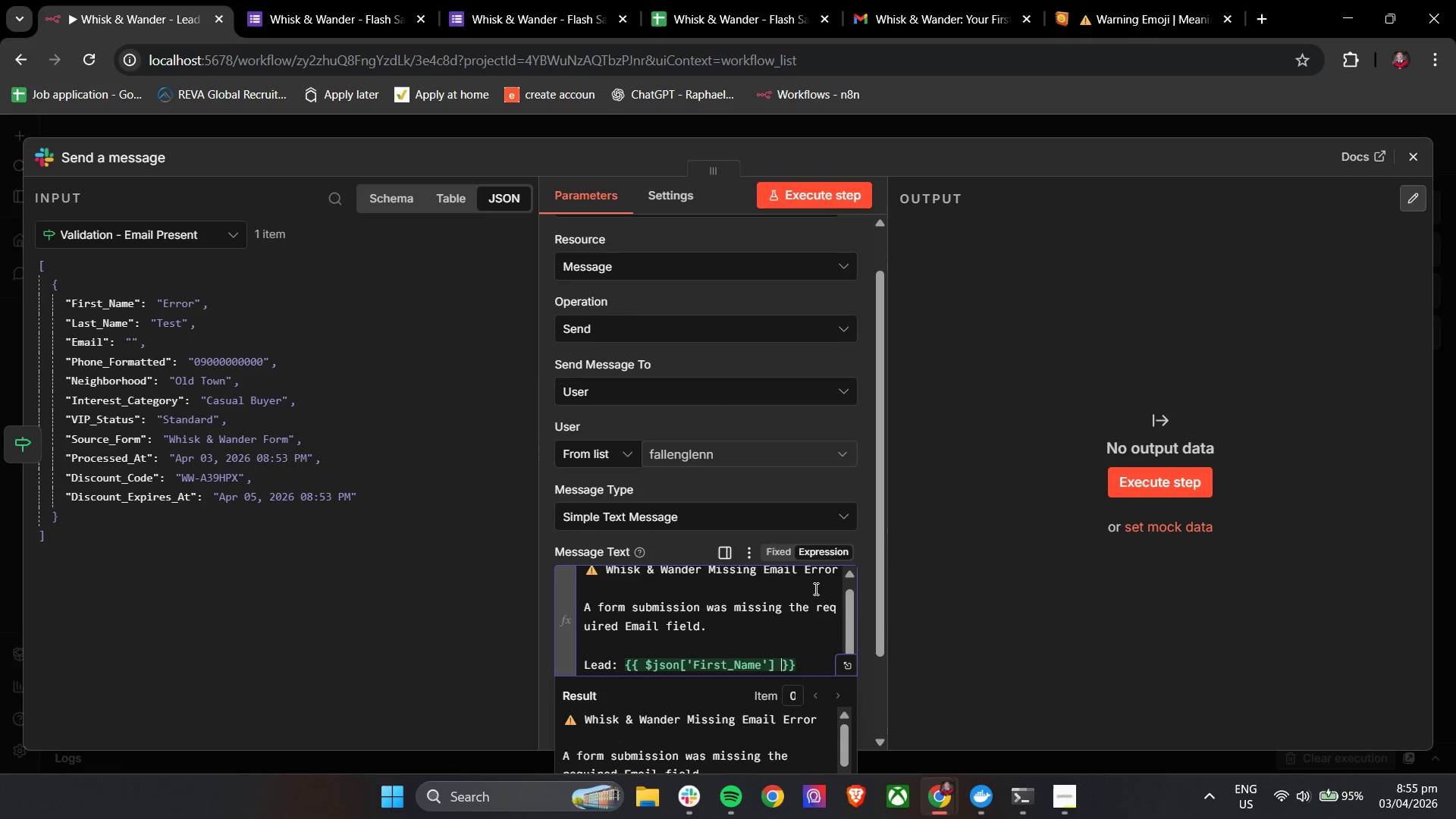 
key(ArrowDown)
 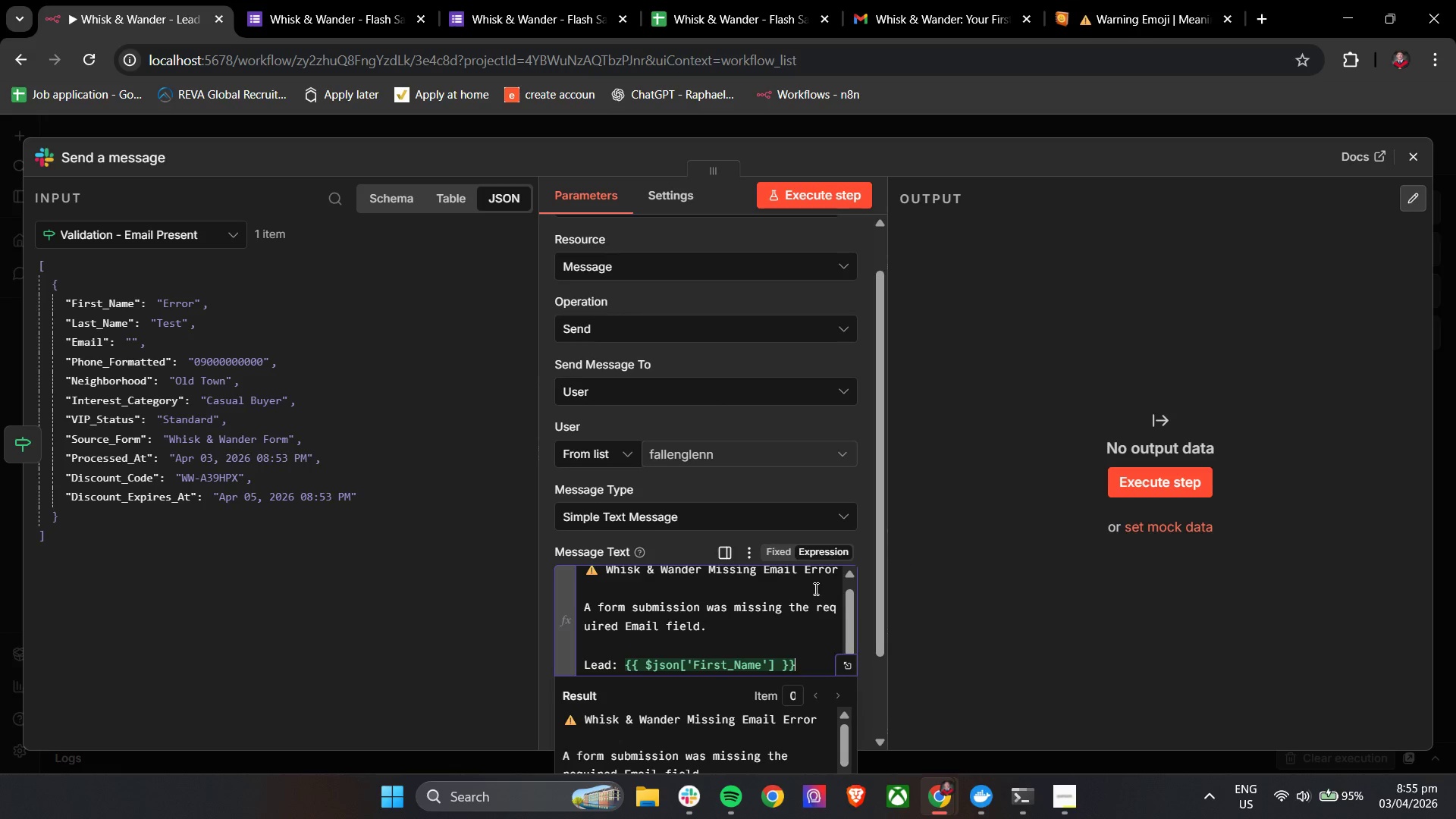 
key(Space)
 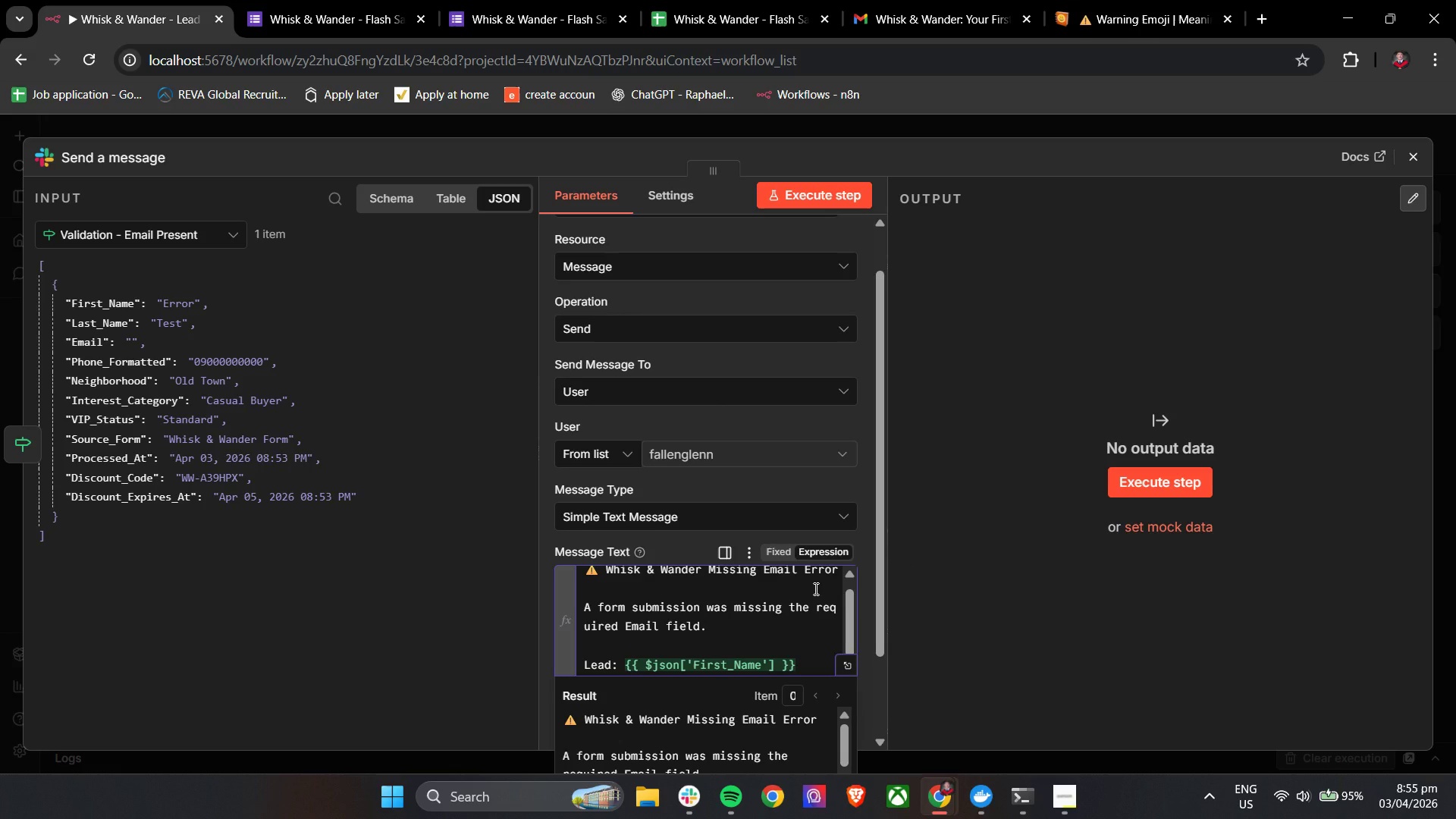 
key(Shift+BracketLeft)
 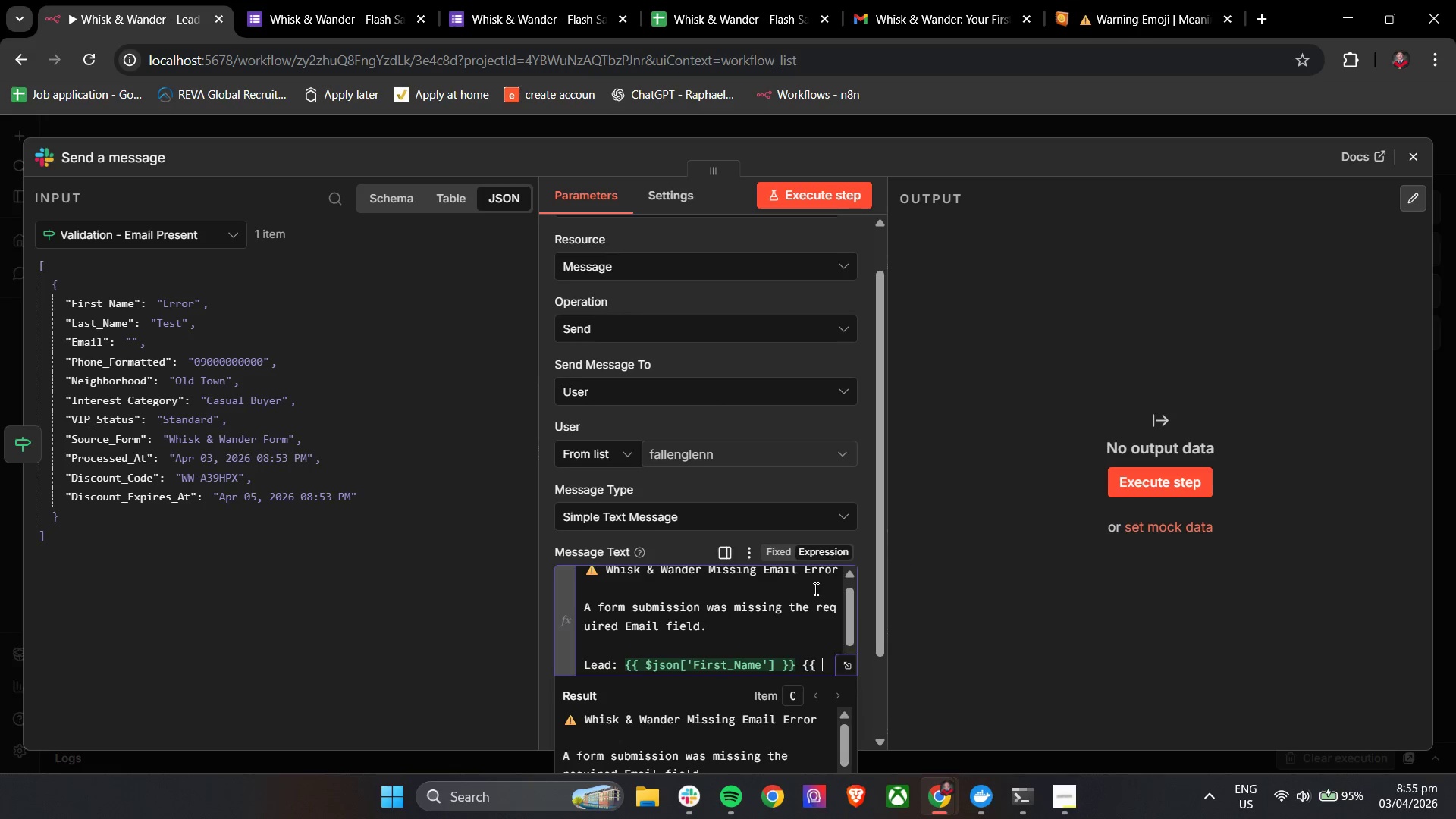 
key(Shift+BracketLeft)
 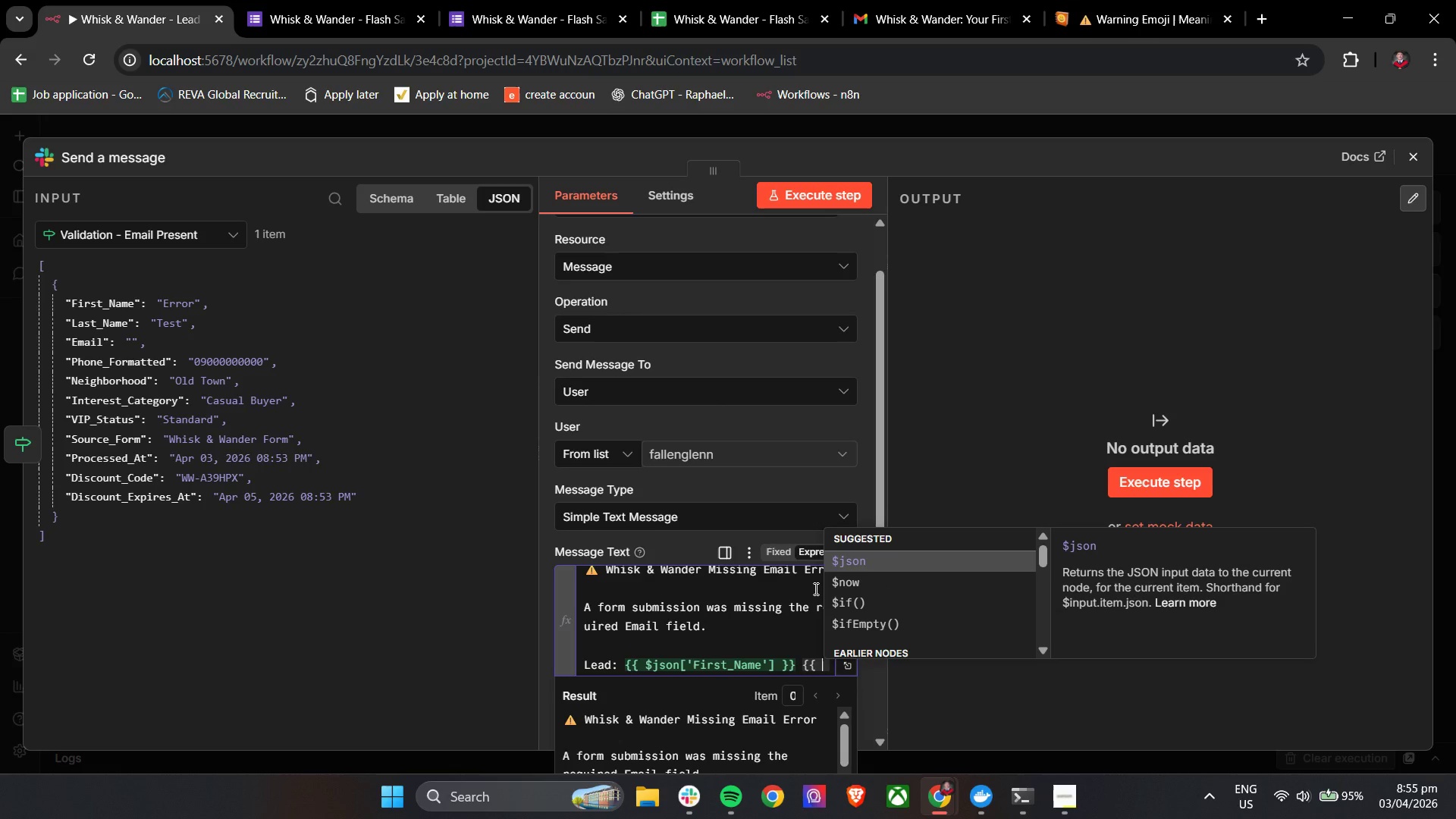 
key(Enter)
 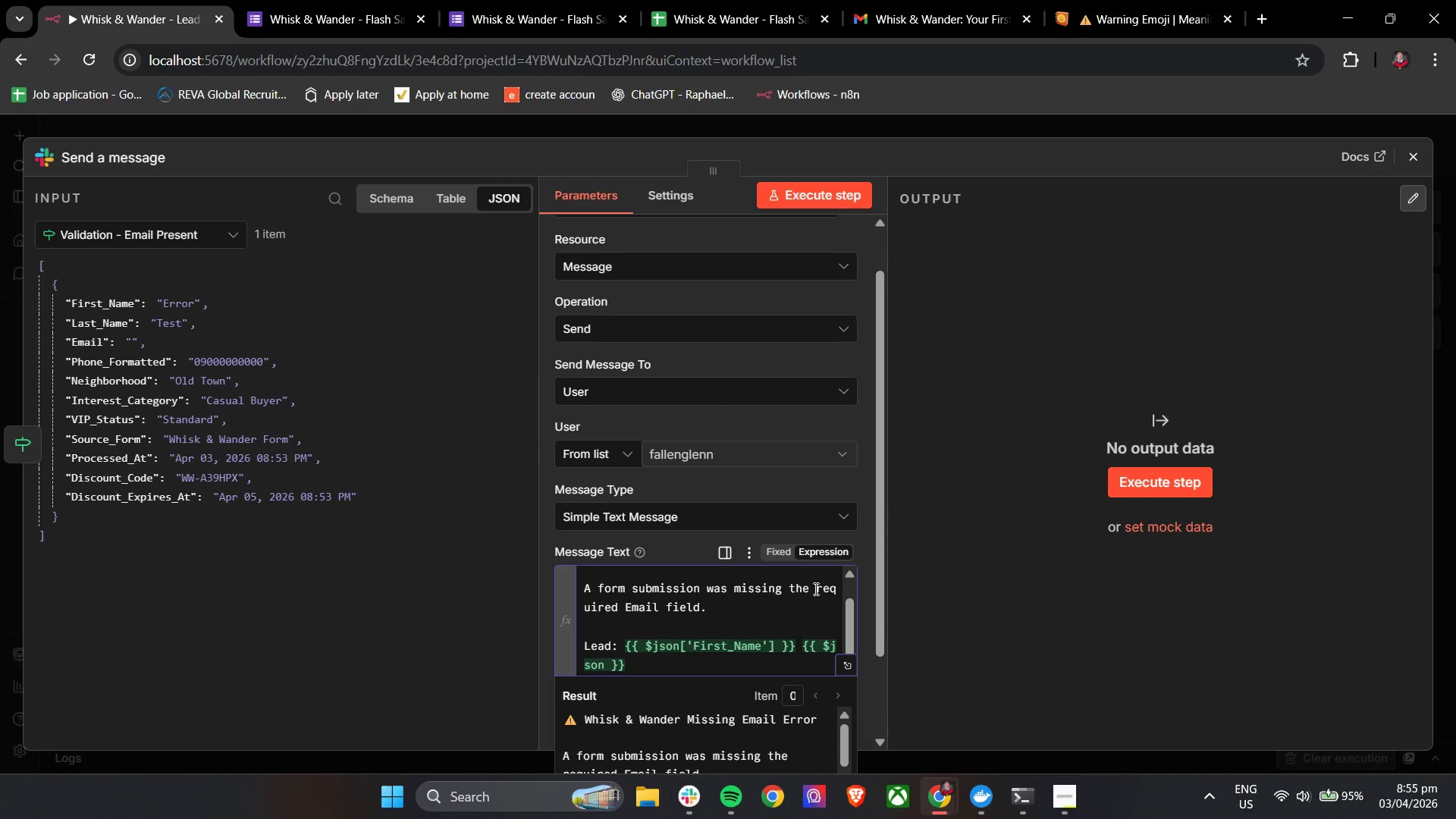 
type(['Last_Name)
 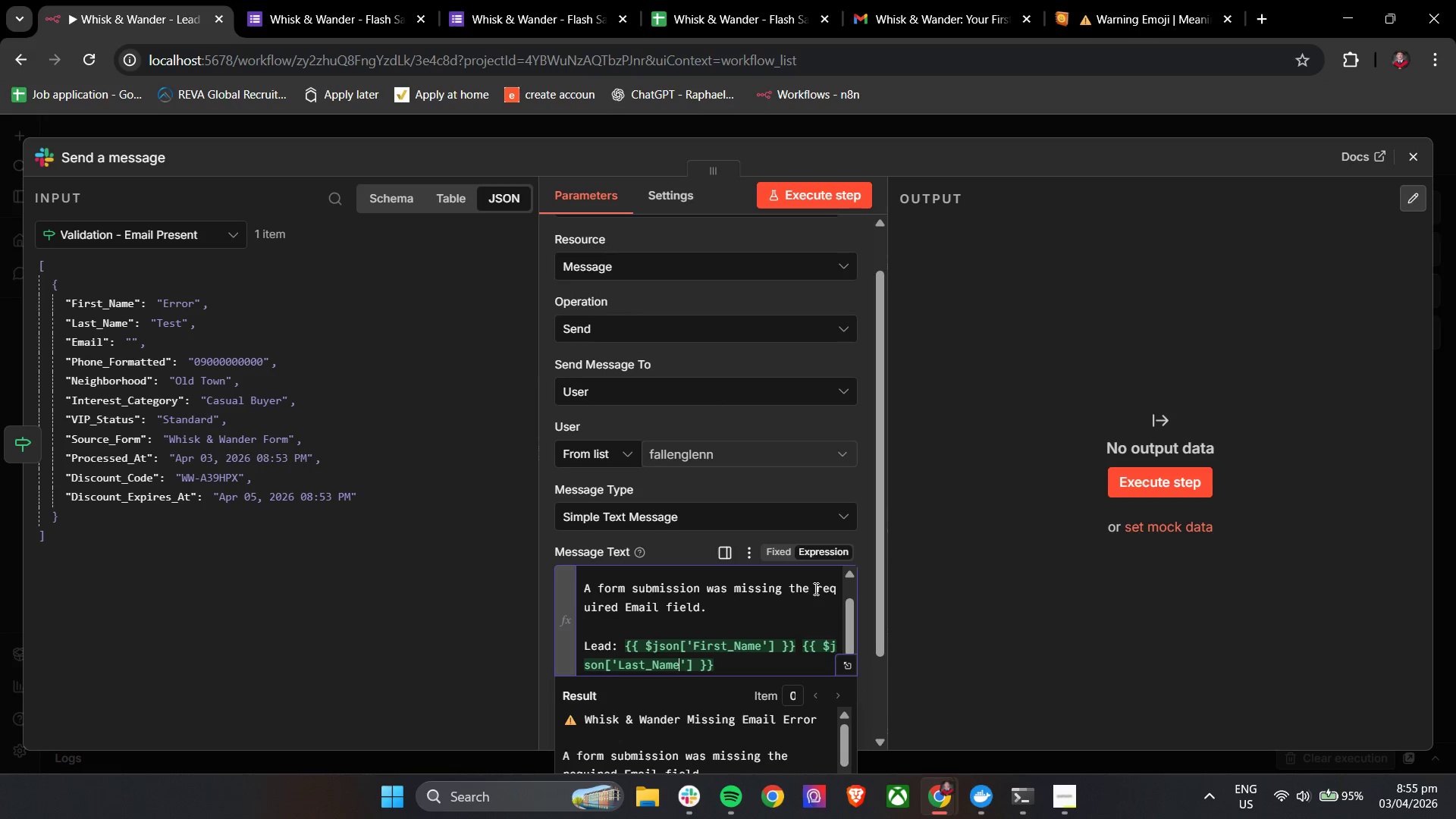 
key(ArrowDown)
 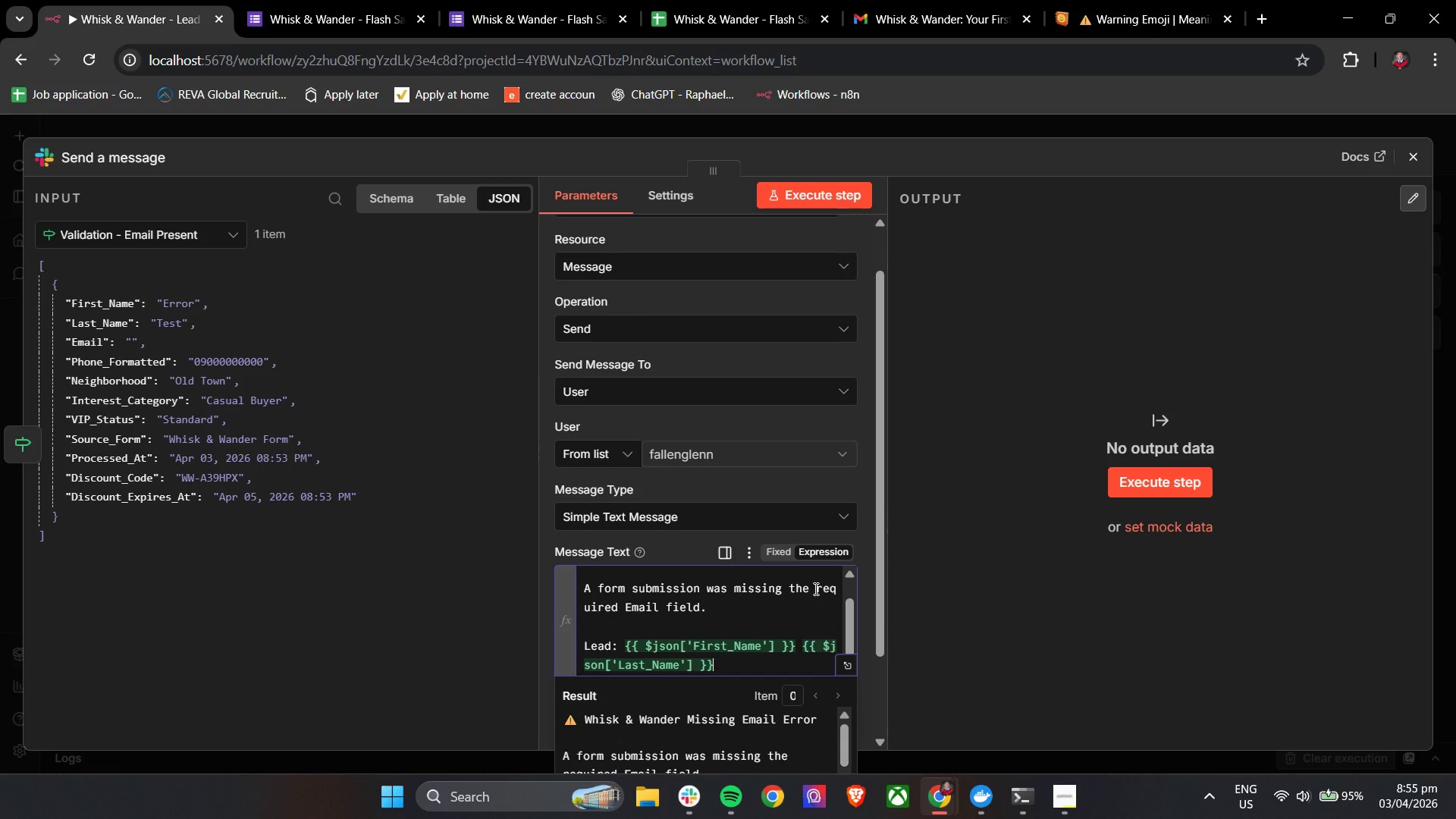 
scroll: coordinate [751, 652], scroll_direction: down, amount: 6.0
 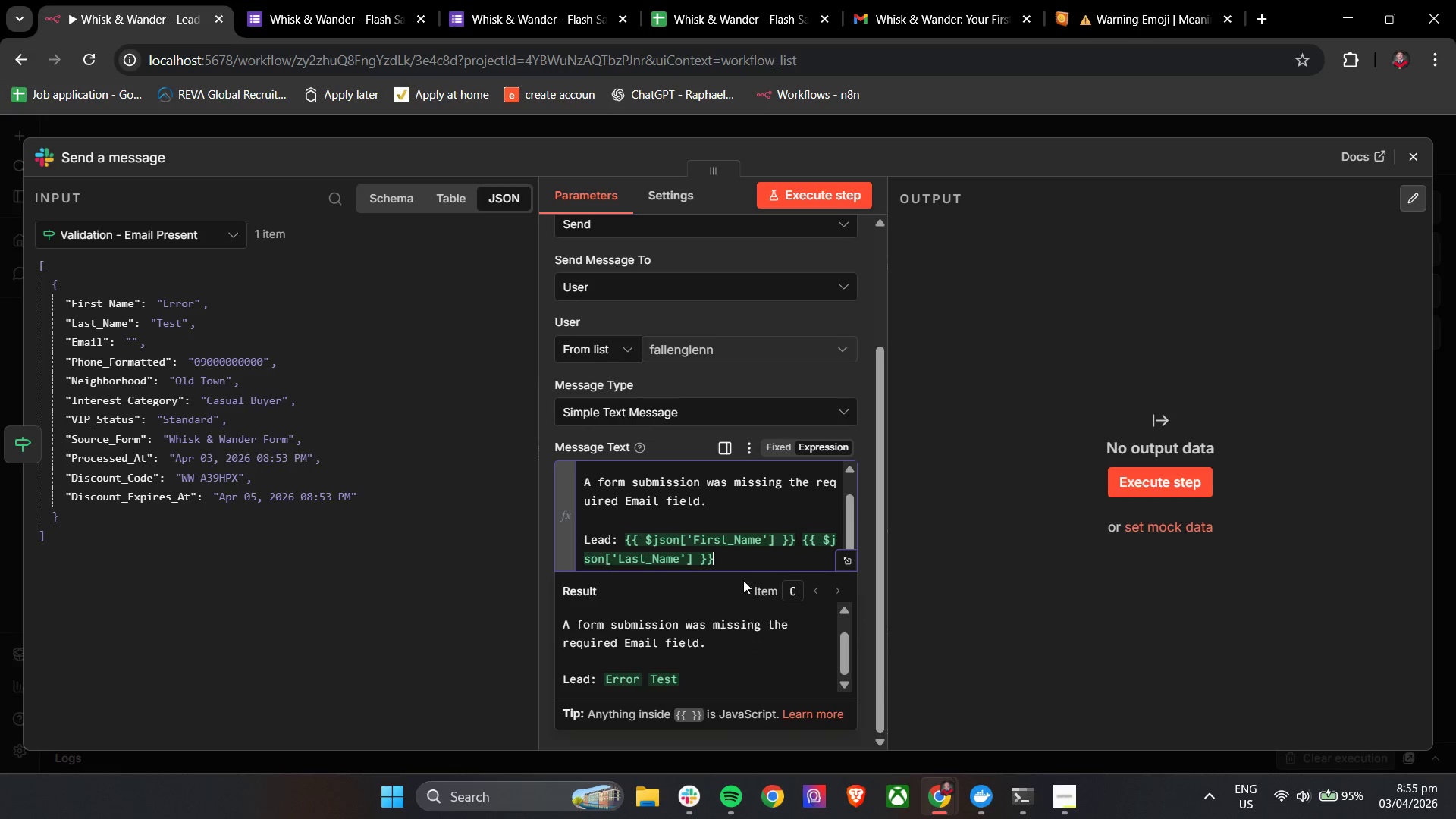 
left_click([740, 555])
 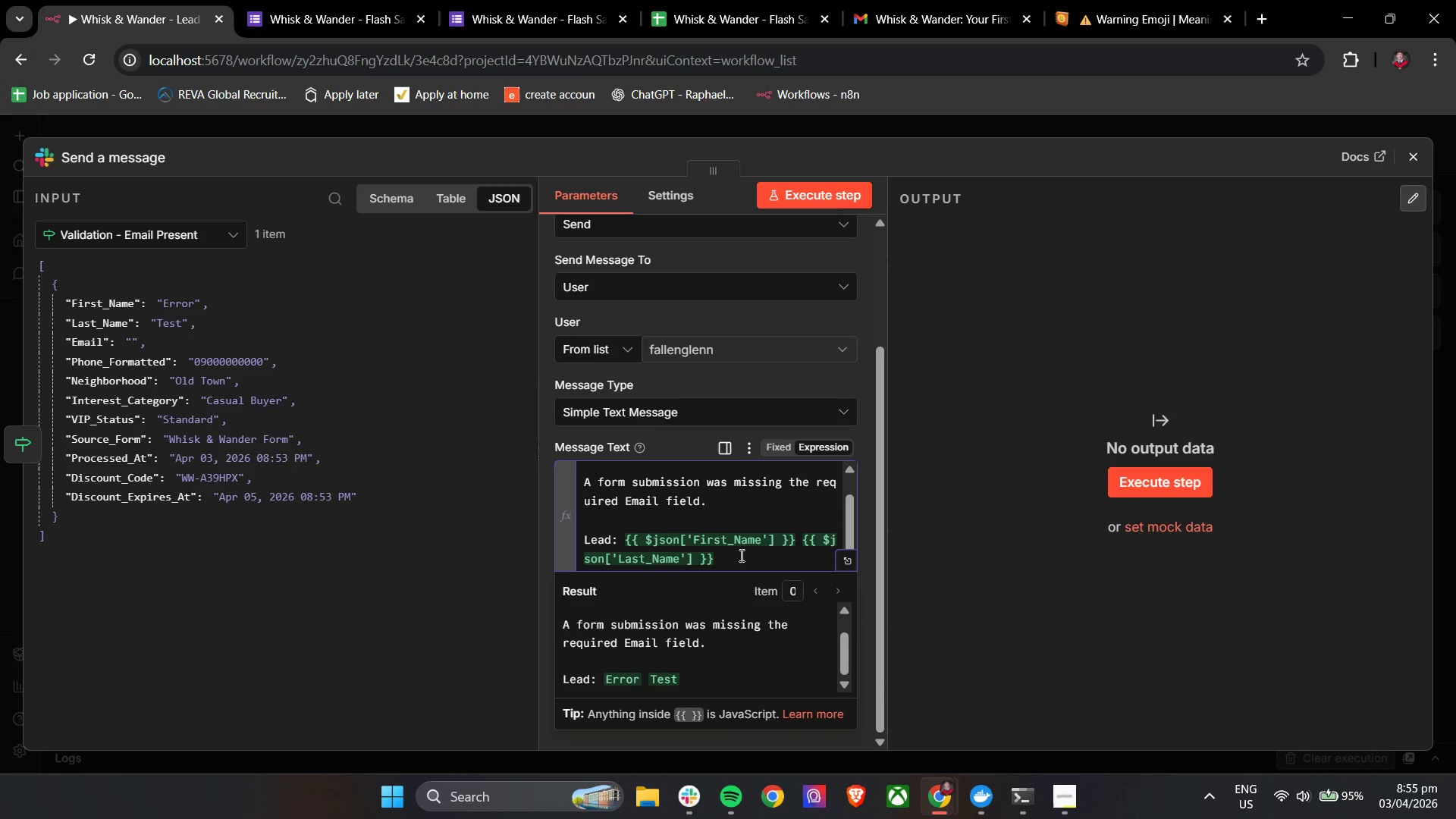 
key(Enter)
 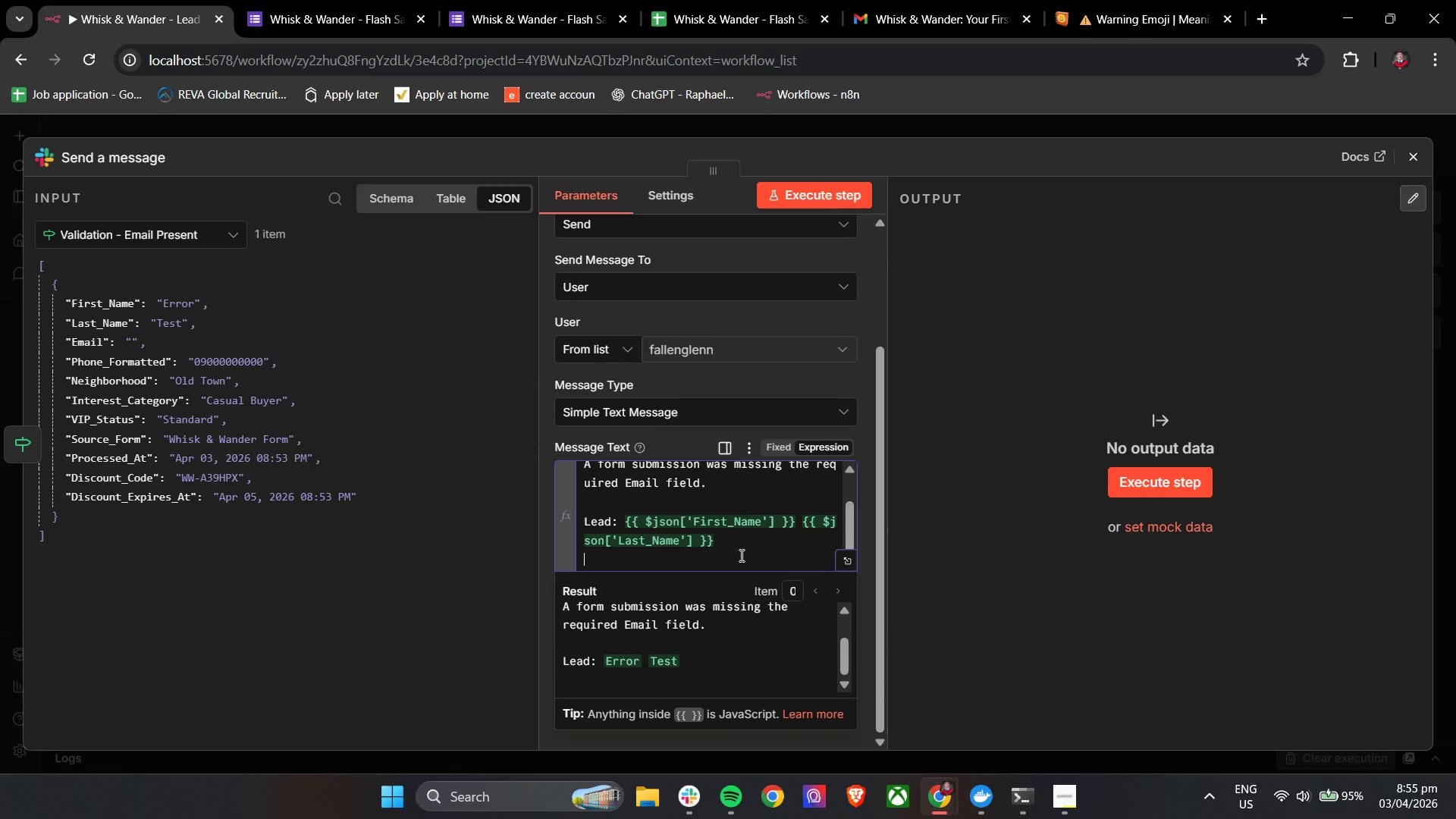 
type(Neighborhood: {{)
 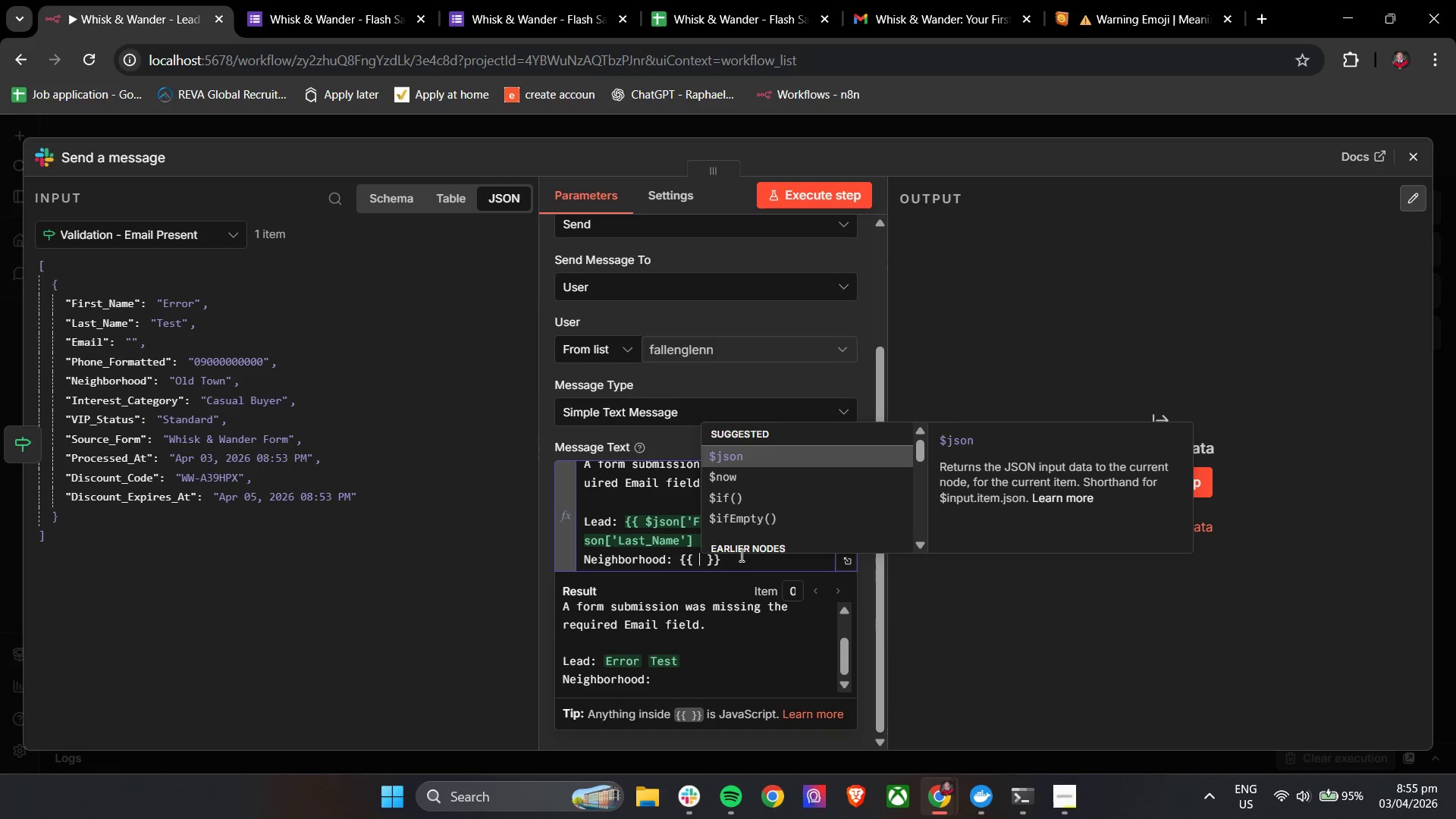 
key(Enter)
 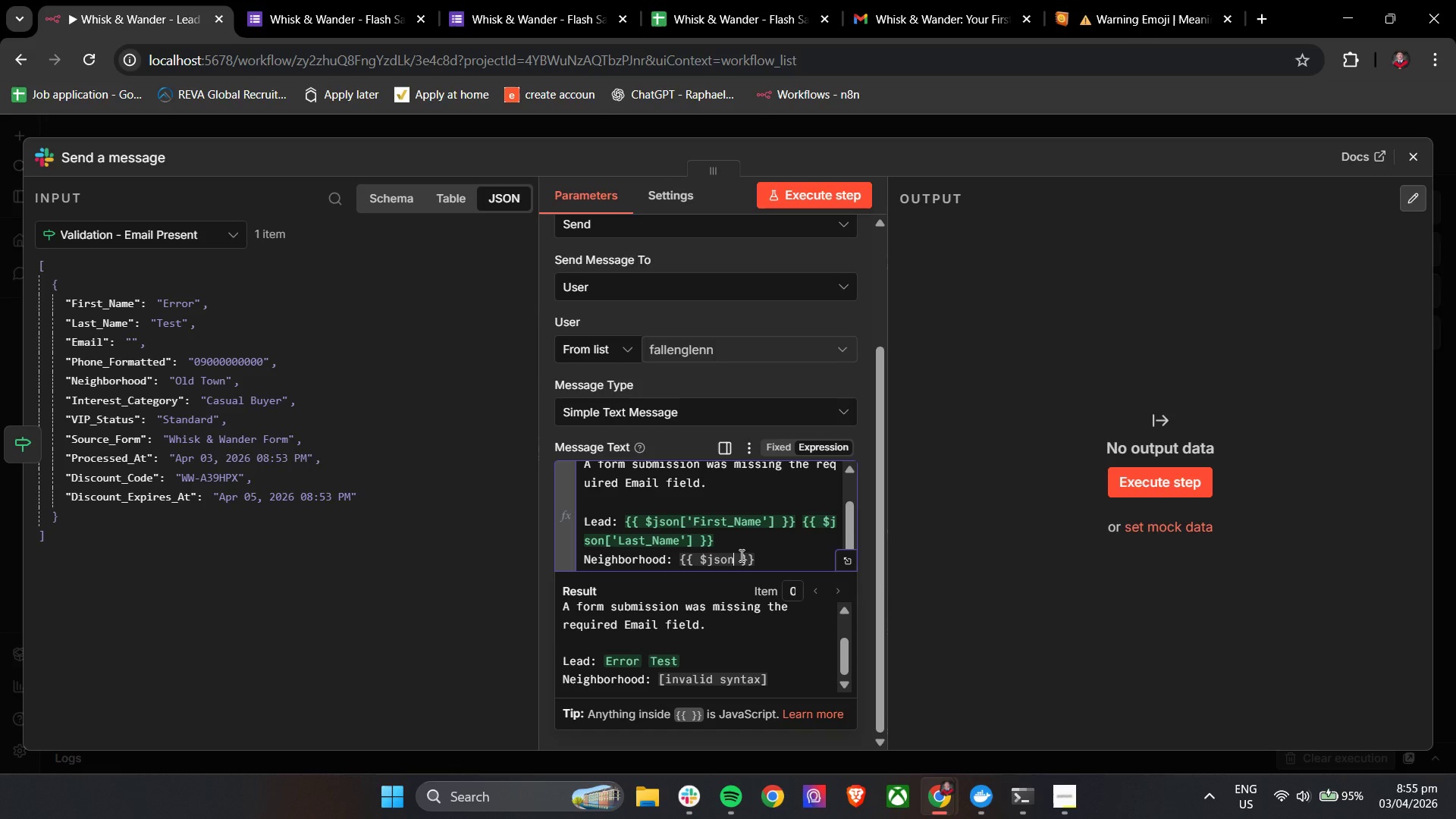 
key(BracketLeft)
 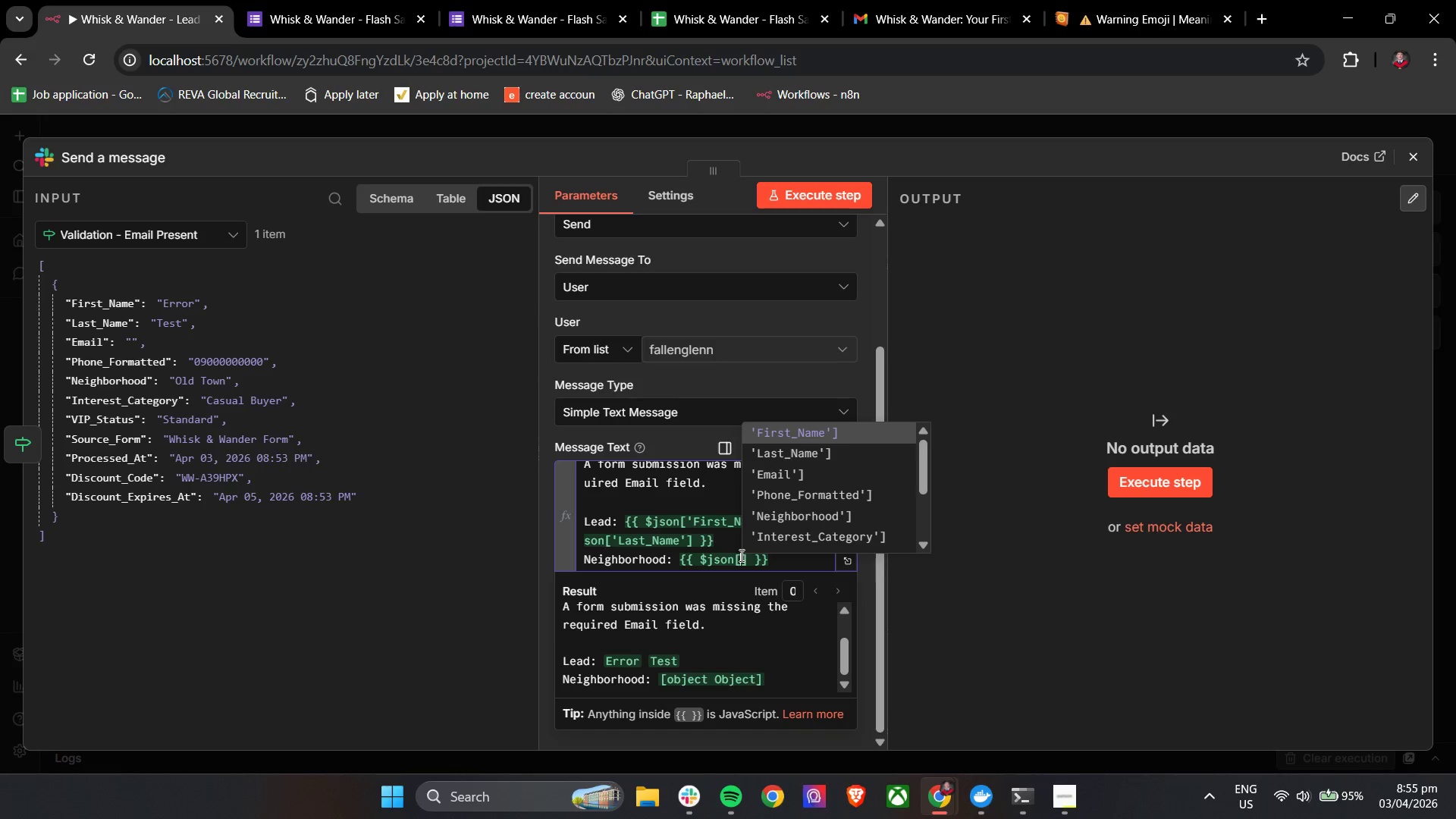 
key(ArrowDown)
 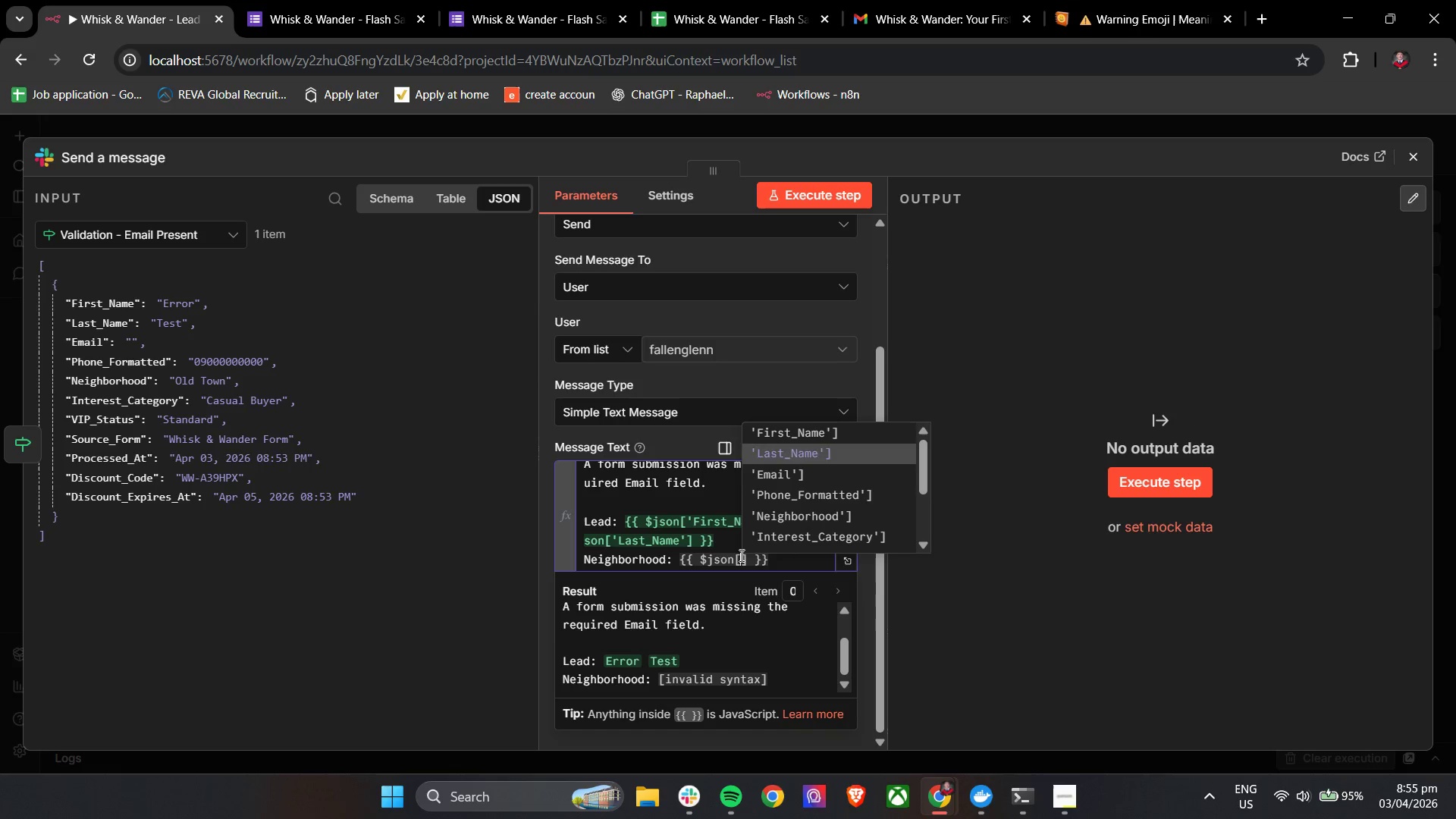 
key(ArrowDown)
 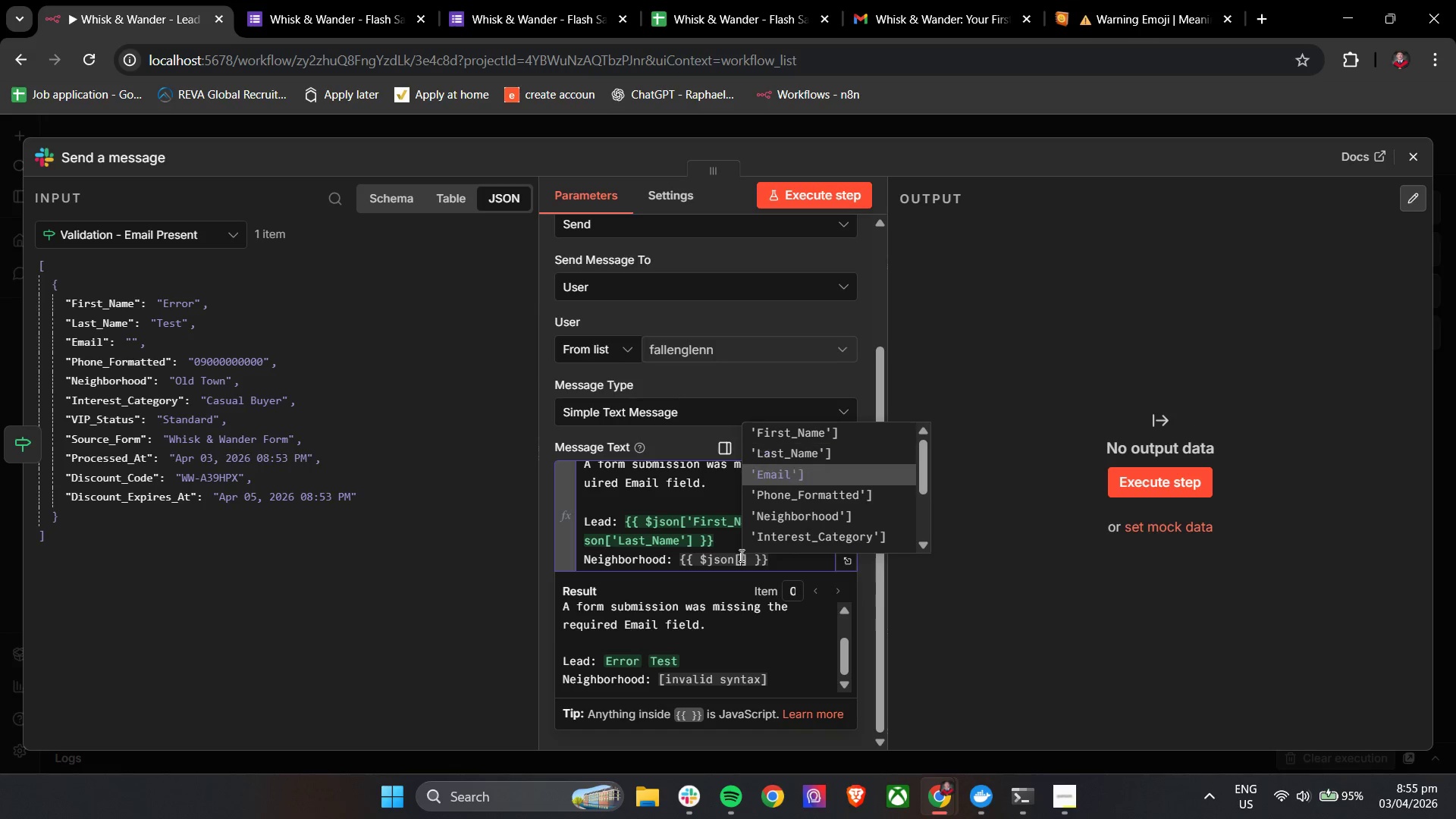 
key(ArrowDown)
 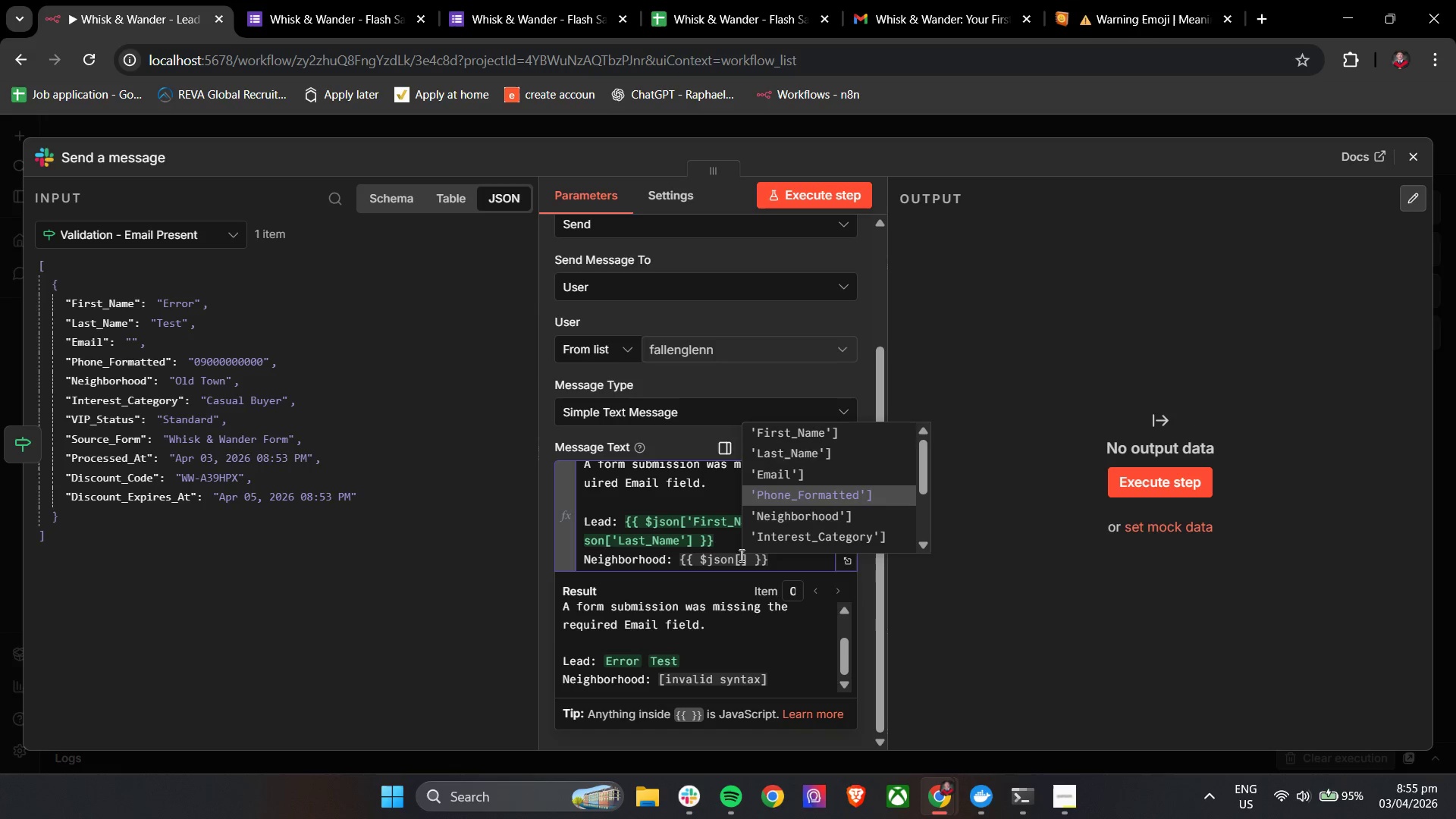 
key(ArrowDown)
 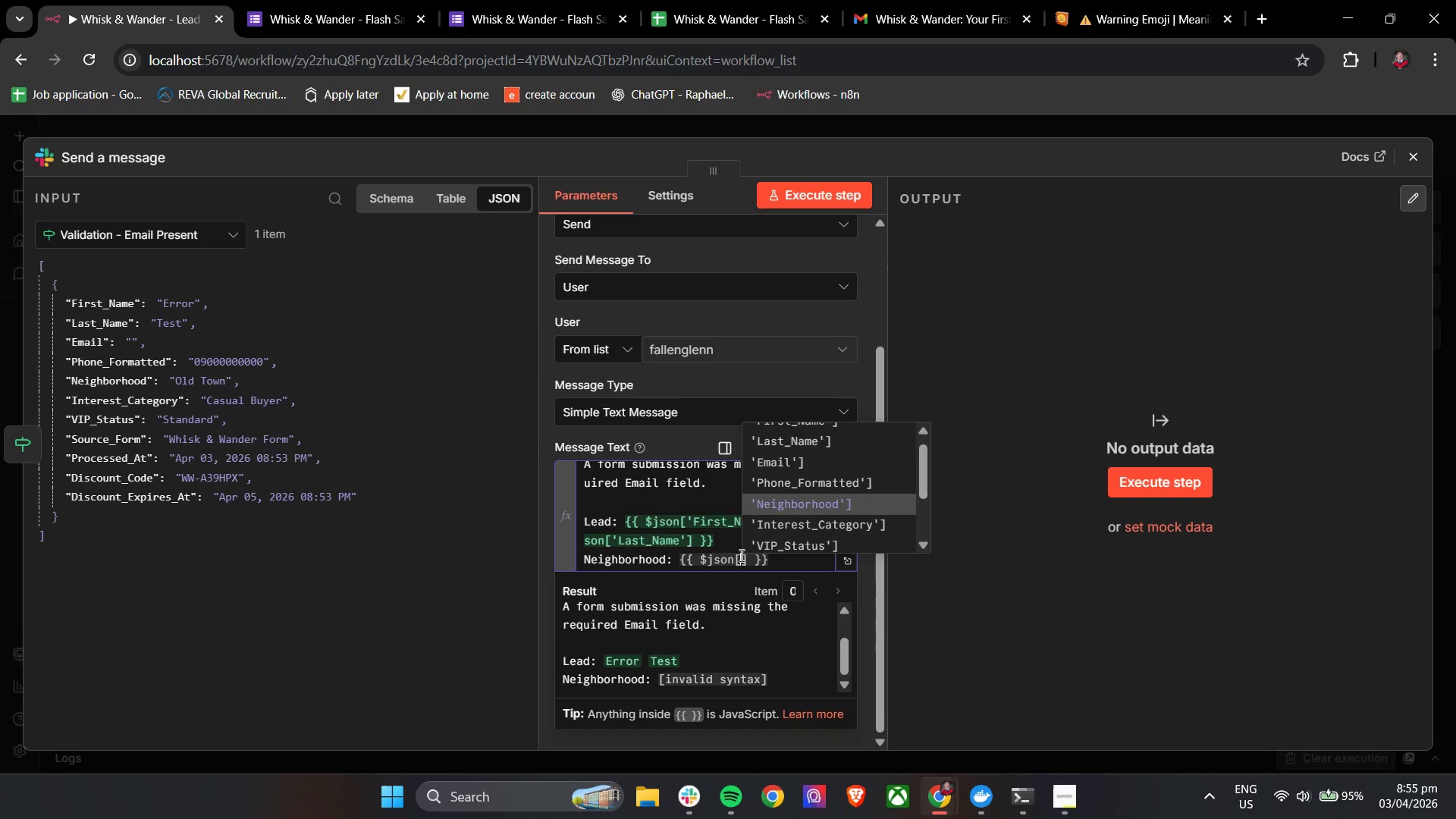 
key(Enter)
 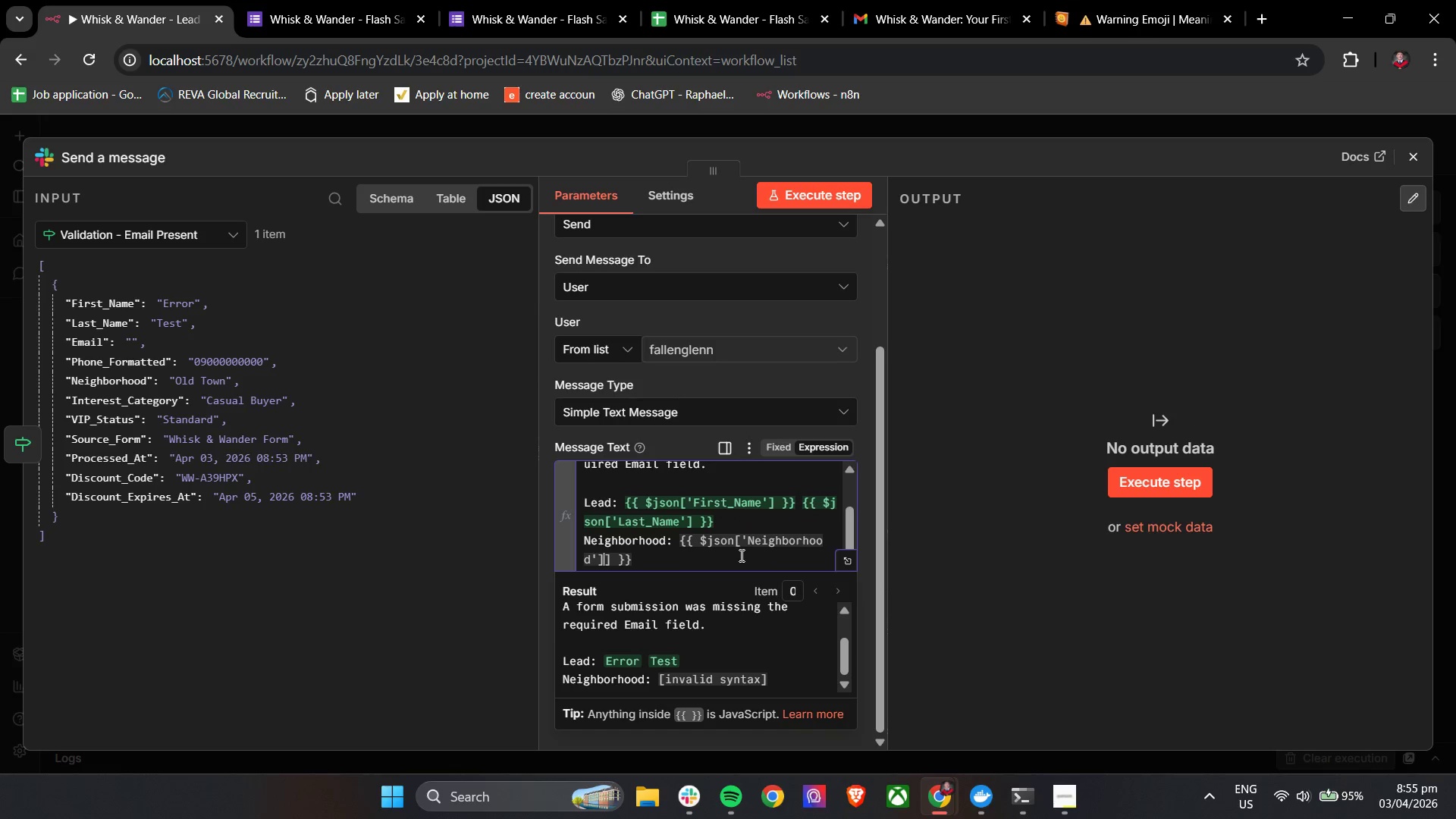 
key(Backspace)
 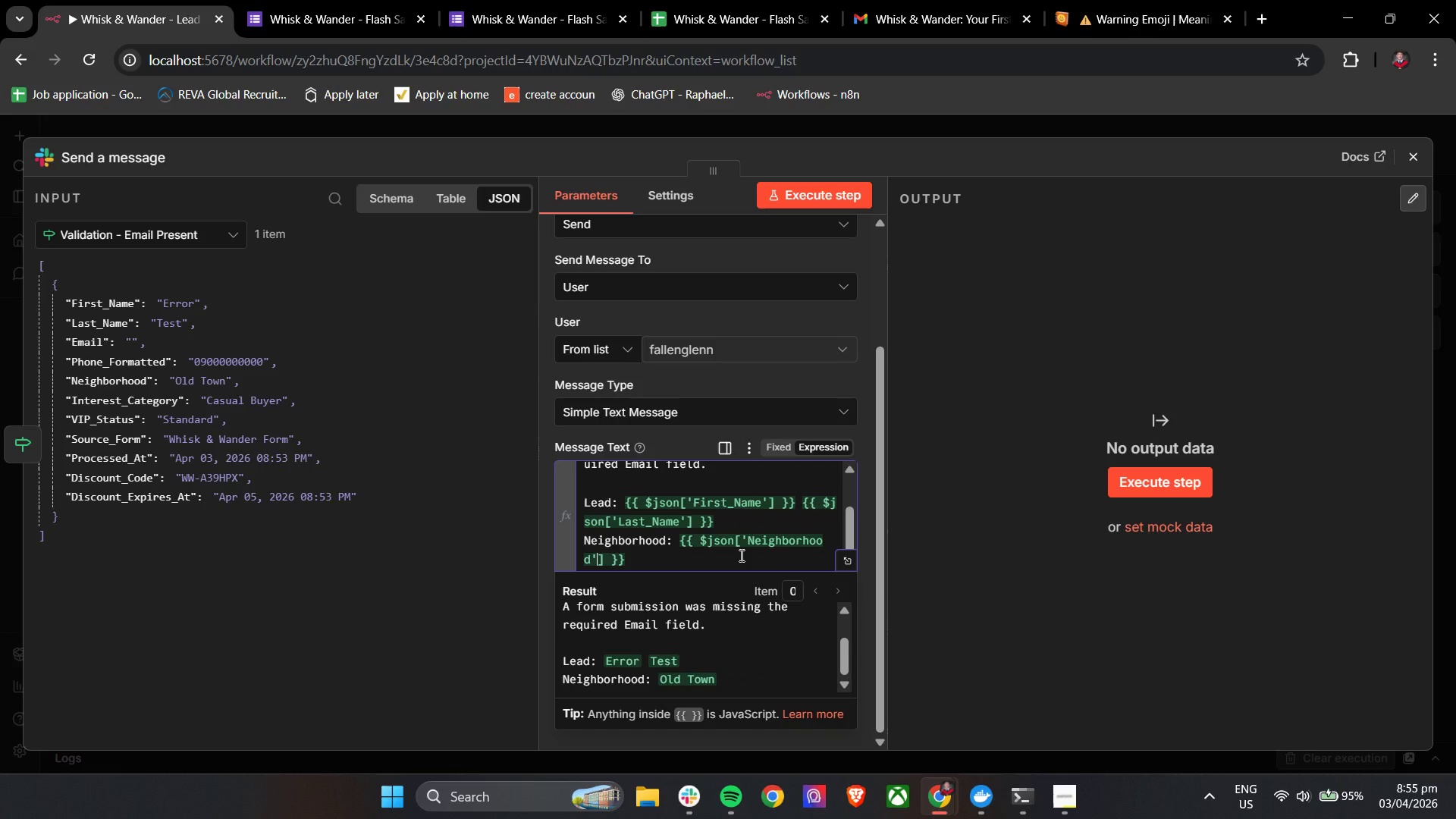 
key(ArrowDown)
 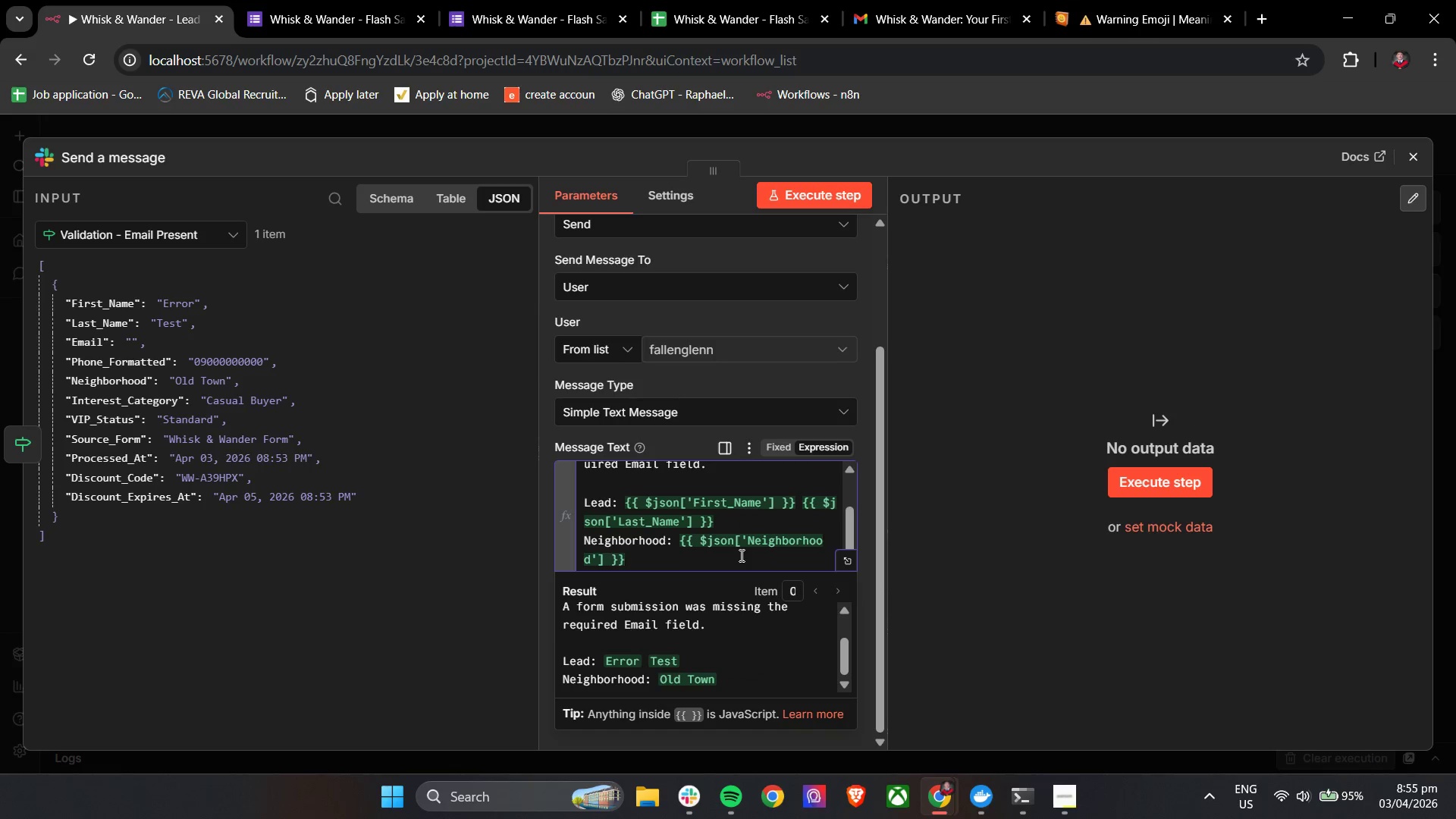 
key(Enter)
 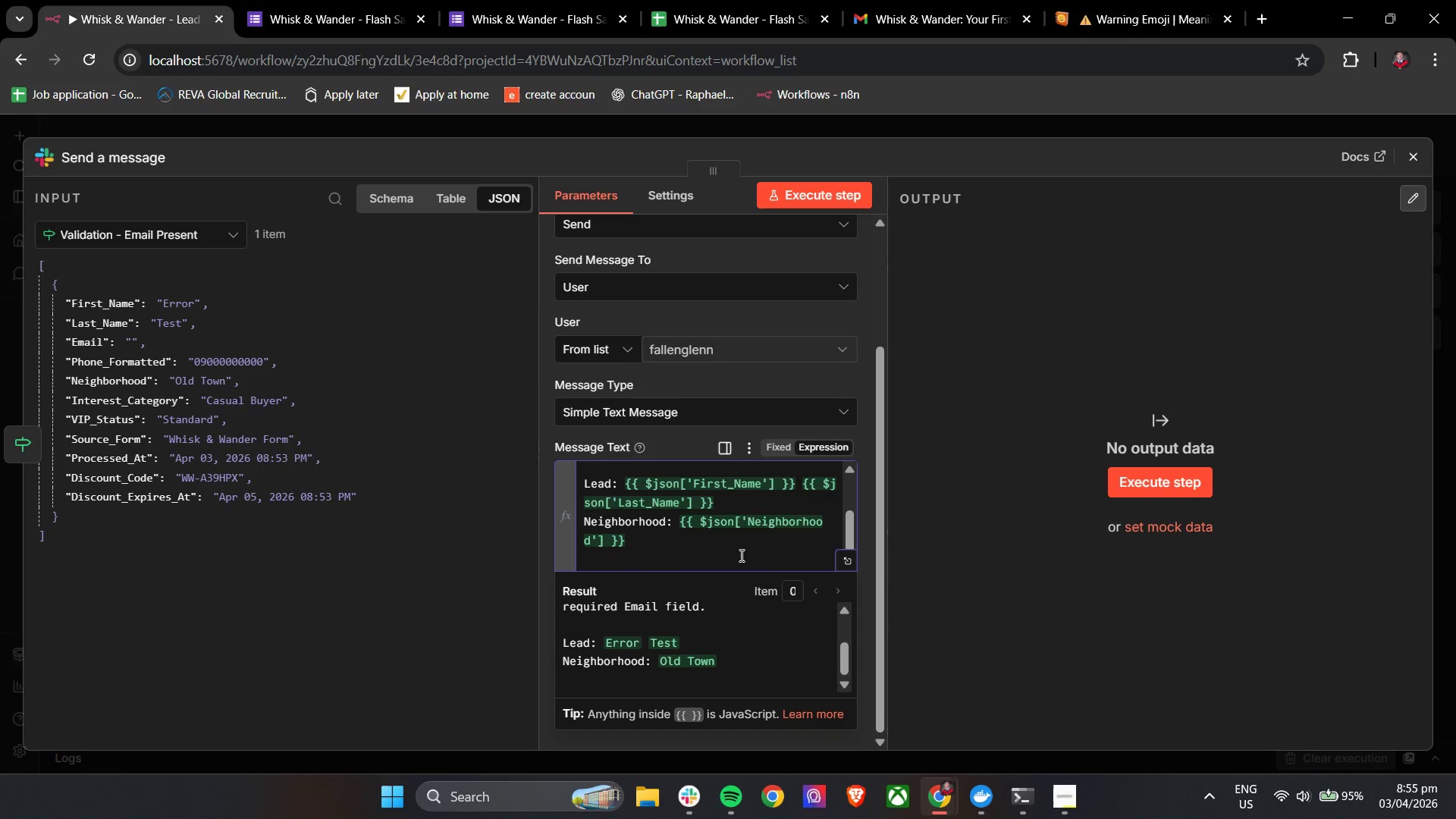 
type(Issue: Missing reui )
 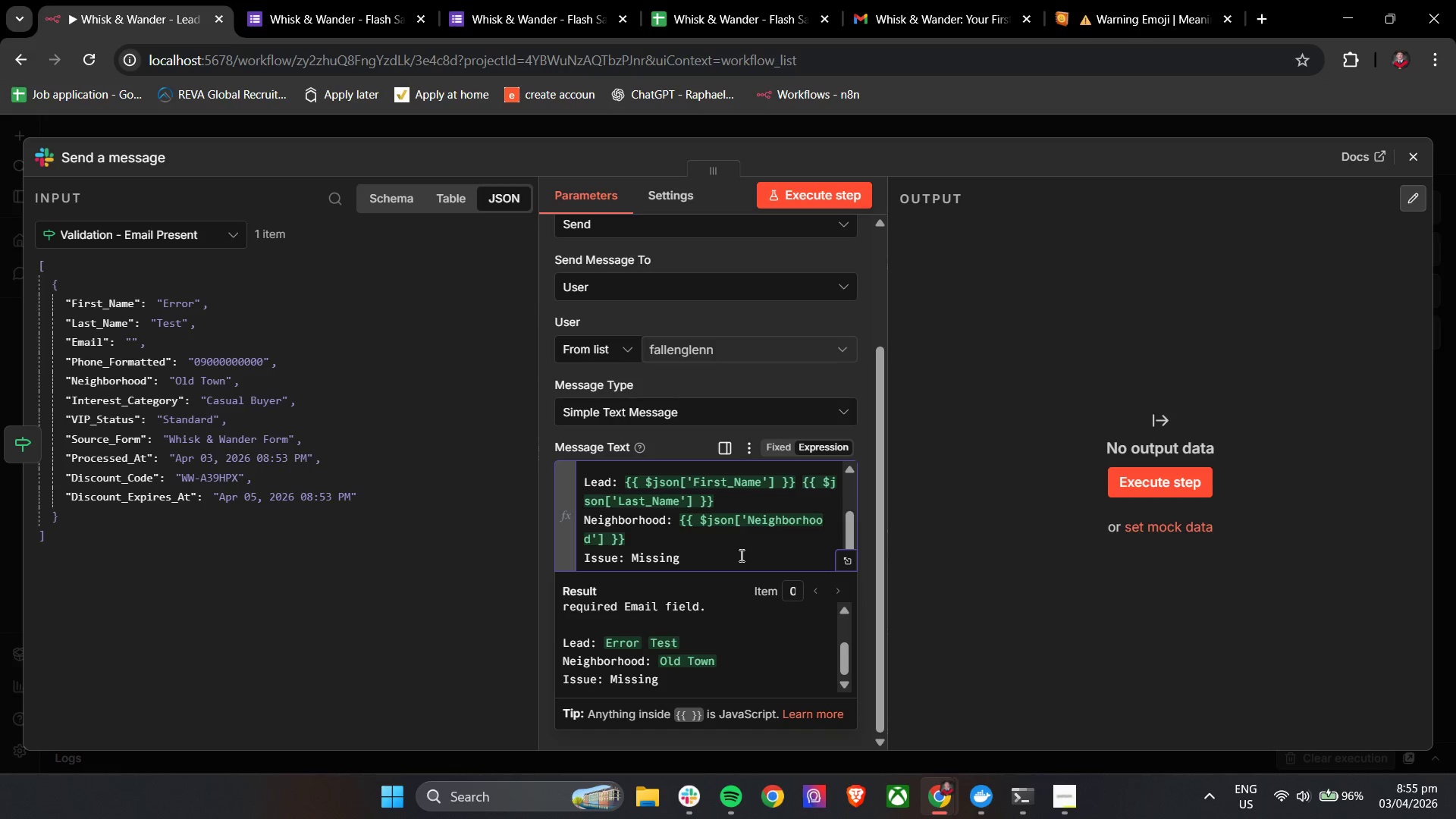 
left_click([740, 555])
 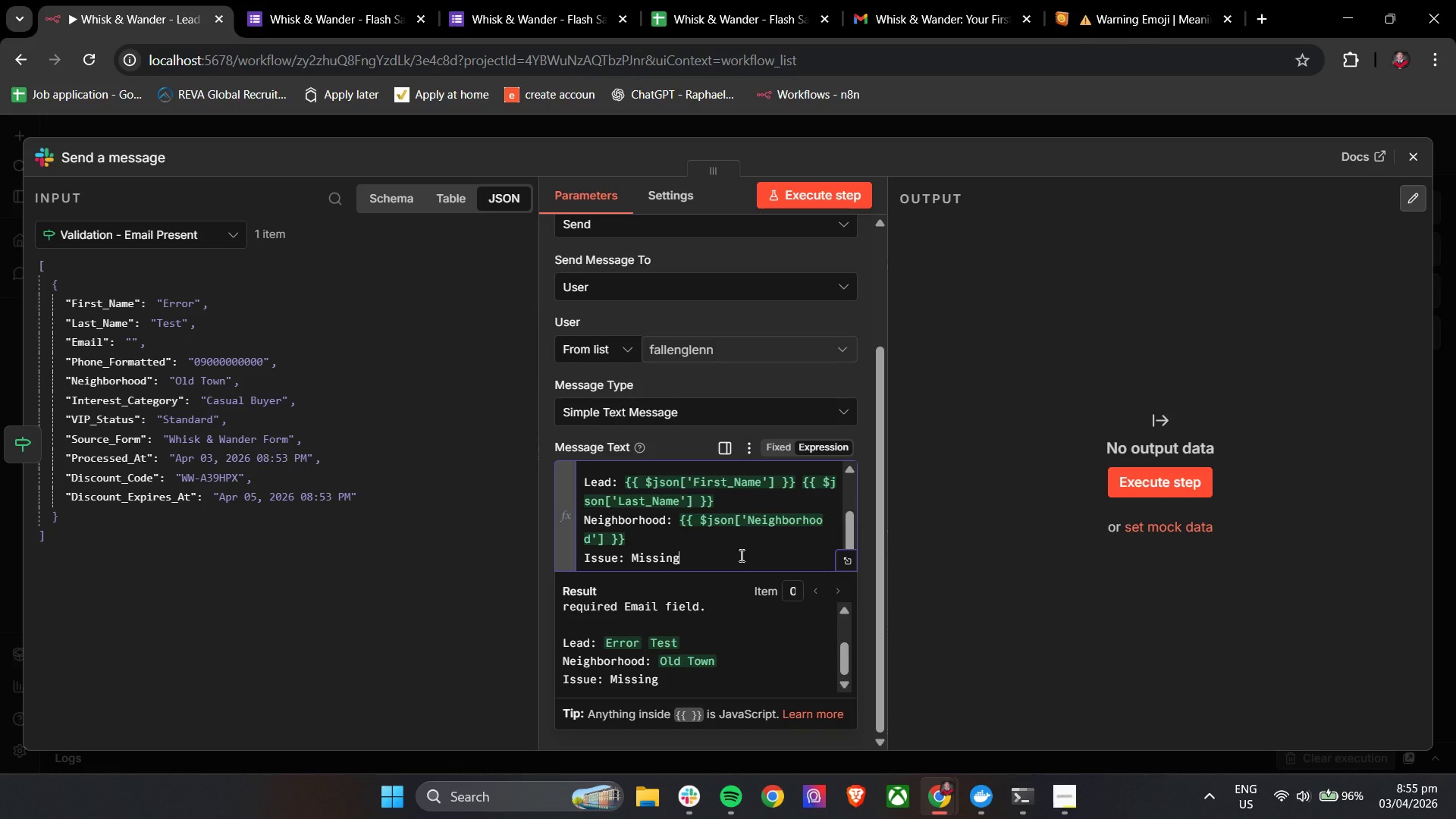 
type( asdasd)
 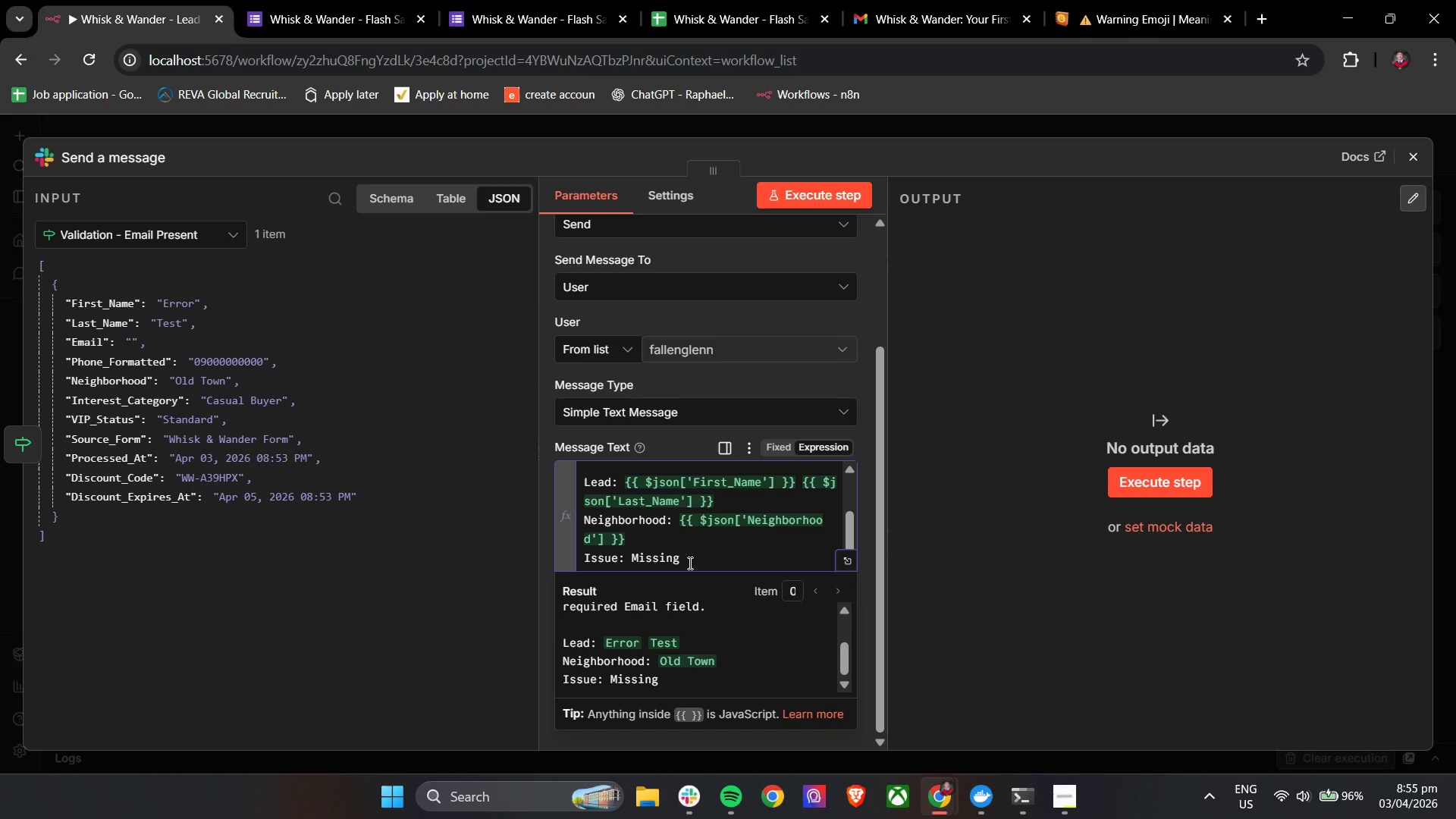 
type(asd)
 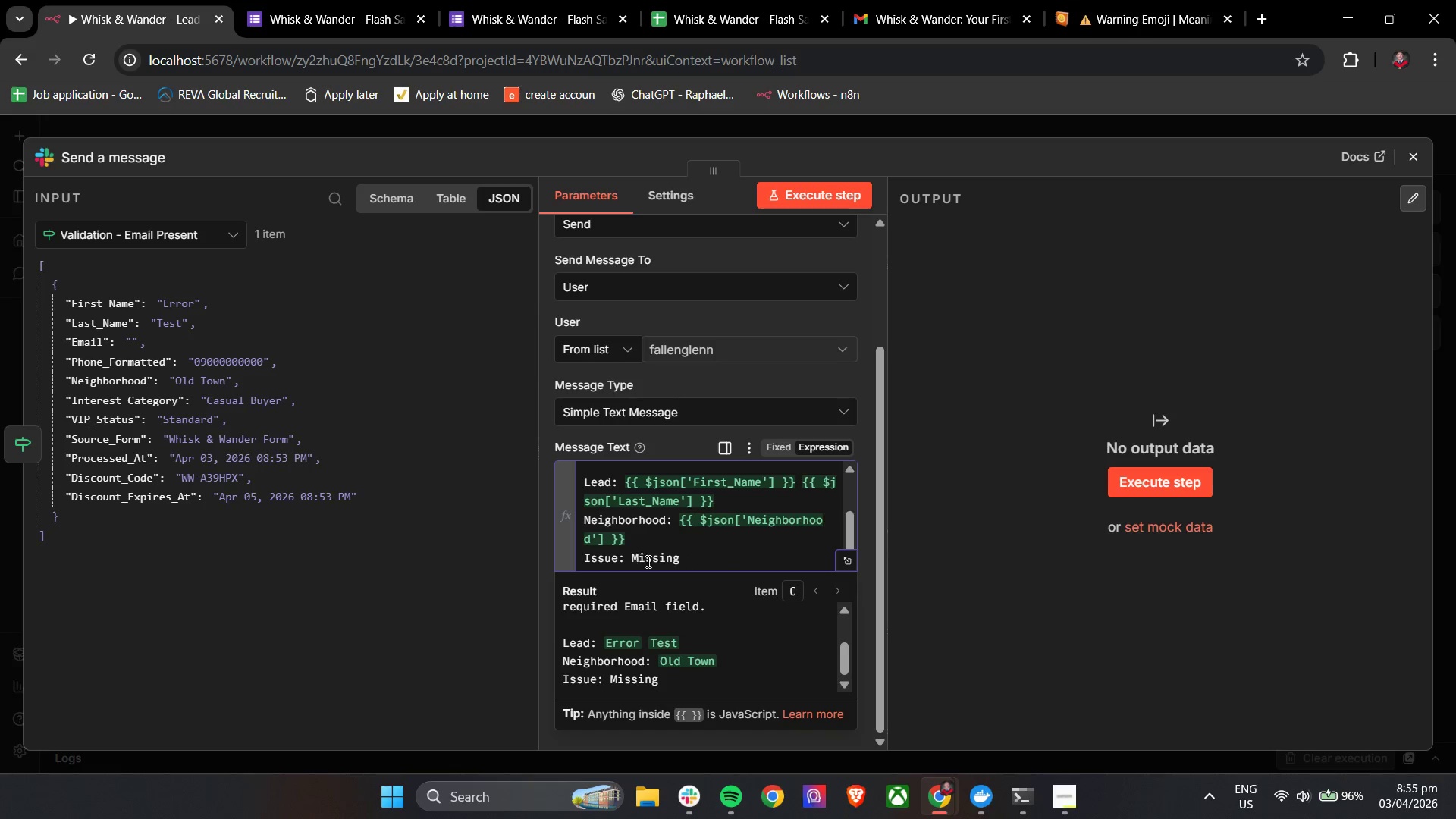 
left_click_drag(start_coordinate=[700, 552], to_coordinate=[668, 551])
 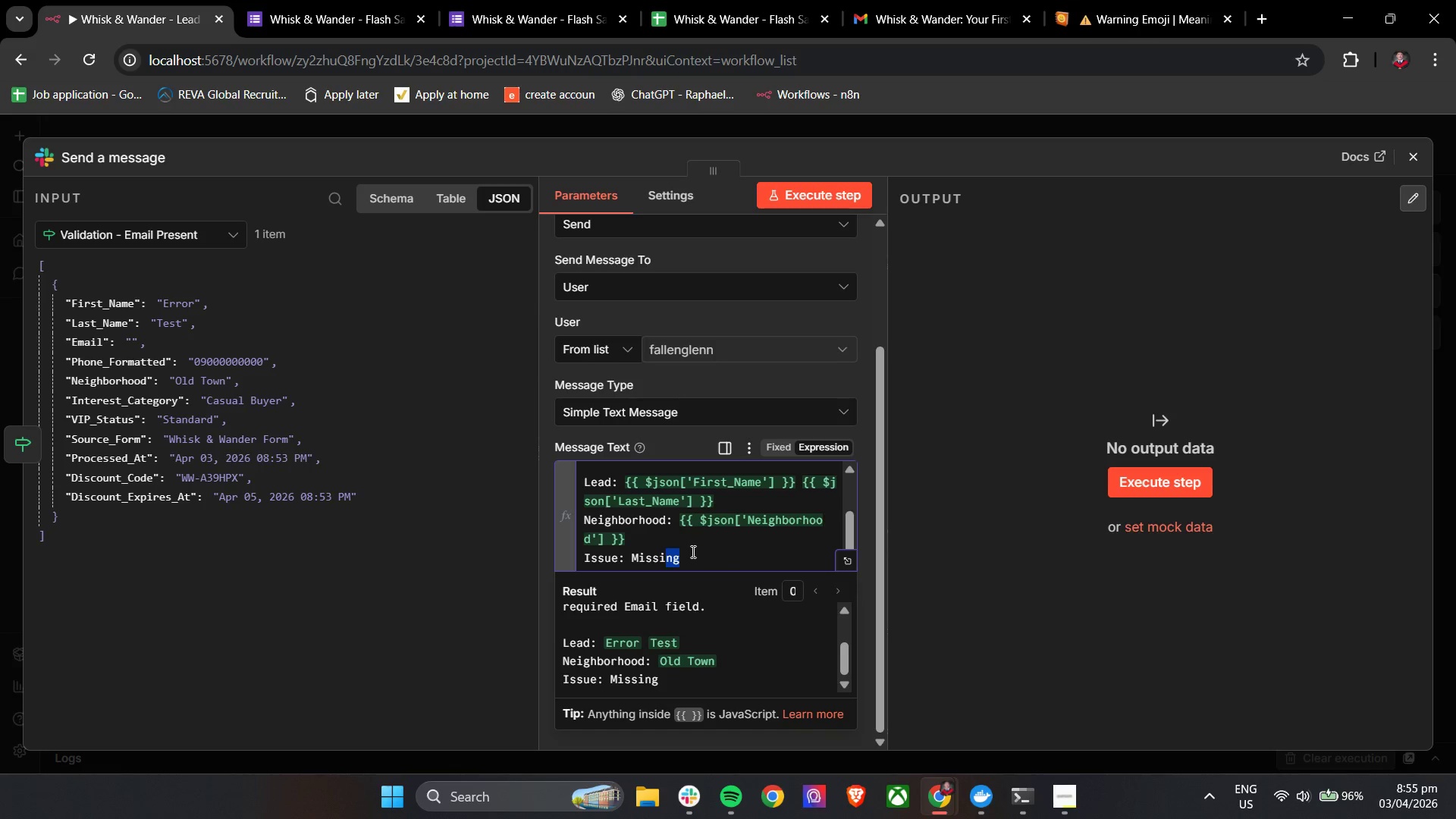 
left_click([692, 551])
 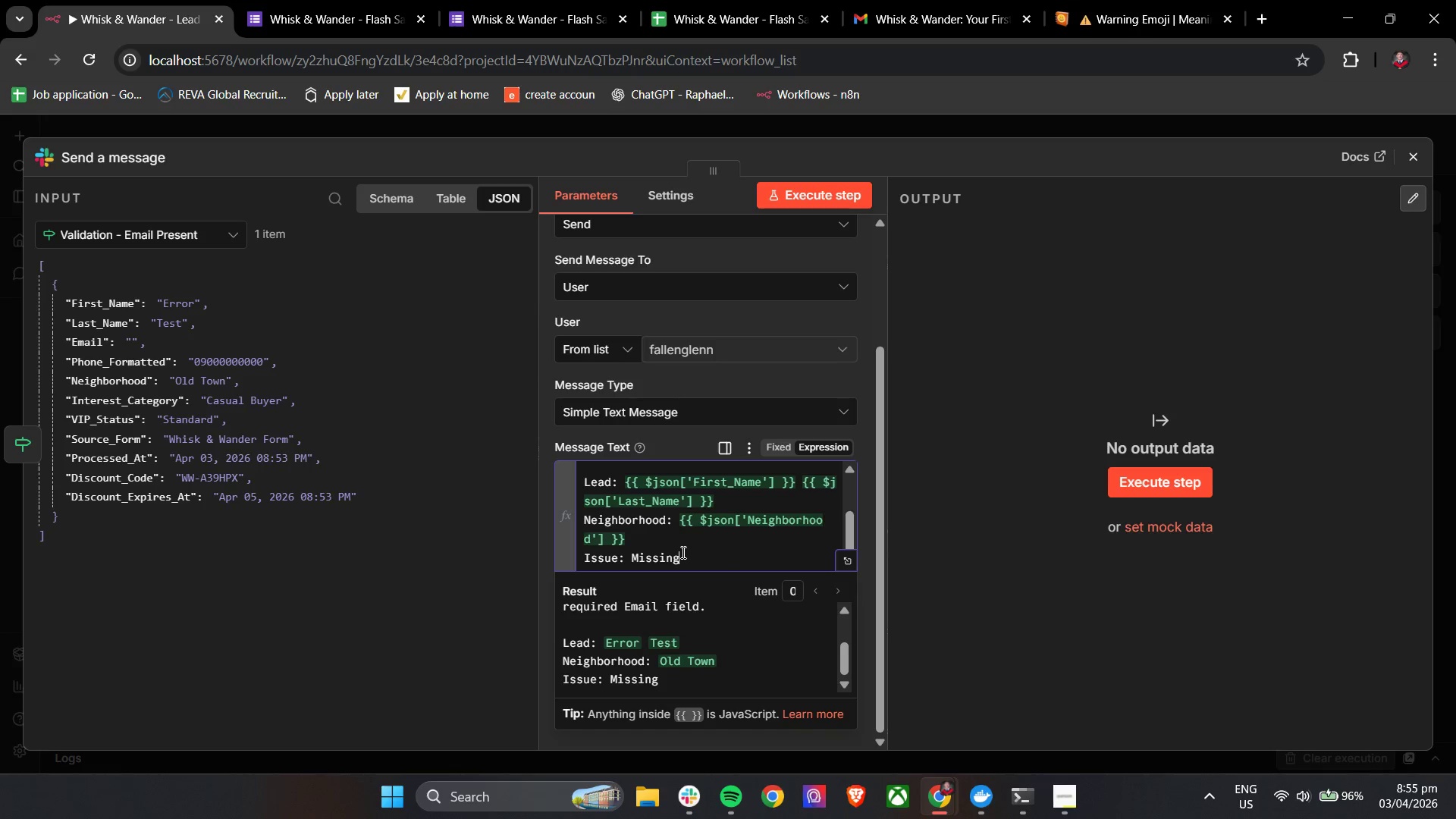 
left_click_drag(start_coordinate=[667, 553], to_coordinate=[617, 556])
 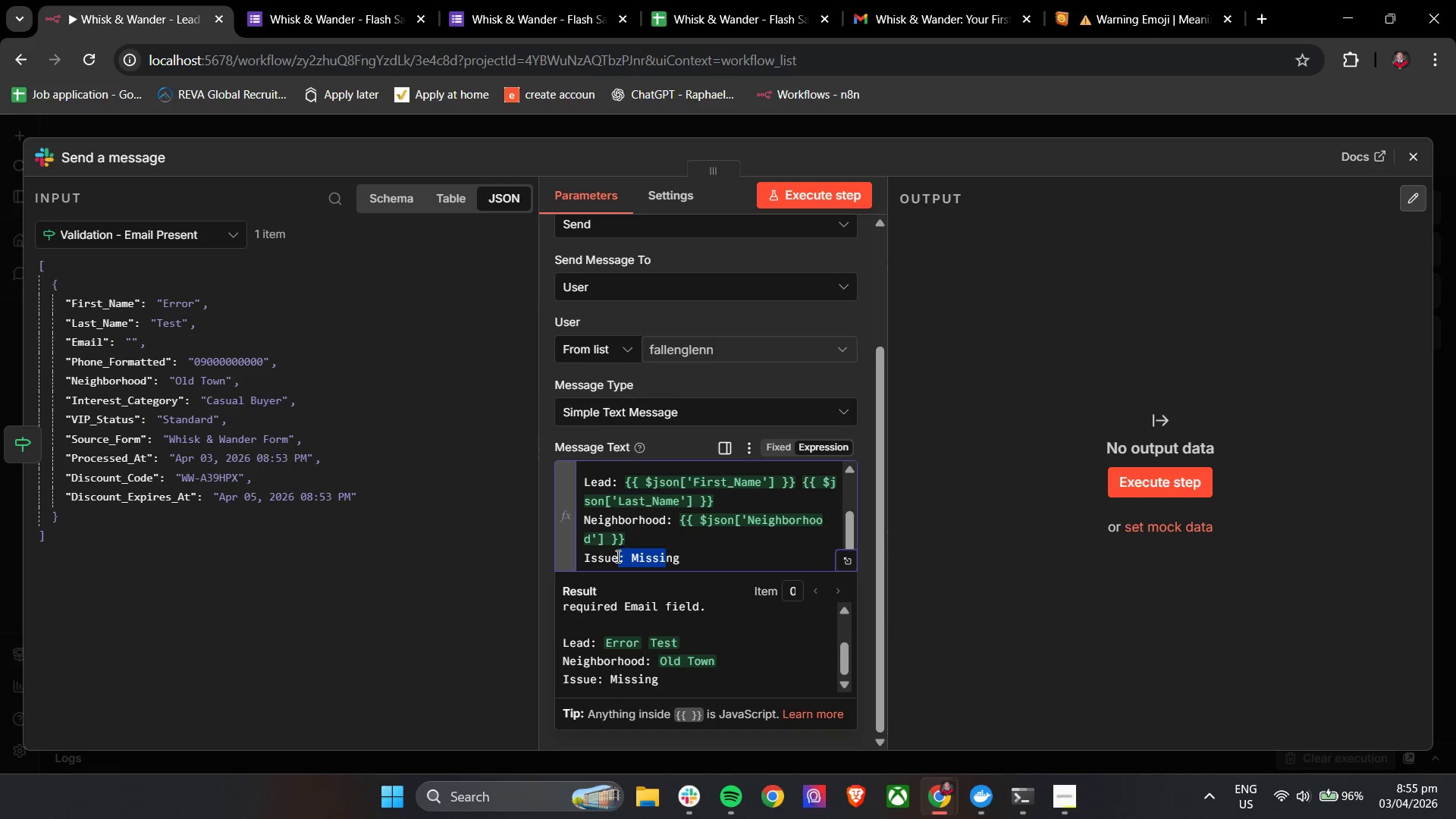 
type(asd)
 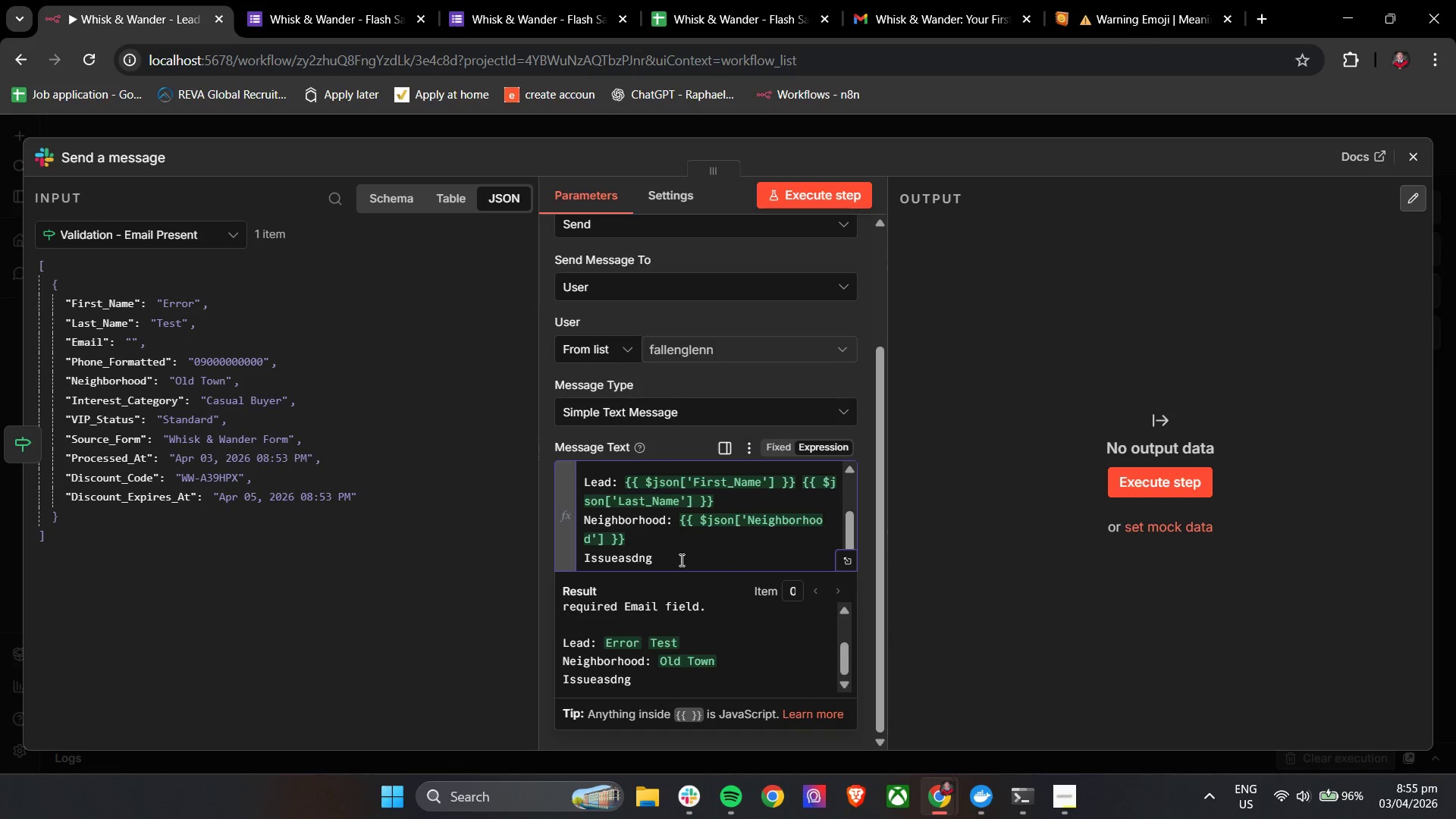 
key(Control+Z)
 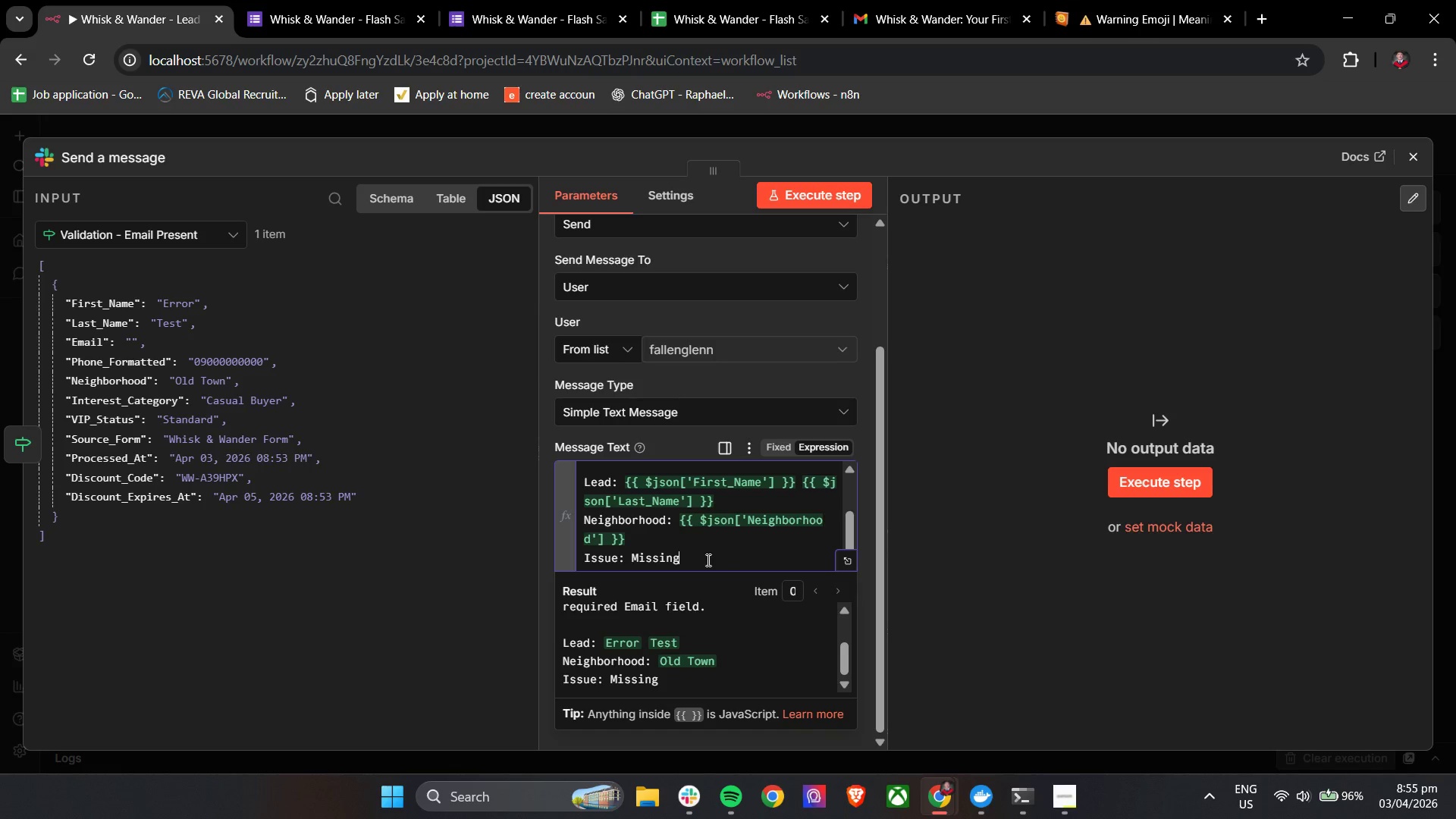 
type( RE)
key(Backspace)
key(Backspace)
type(required Email Field)
 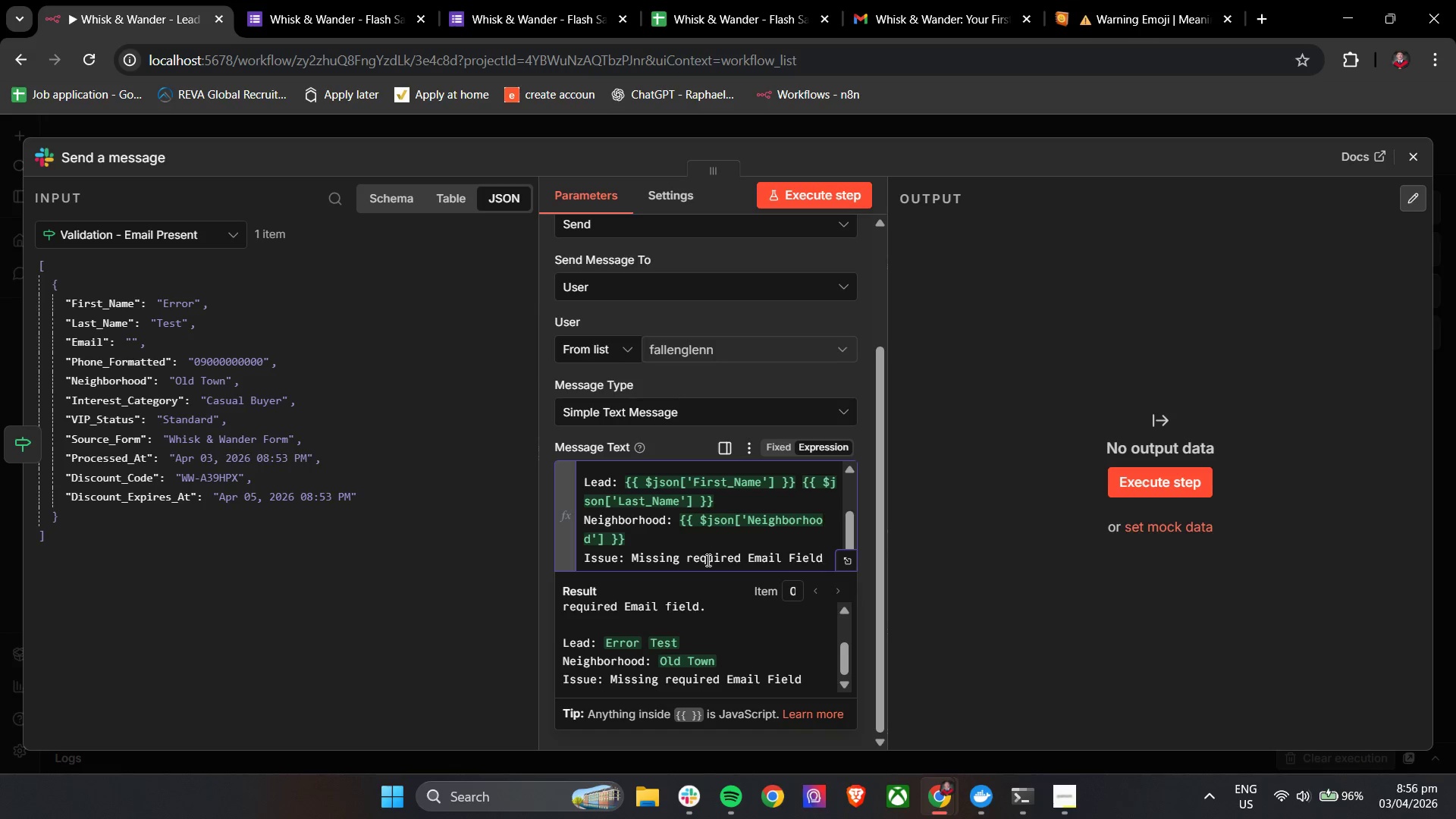 
key(Enter)
 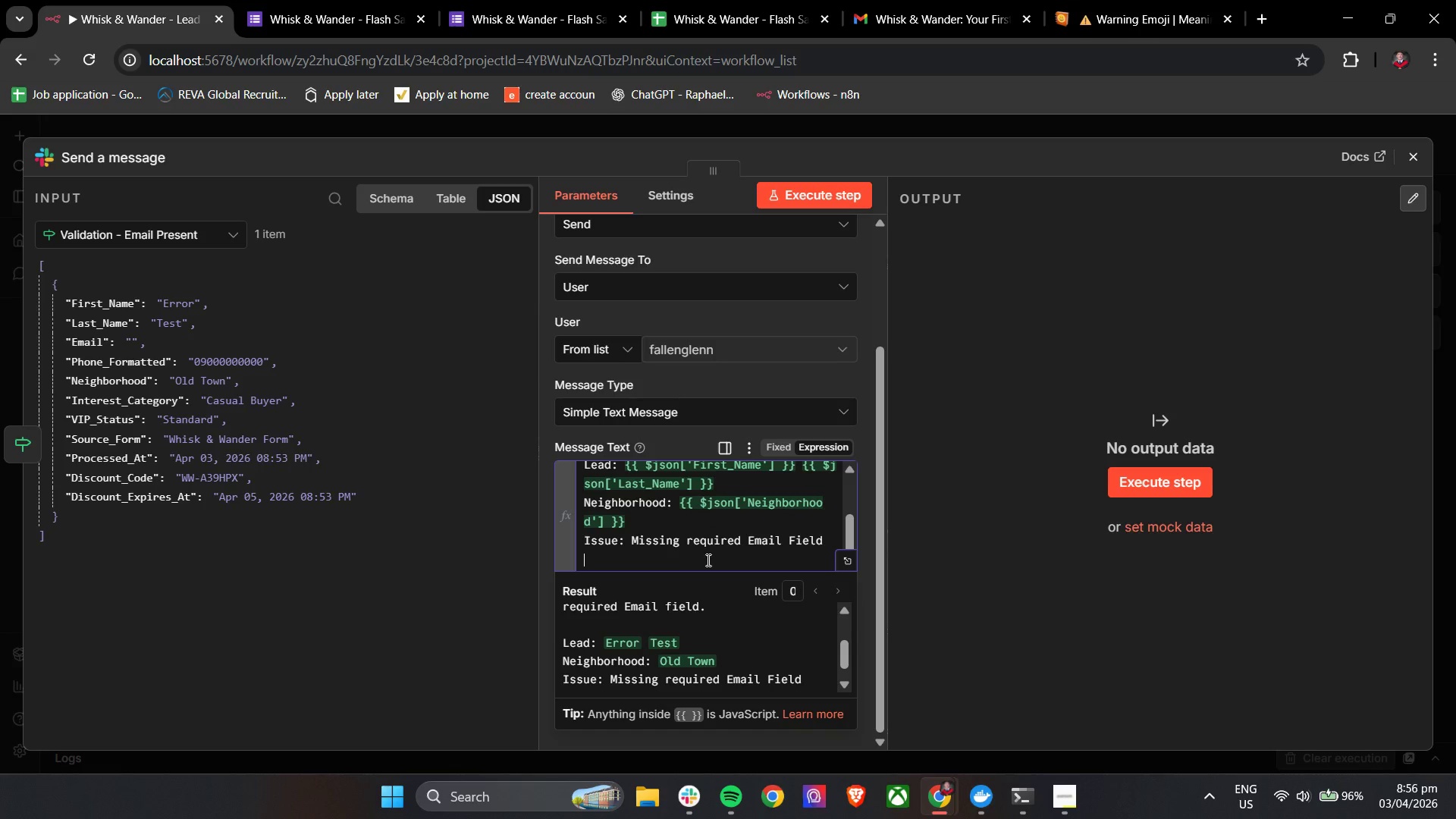 
key(Enter)
 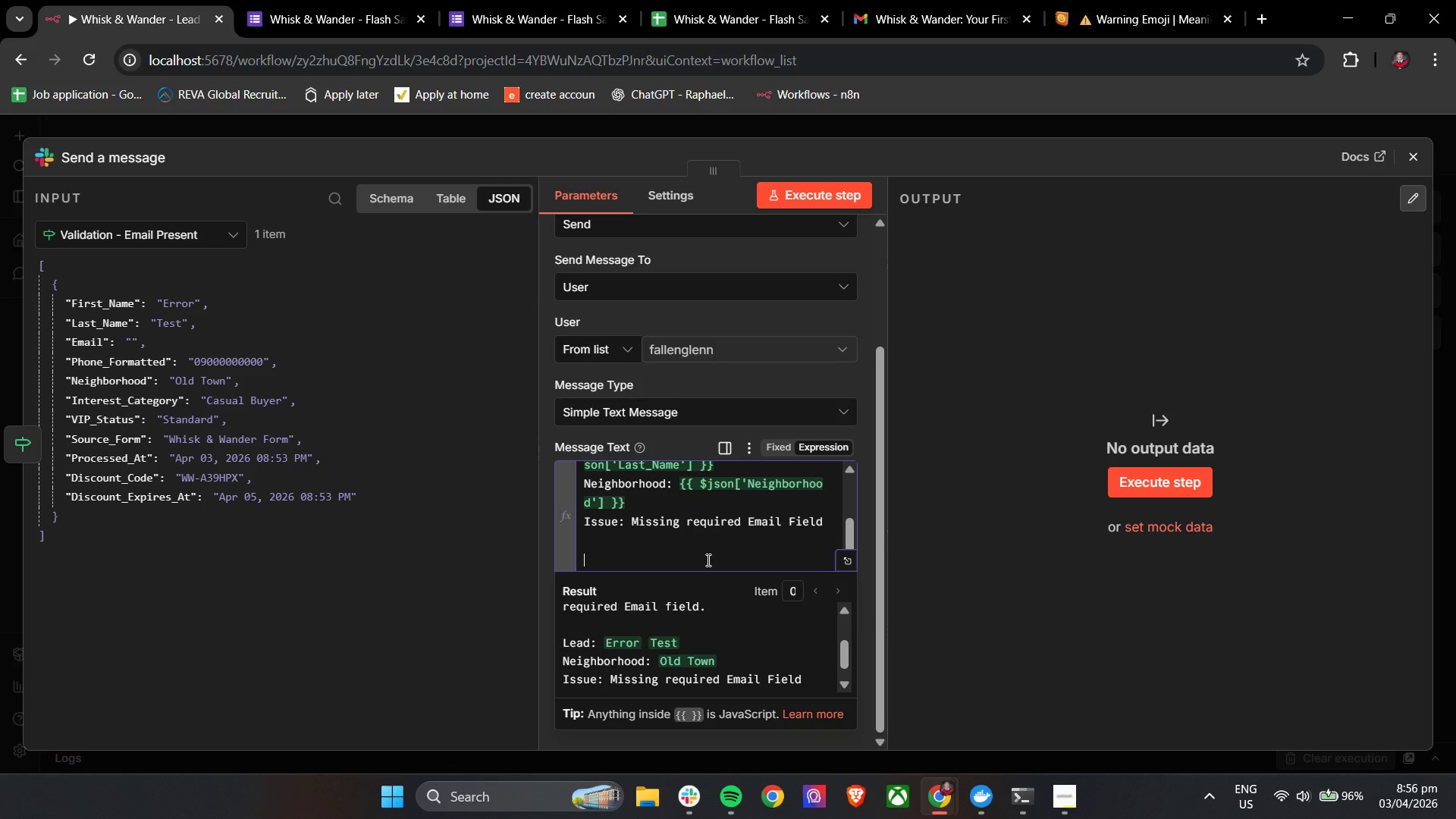 
type(Please Reve)
key(Backspace)
type(iw)
key(Backspace)
type(ew the submission before processing.)
 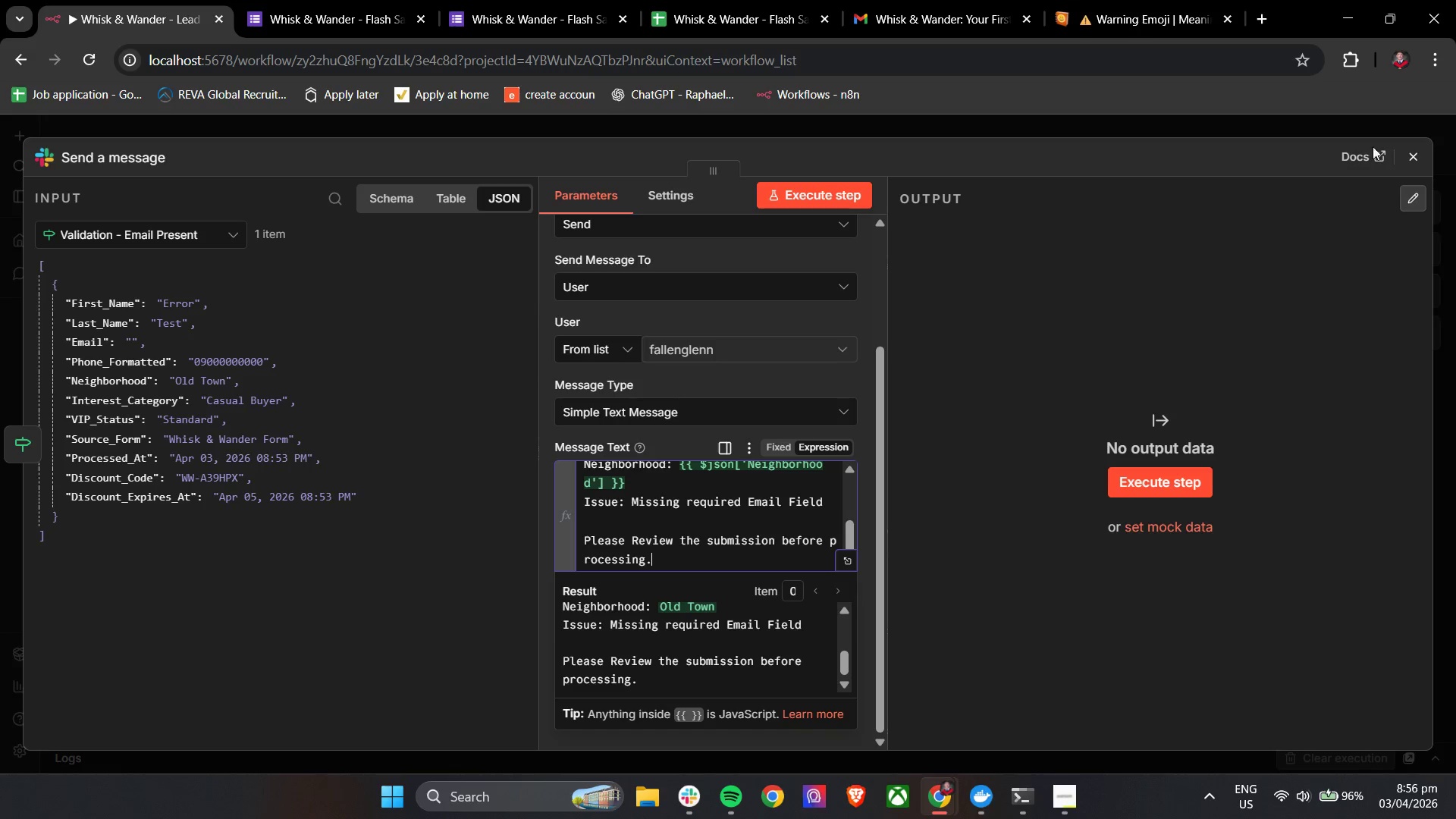 
left_click([1411, 149])
 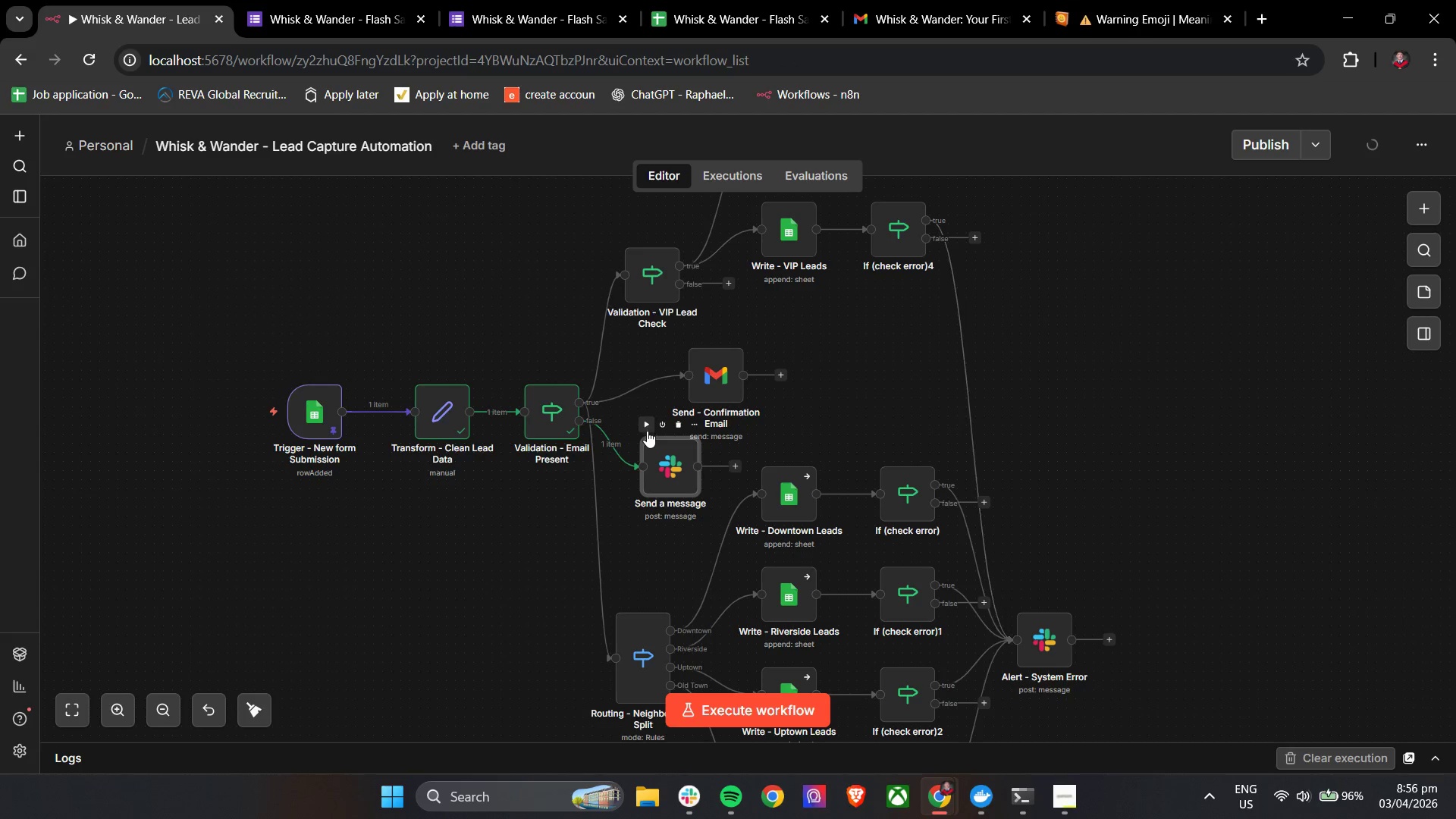 
left_click([645, 428])
 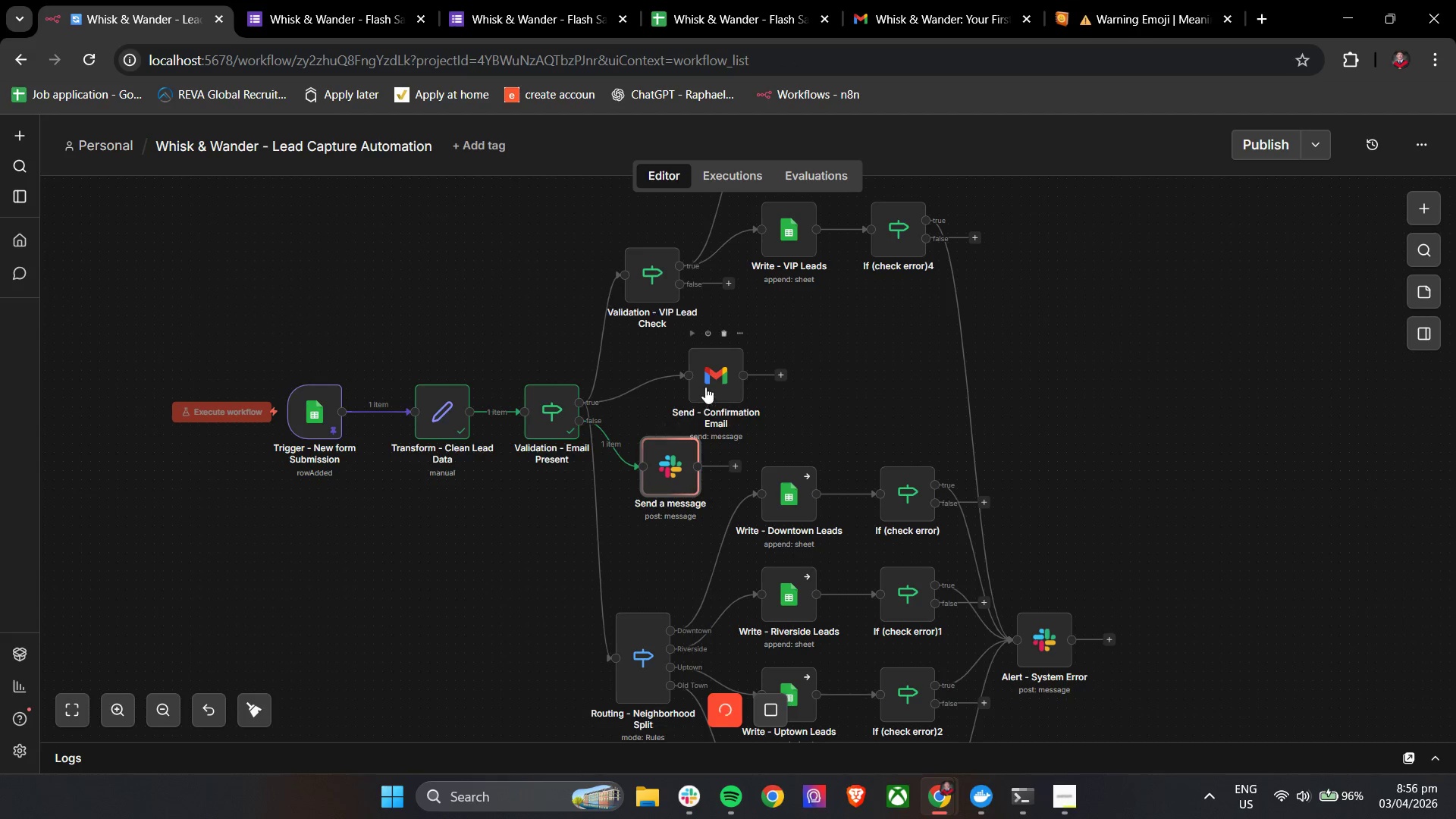 
left_click_drag(start_coordinate=[714, 378], to_coordinate=[689, 381])
 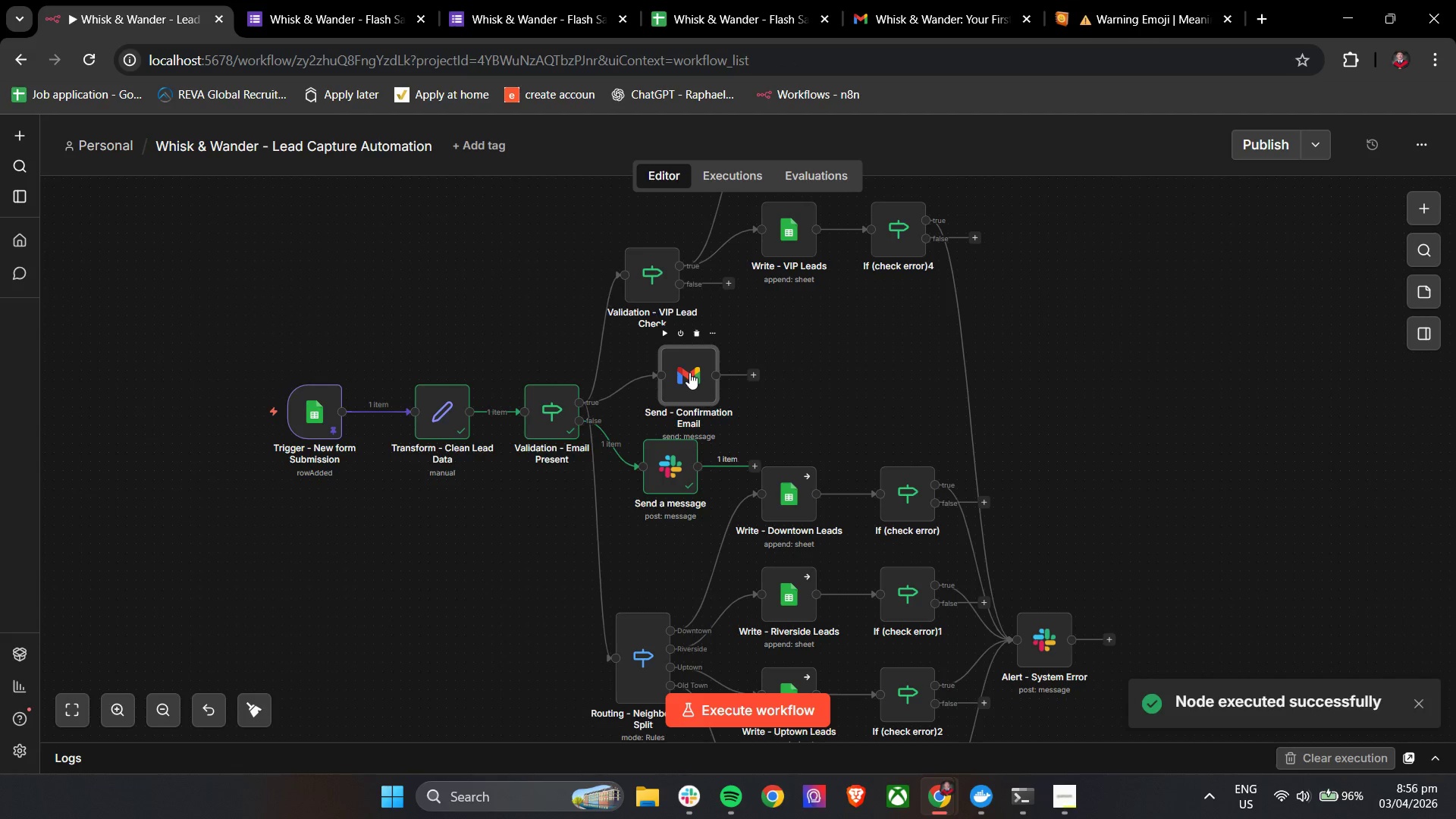 
hold_key(key=ControlLeft, duration=1.3)
scroll: coordinate [689, 372], scroll_direction: down, amount: 3.0
 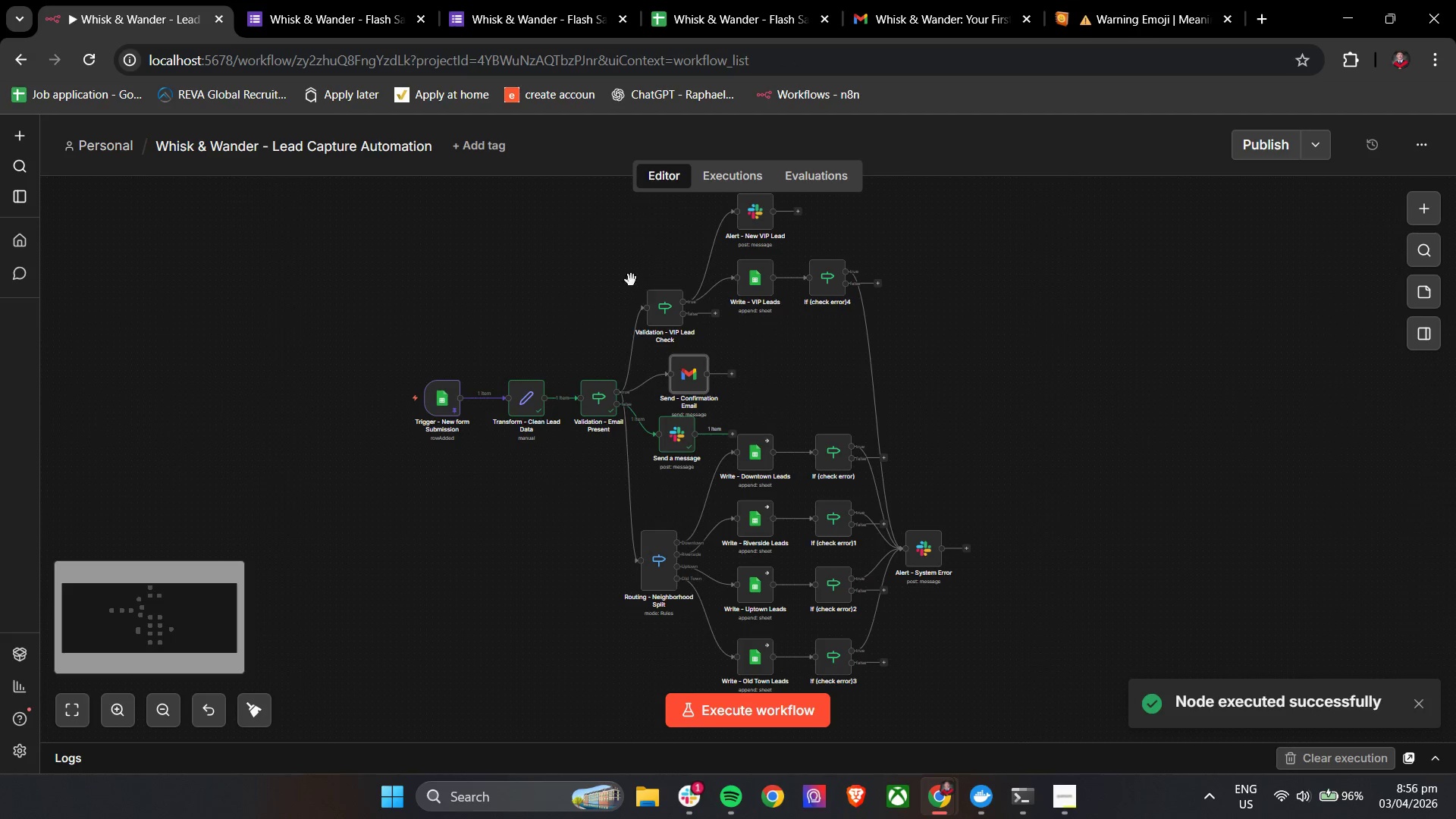 
left_click_drag(start_coordinate=[622, 251], to_coordinate=[598, 334])
 